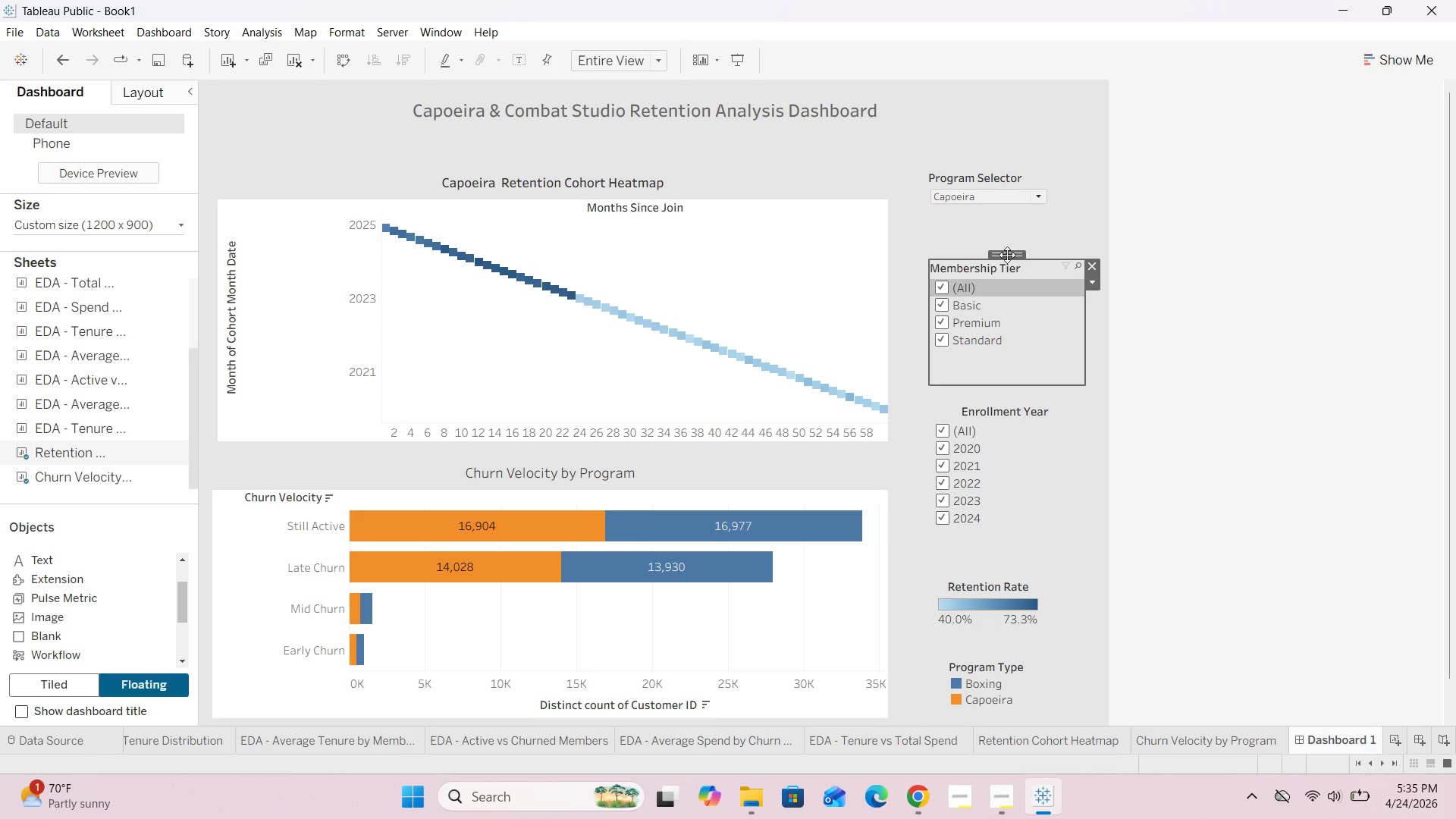 
left_click_drag(start_coordinate=[1007, 254], to_coordinate=[1006, 226])
 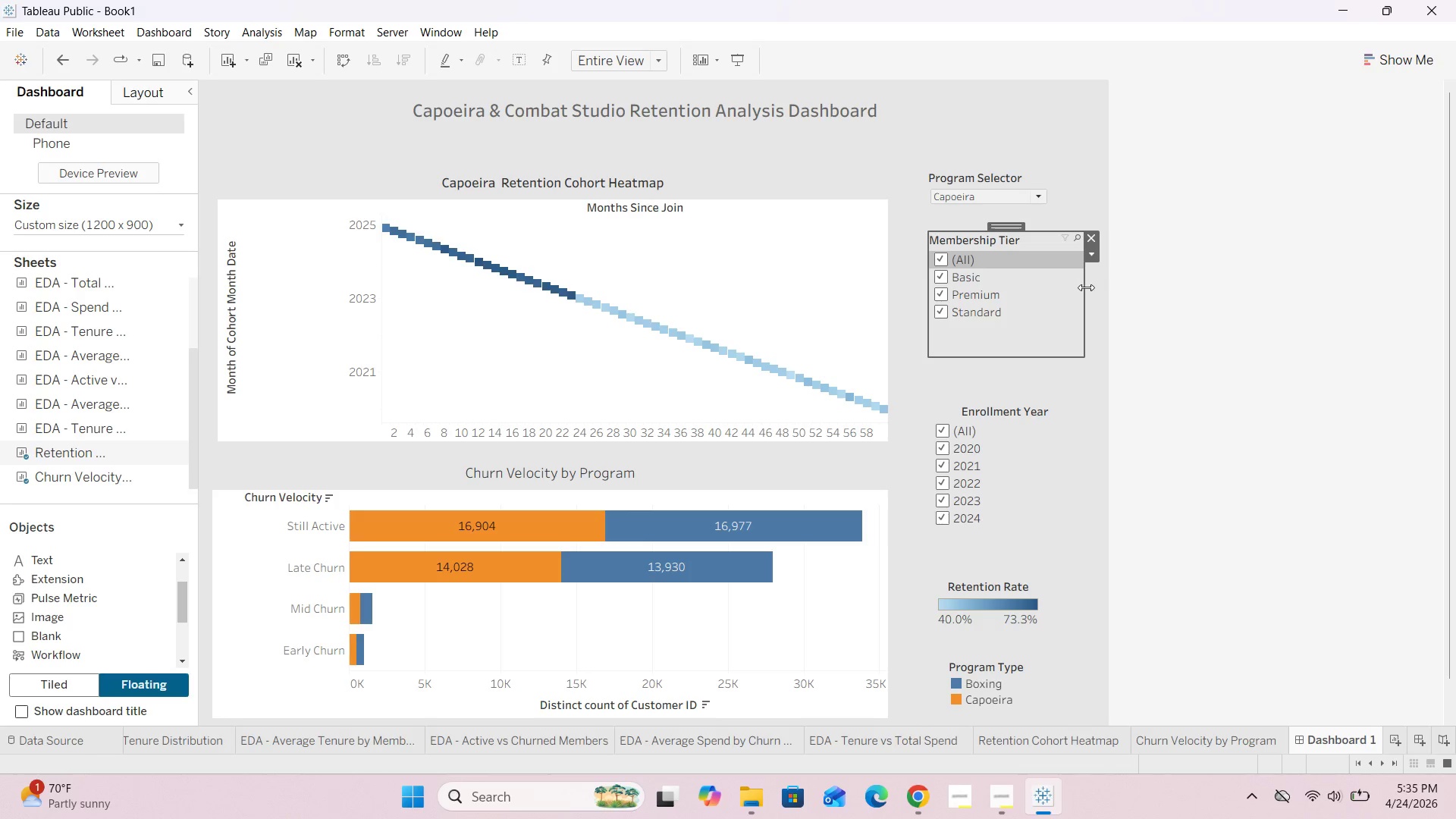 
left_click_drag(start_coordinate=[1086, 288], to_coordinate=[1048, 306])
 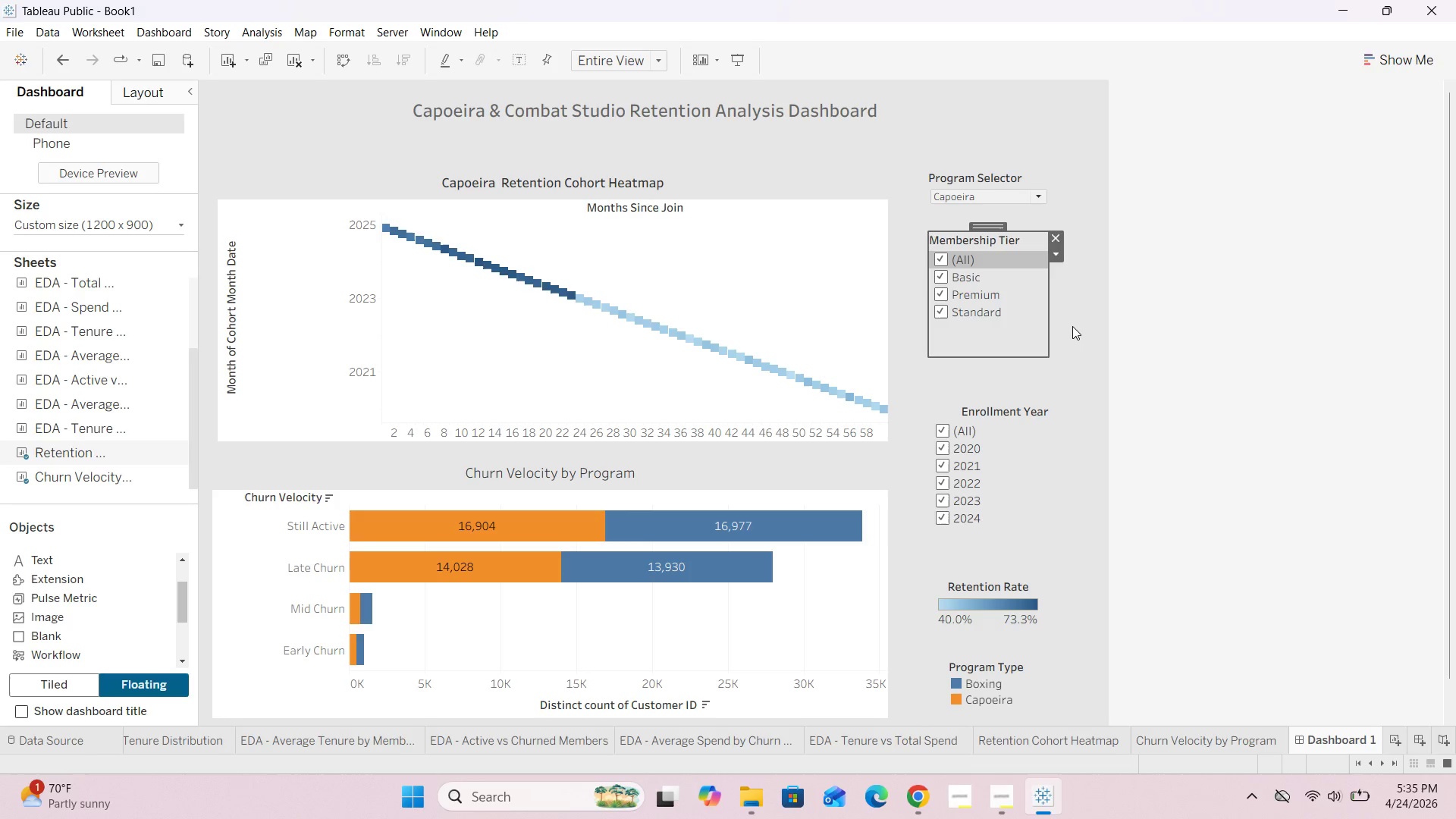 
left_click([1072, 326])
 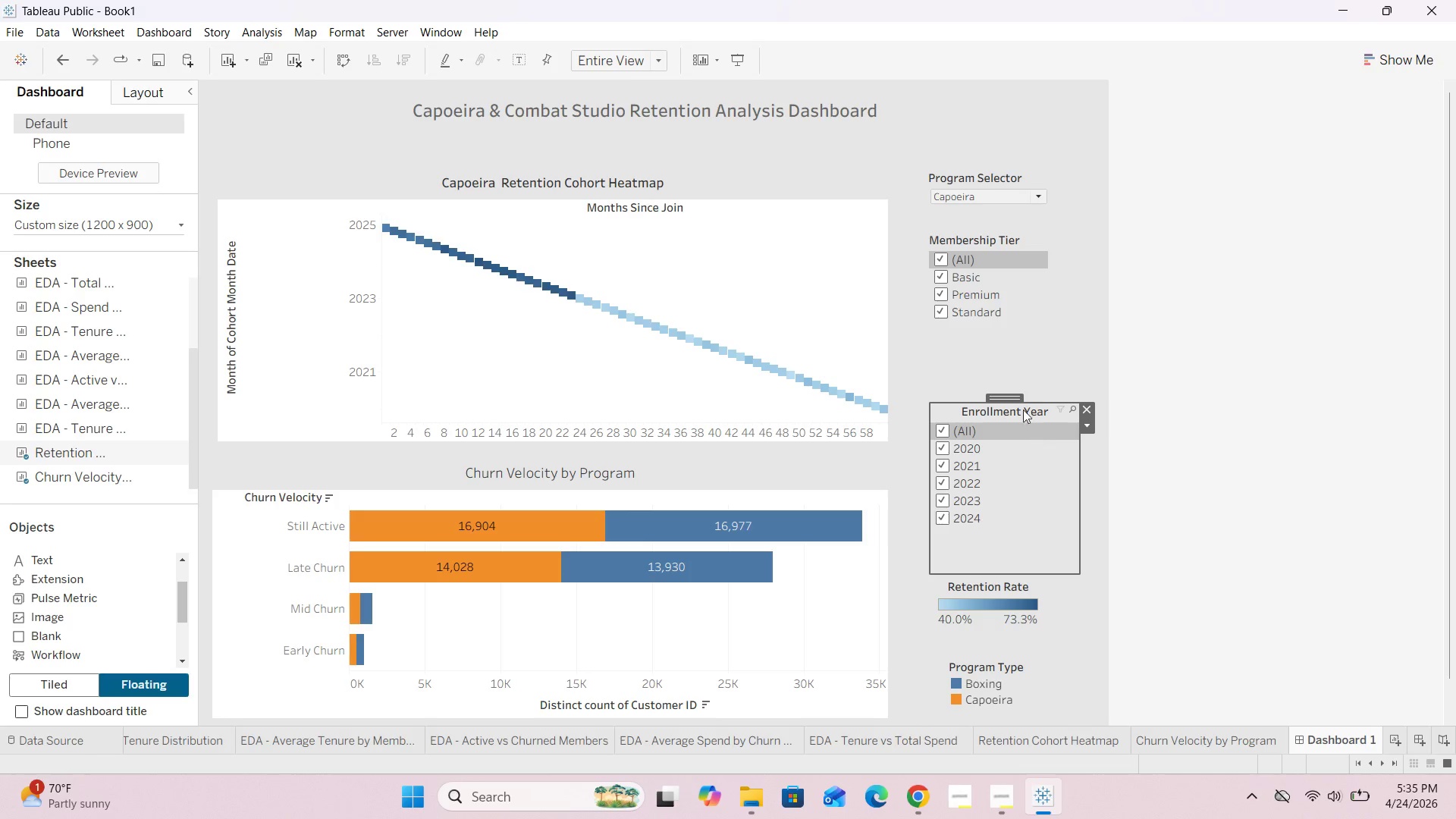 
left_click_drag(start_coordinate=[1010, 397], to_coordinate=[1011, 339])
 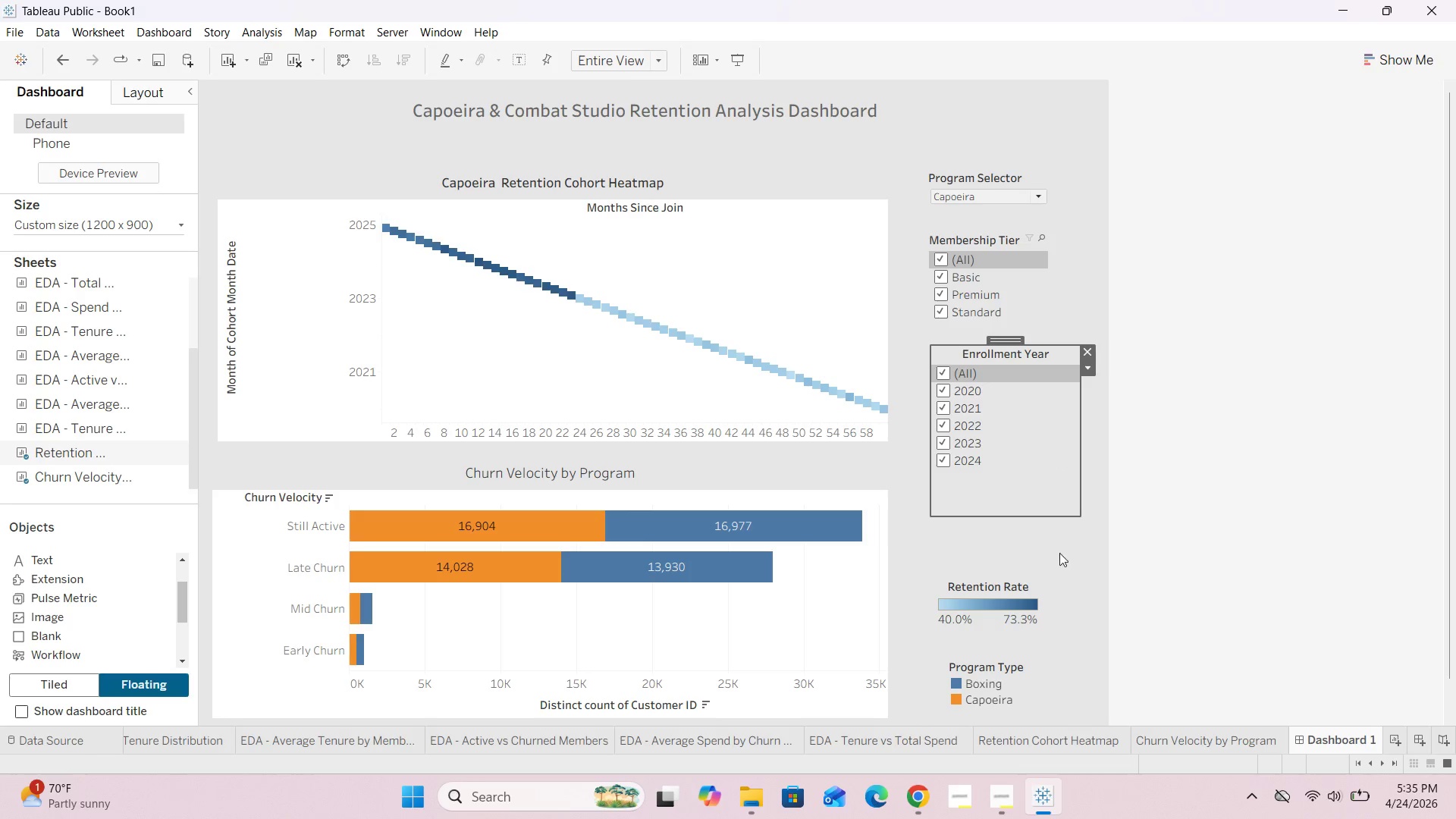 
left_click([1059, 564])
 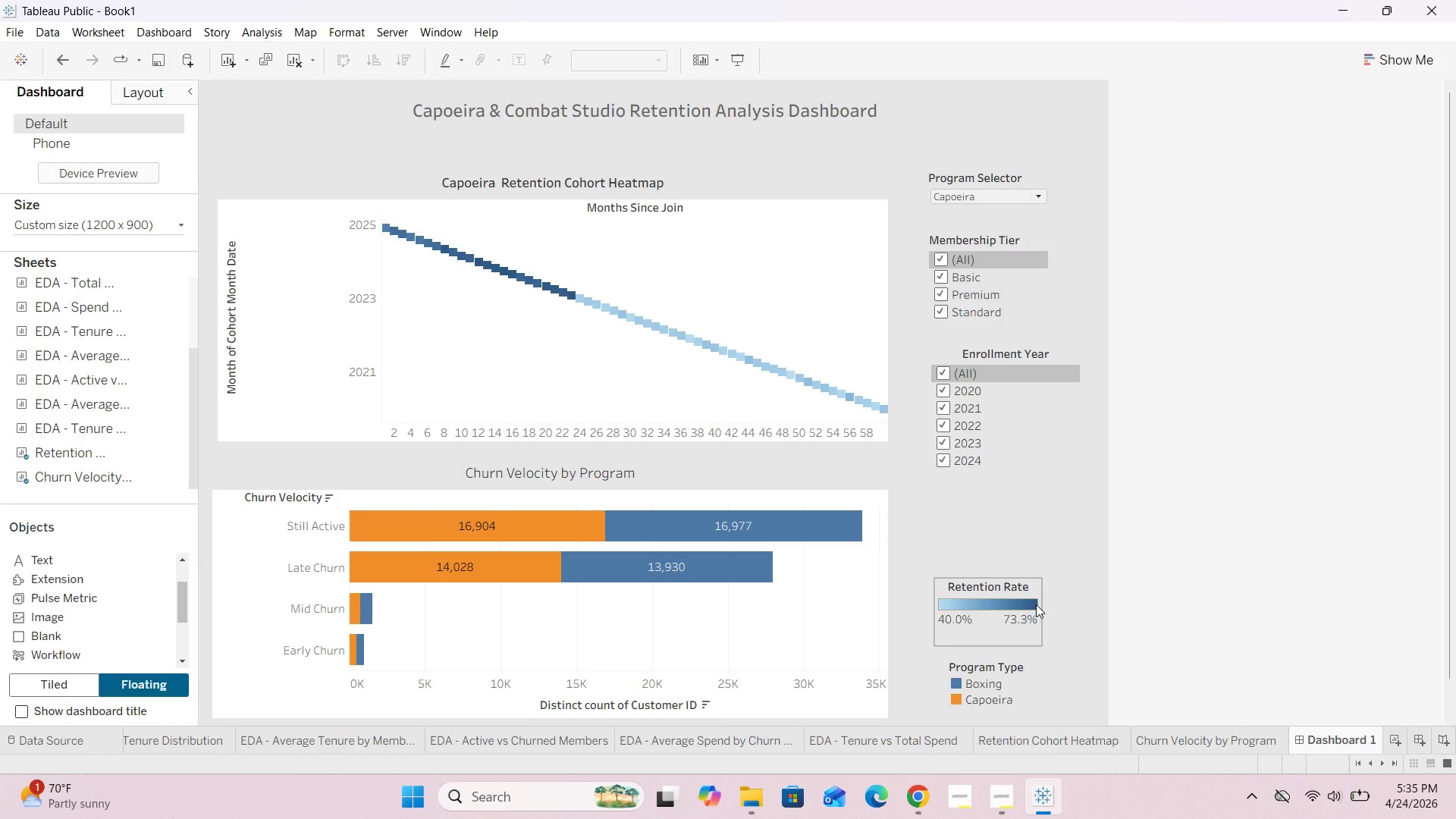 
left_click([1033, 592])
 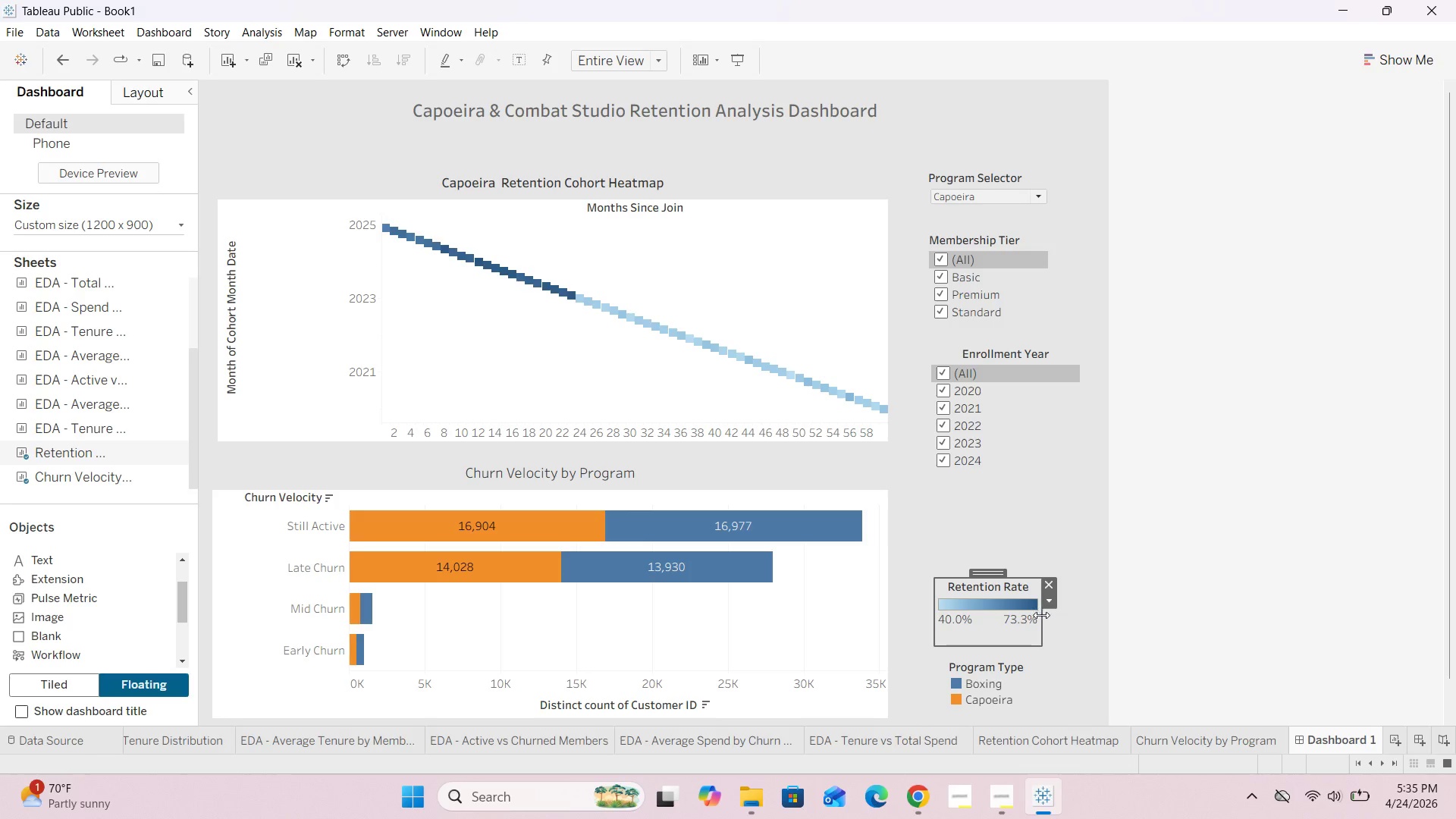 
left_click_drag(start_coordinate=[1043, 617], to_coordinate=[1053, 617])
 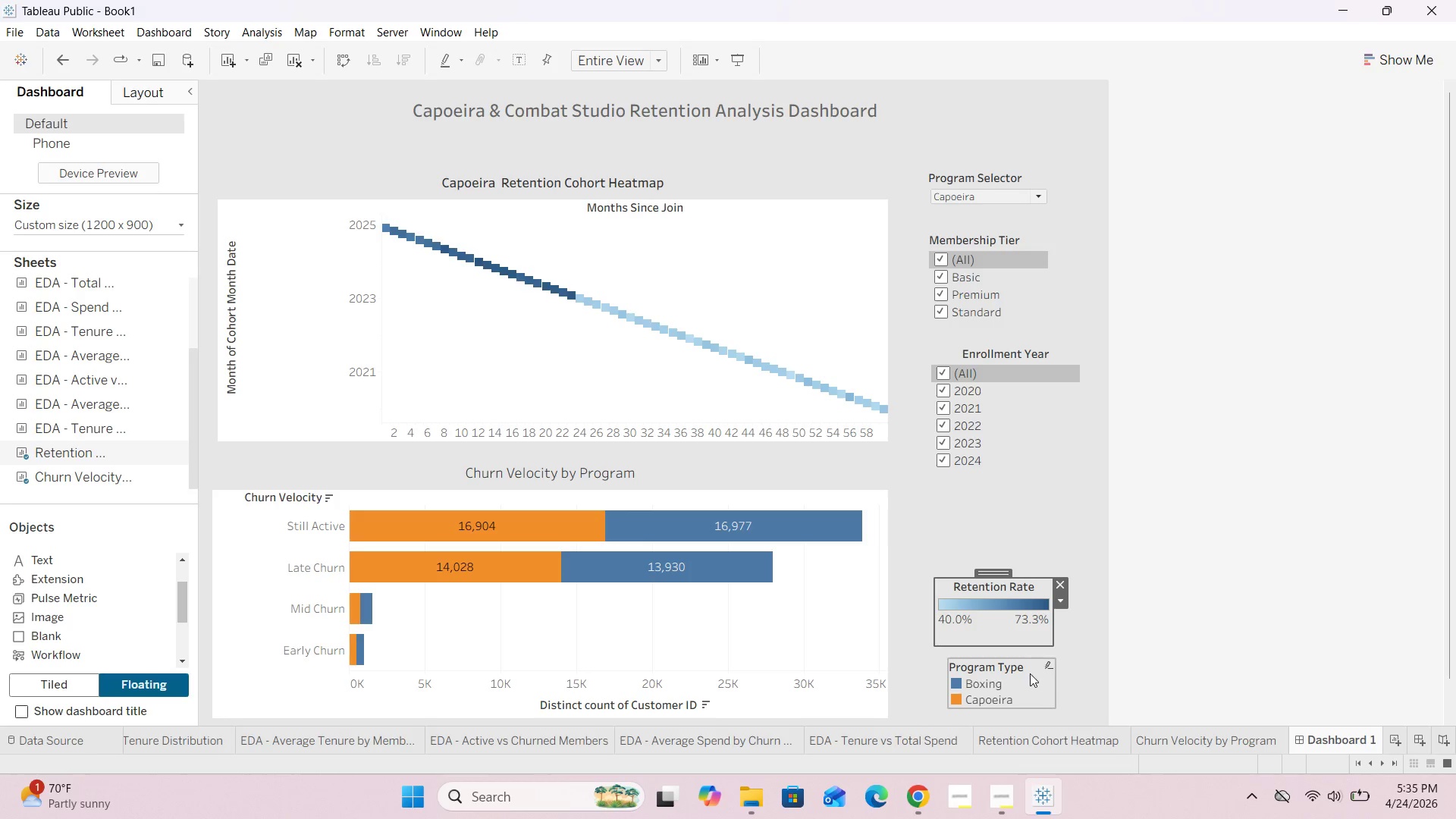 
left_click([1029, 674])
 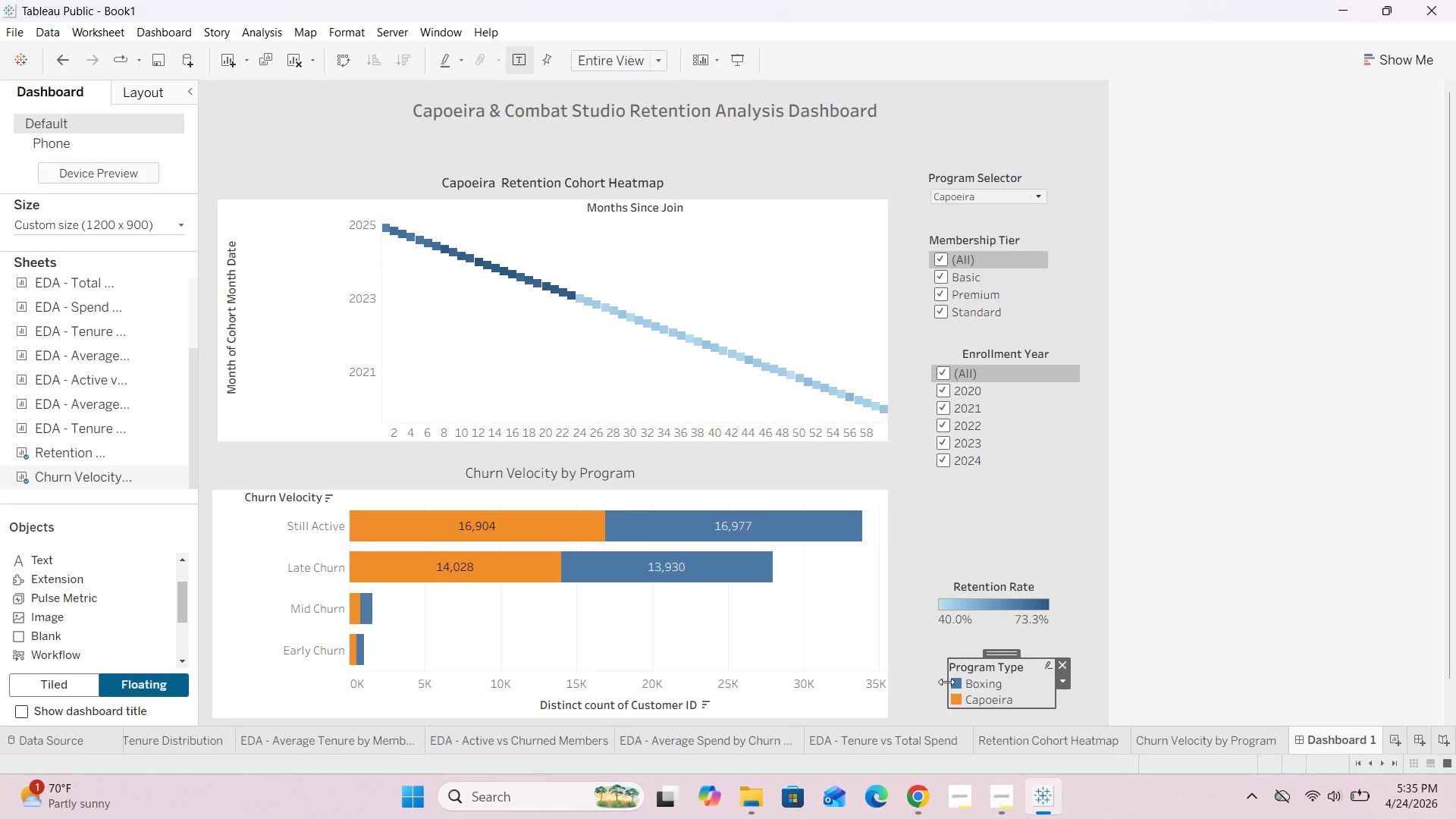 
left_click_drag(start_coordinate=[945, 678], to_coordinate=[939, 679])
 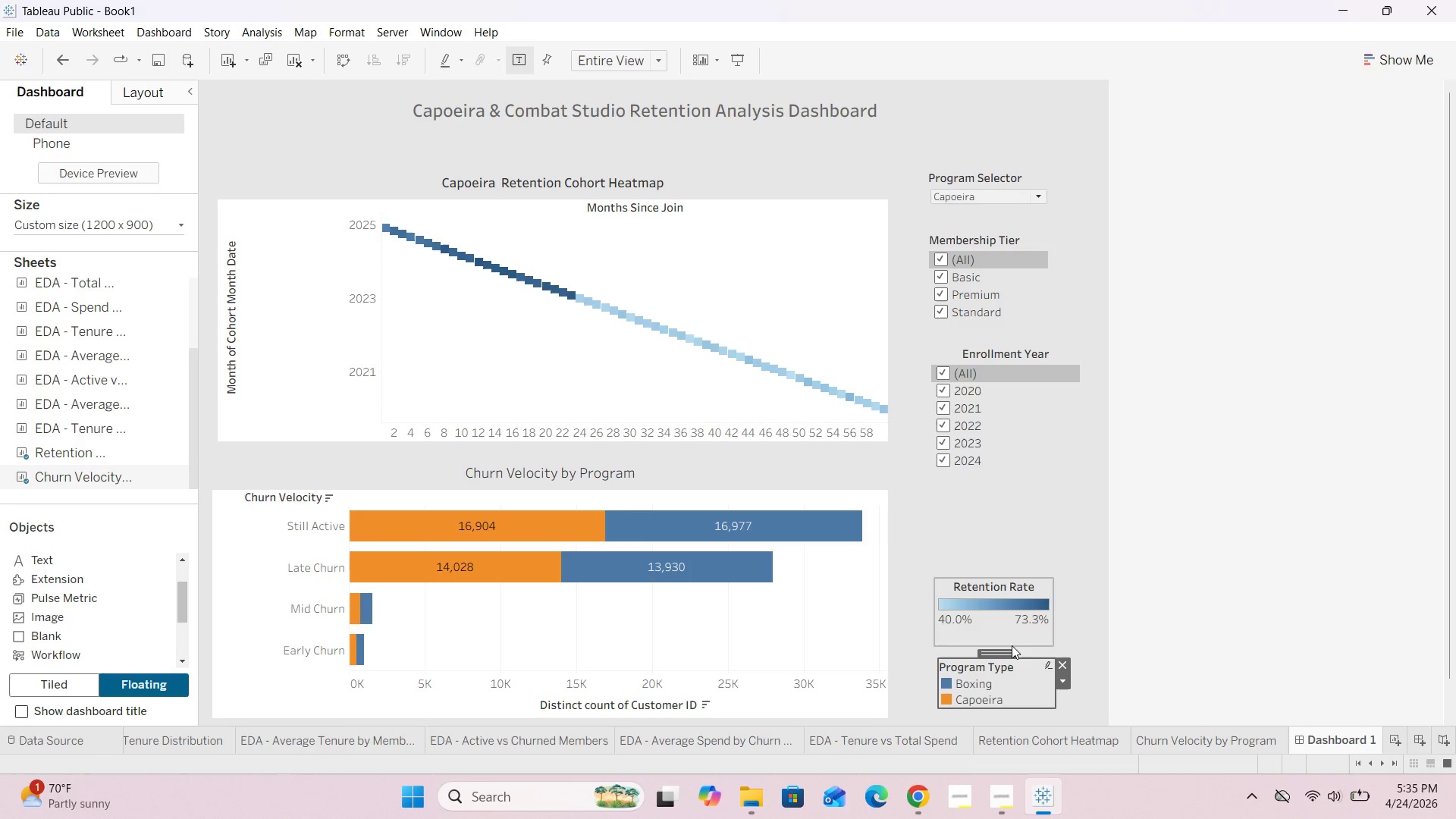 
left_click_drag(start_coordinate=[999, 654], to_coordinate=[1005, 478])
 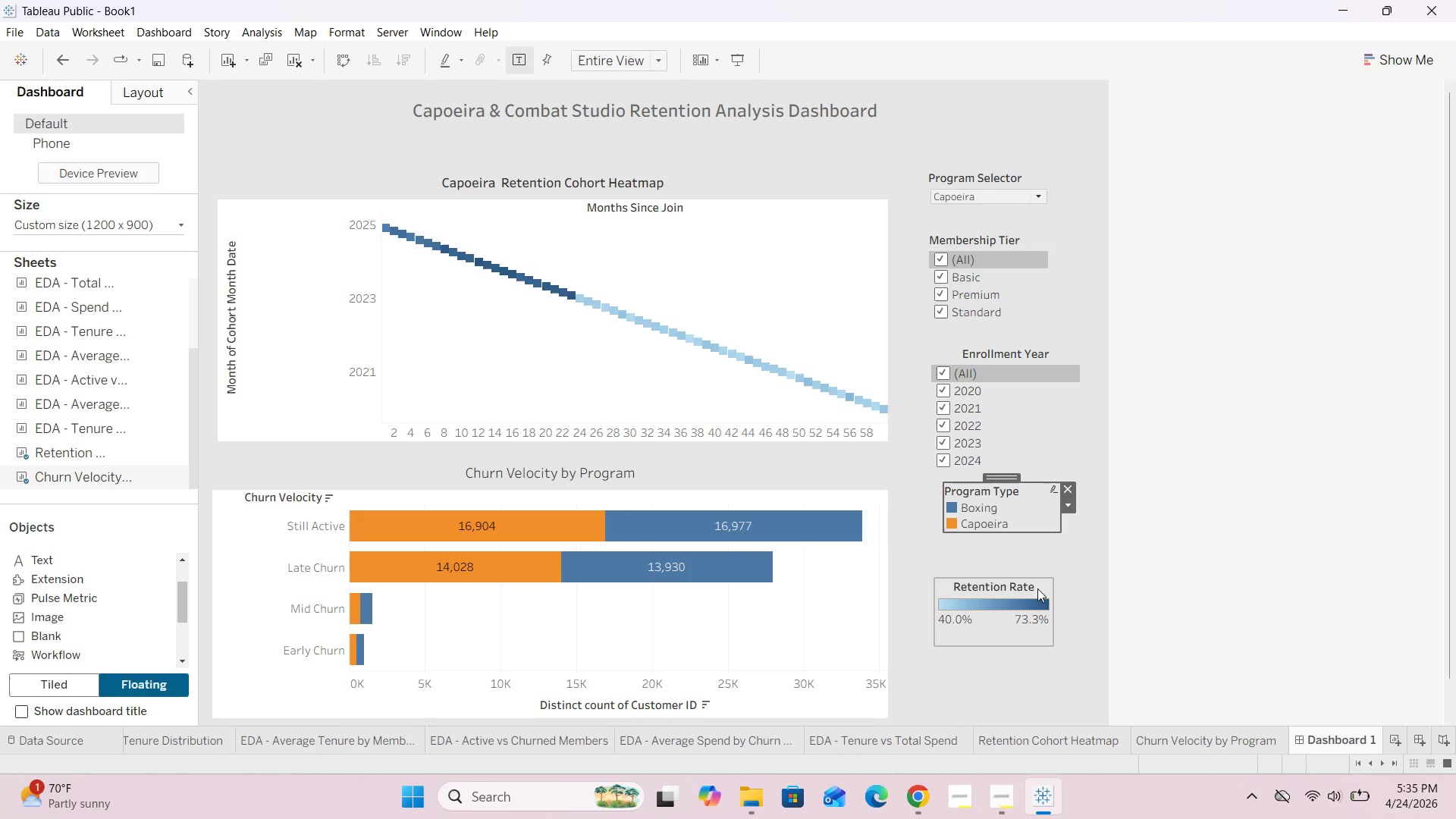 
left_click([1042, 592])
 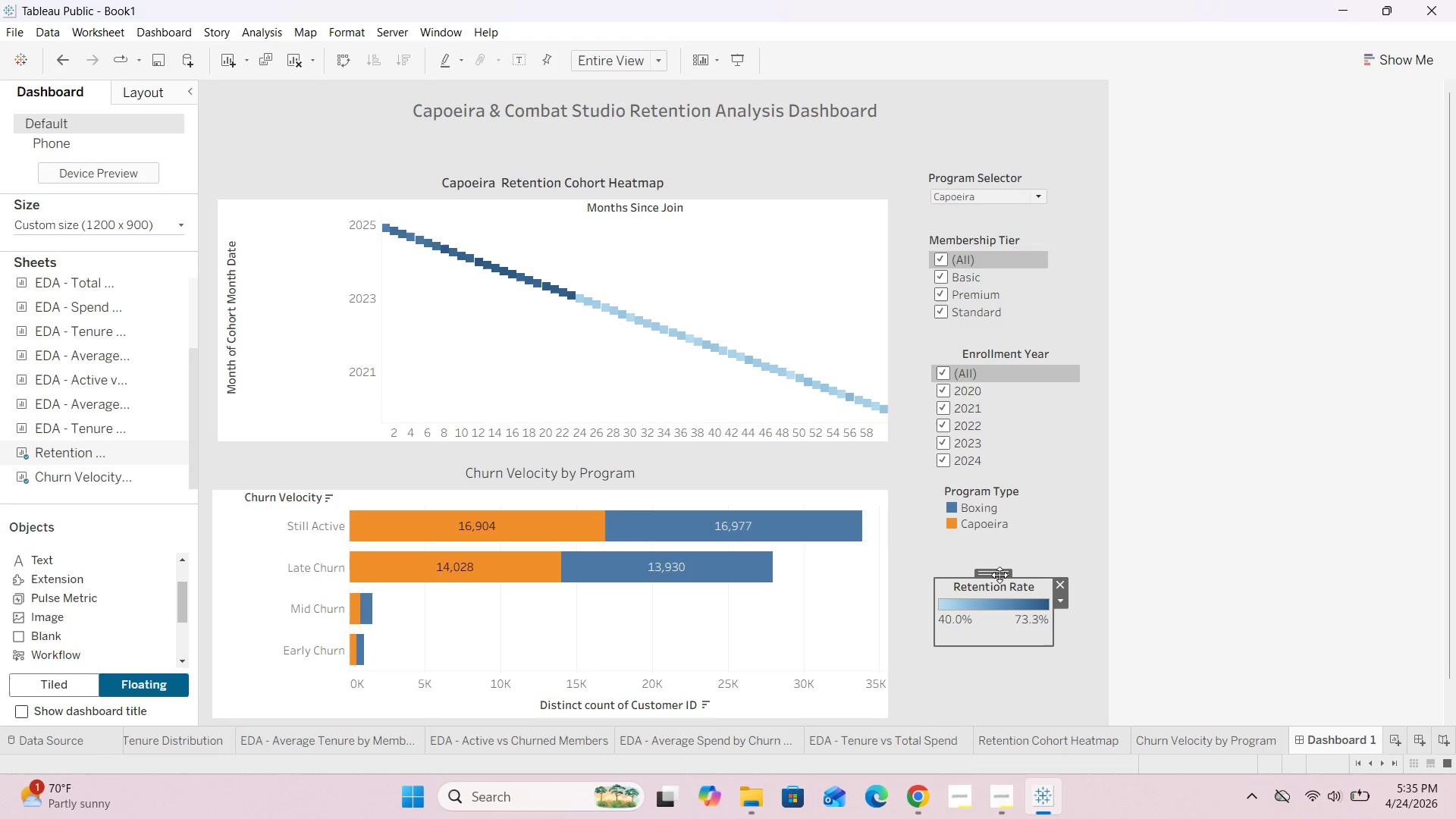 
left_click_drag(start_coordinate=[999, 572], to_coordinate=[999, 535])
 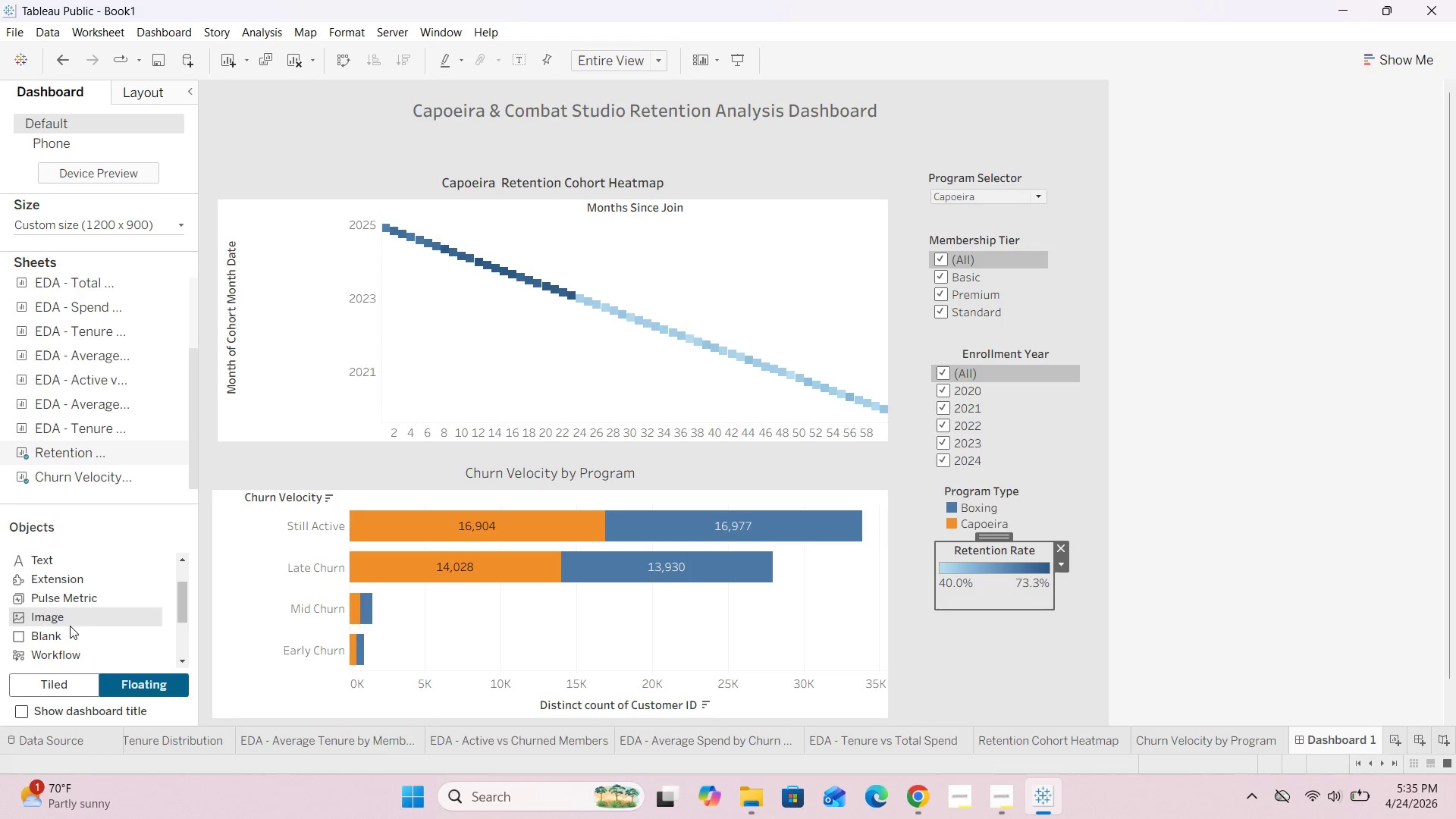 
scroll: coordinate [71, 621], scroll_direction: down, amount: 1.0
 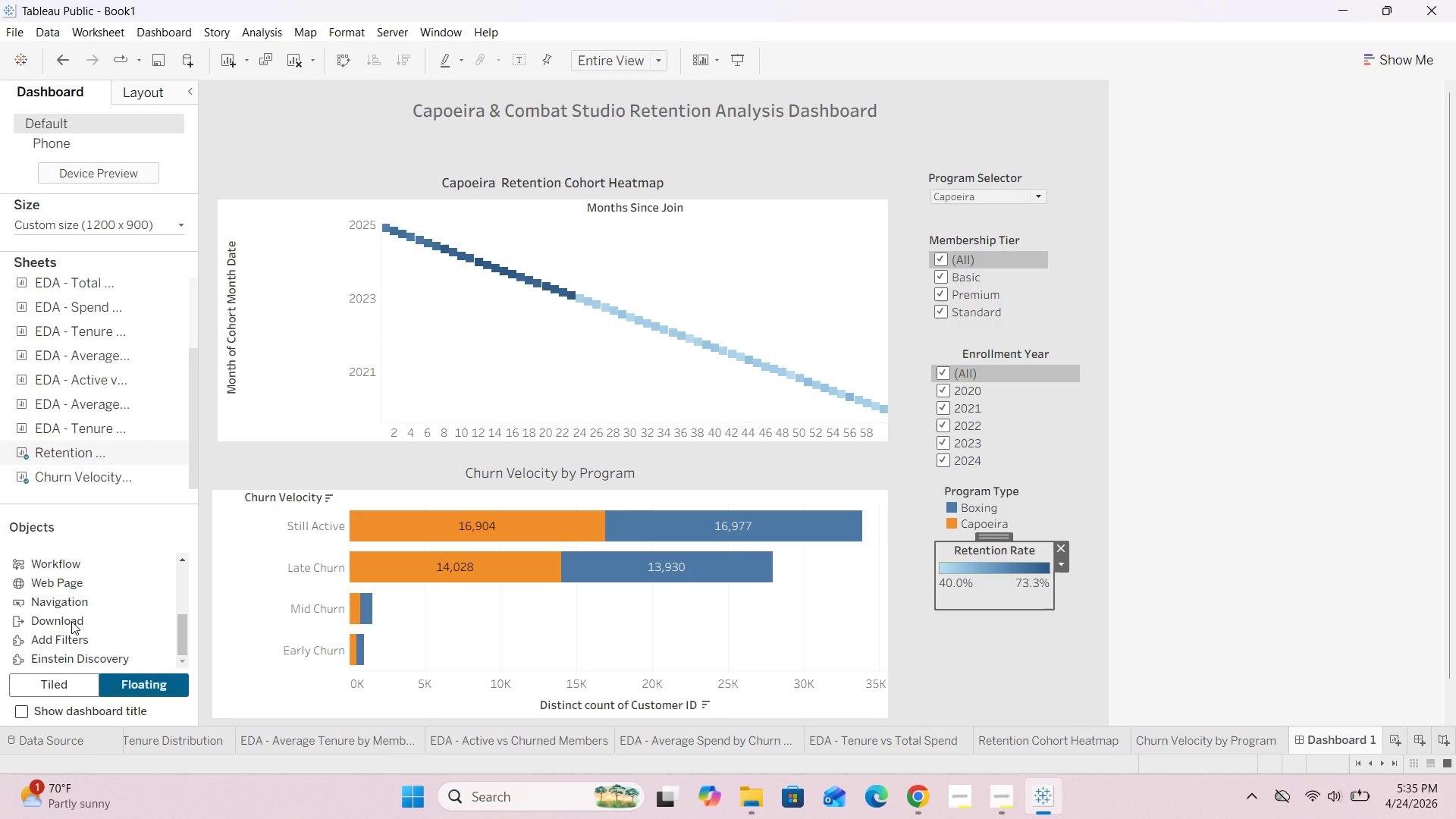 
scroll: coordinate [74, 623], scroll_direction: up, amount: 1.0
 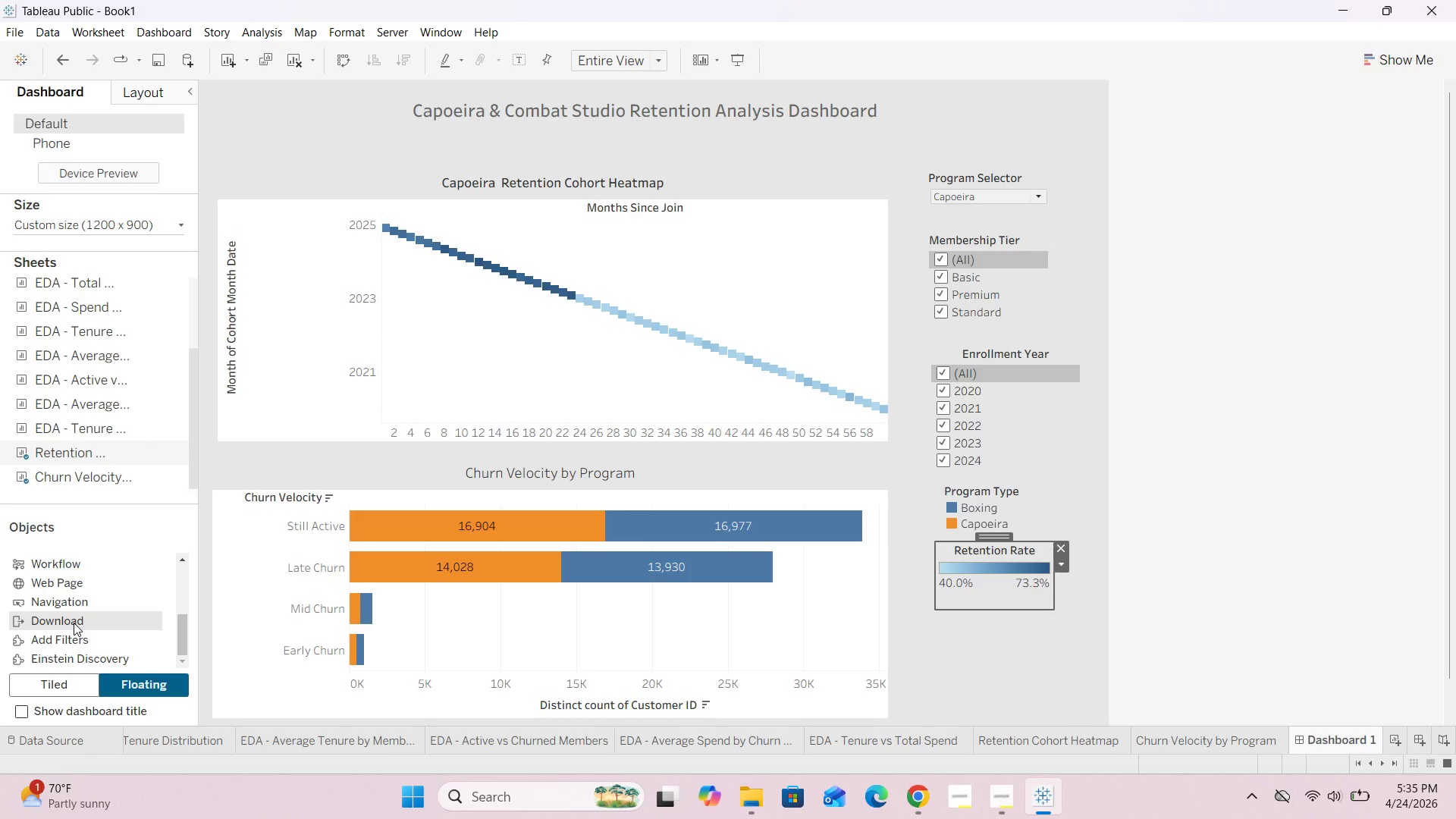 
scroll: coordinate [74, 623], scroll_direction: down, amount: 2.0
 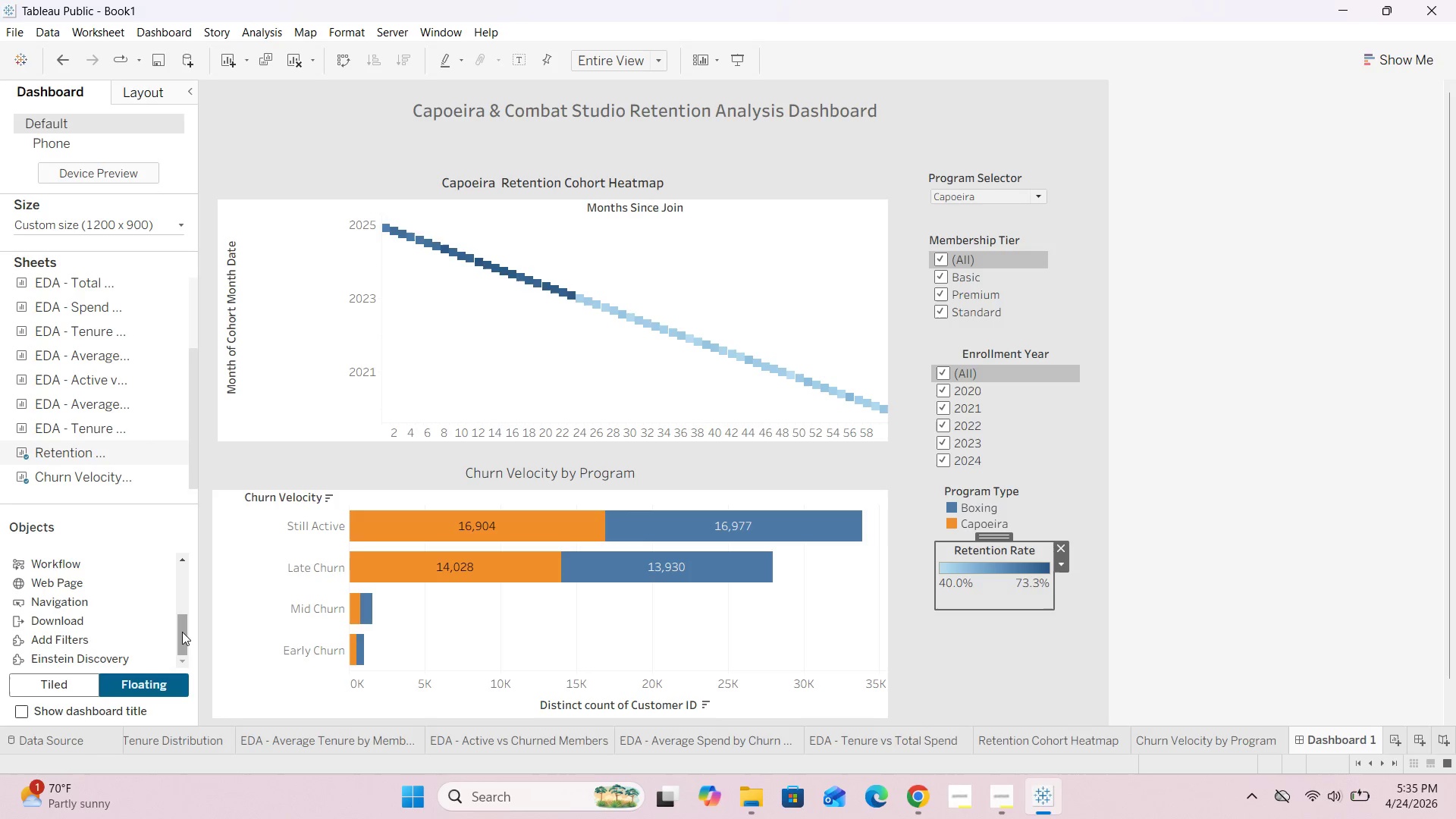 
left_click_drag(start_coordinate=[182, 632], to_coordinate=[187, 564])
 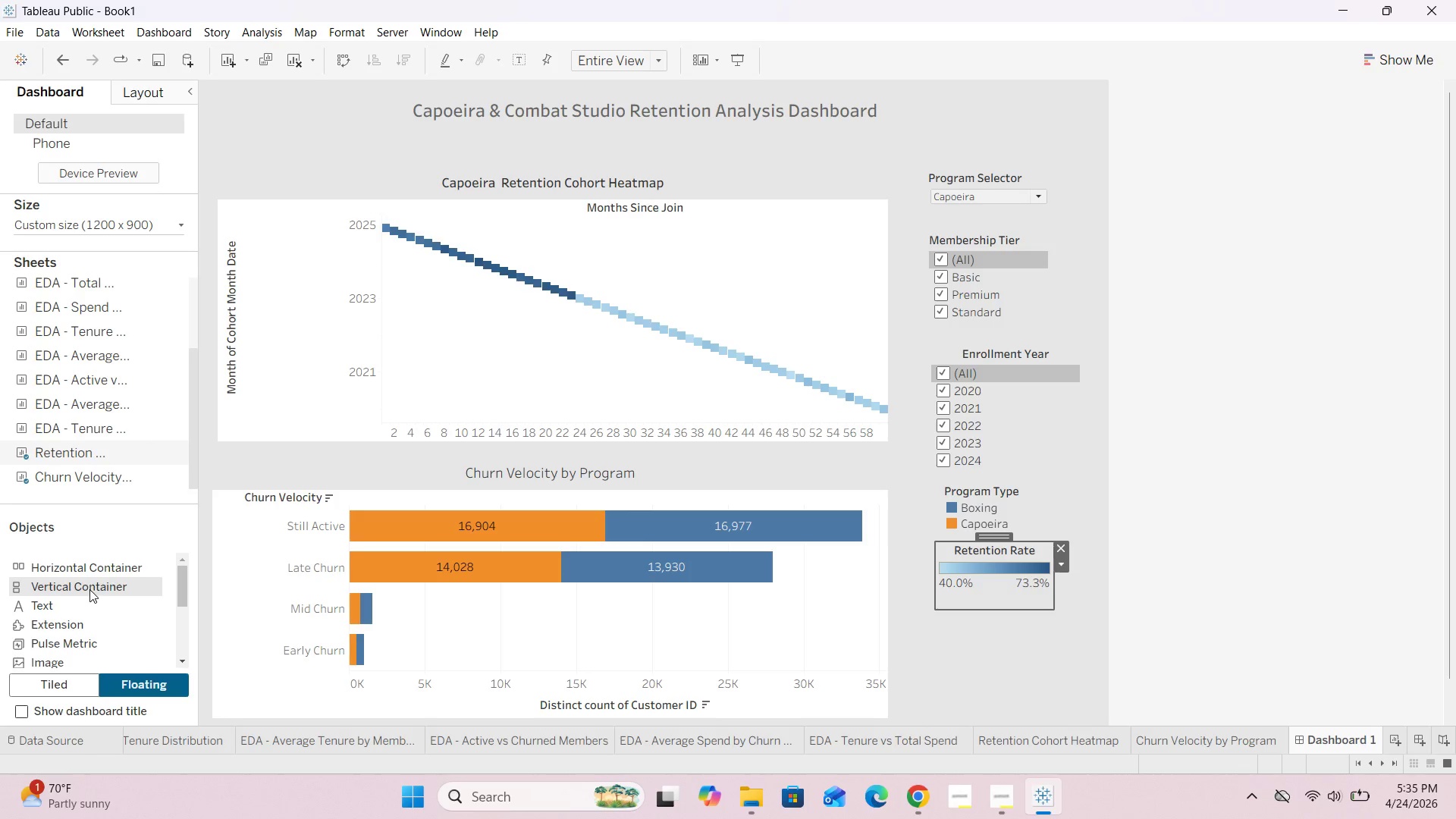 
left_click_drag(start_coordinate=[89, 585], to_coordinate=[962, 610])
 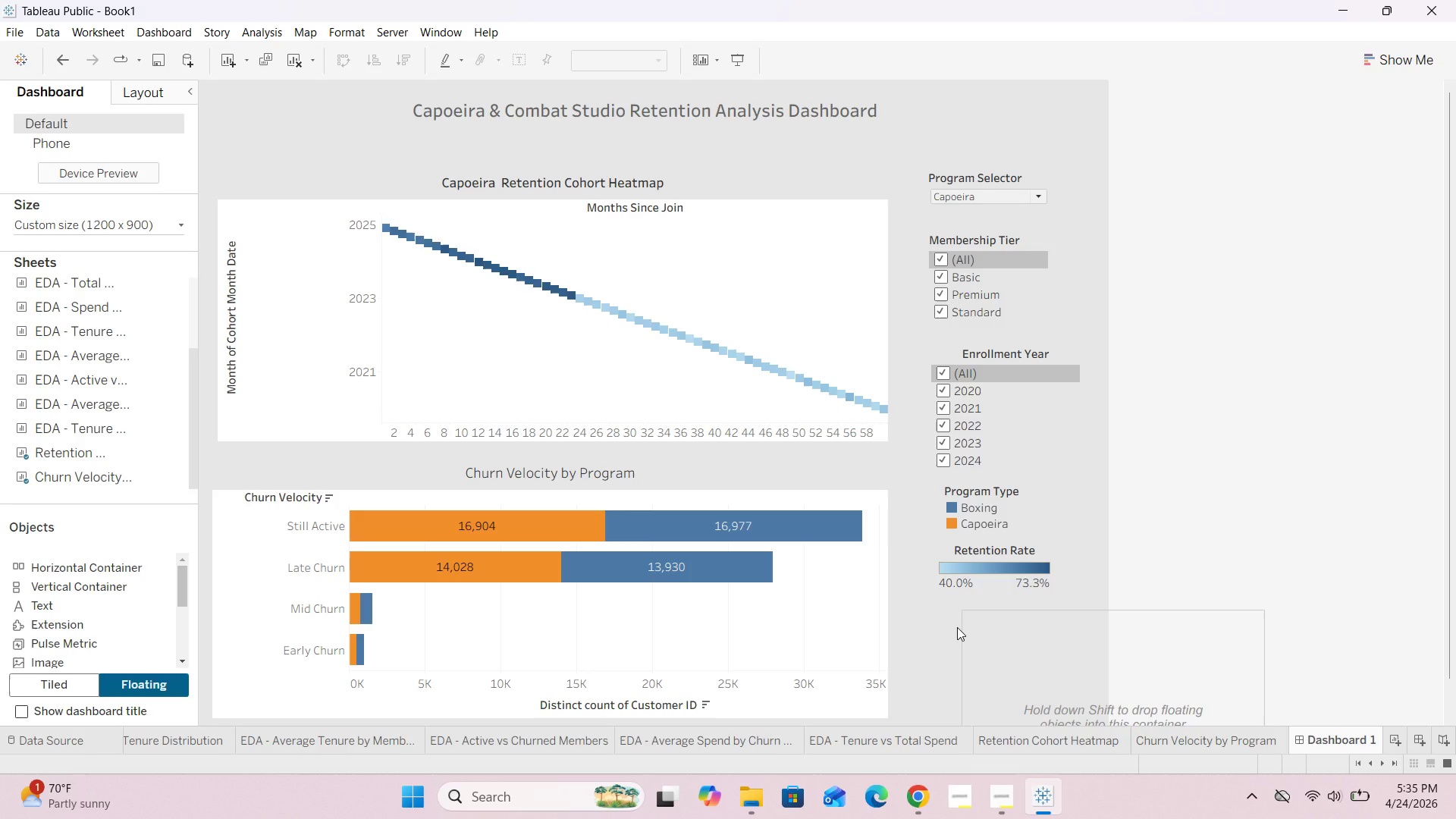 
left_click([957, 627])
 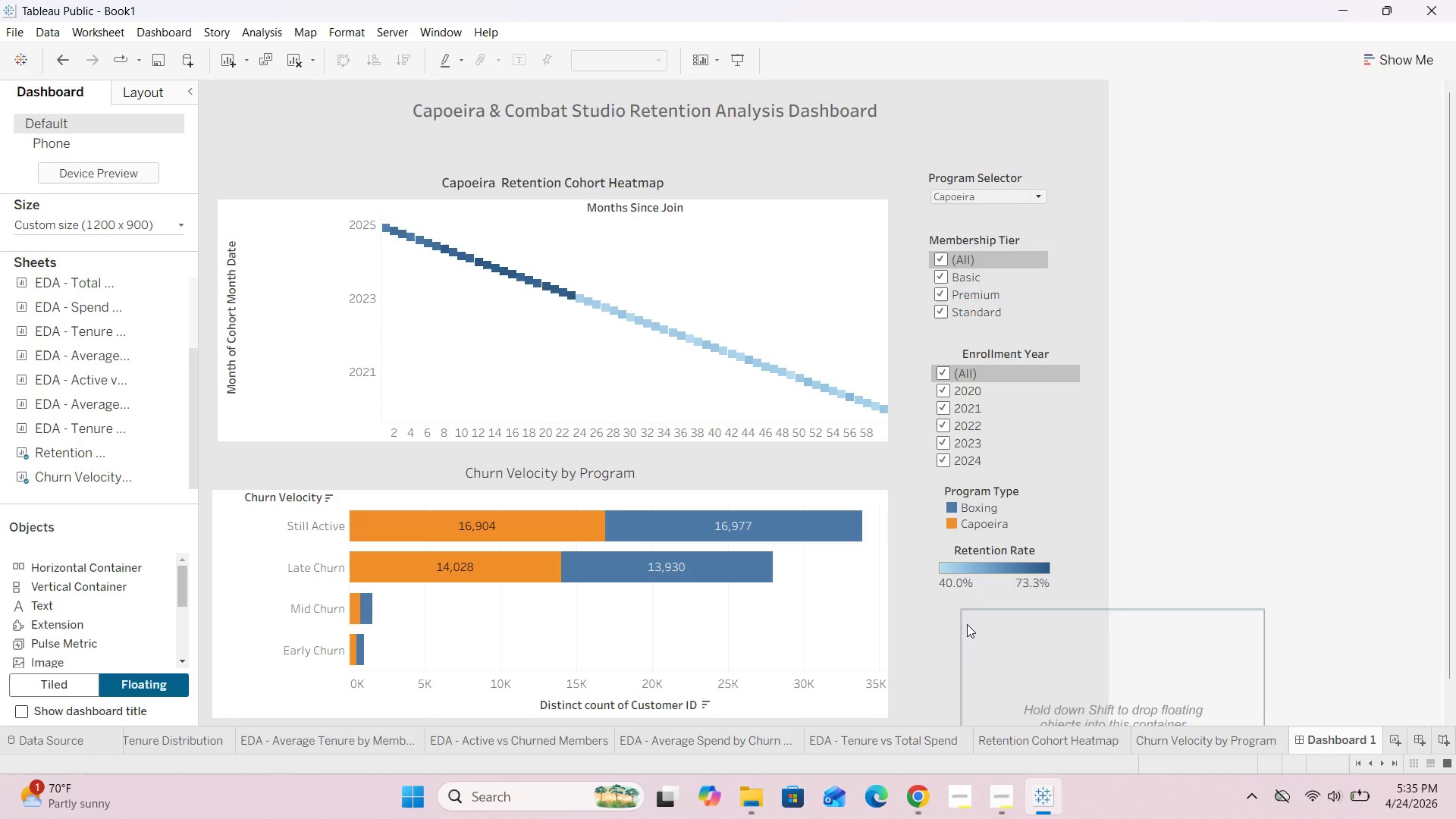 
left_click([967, 624])
 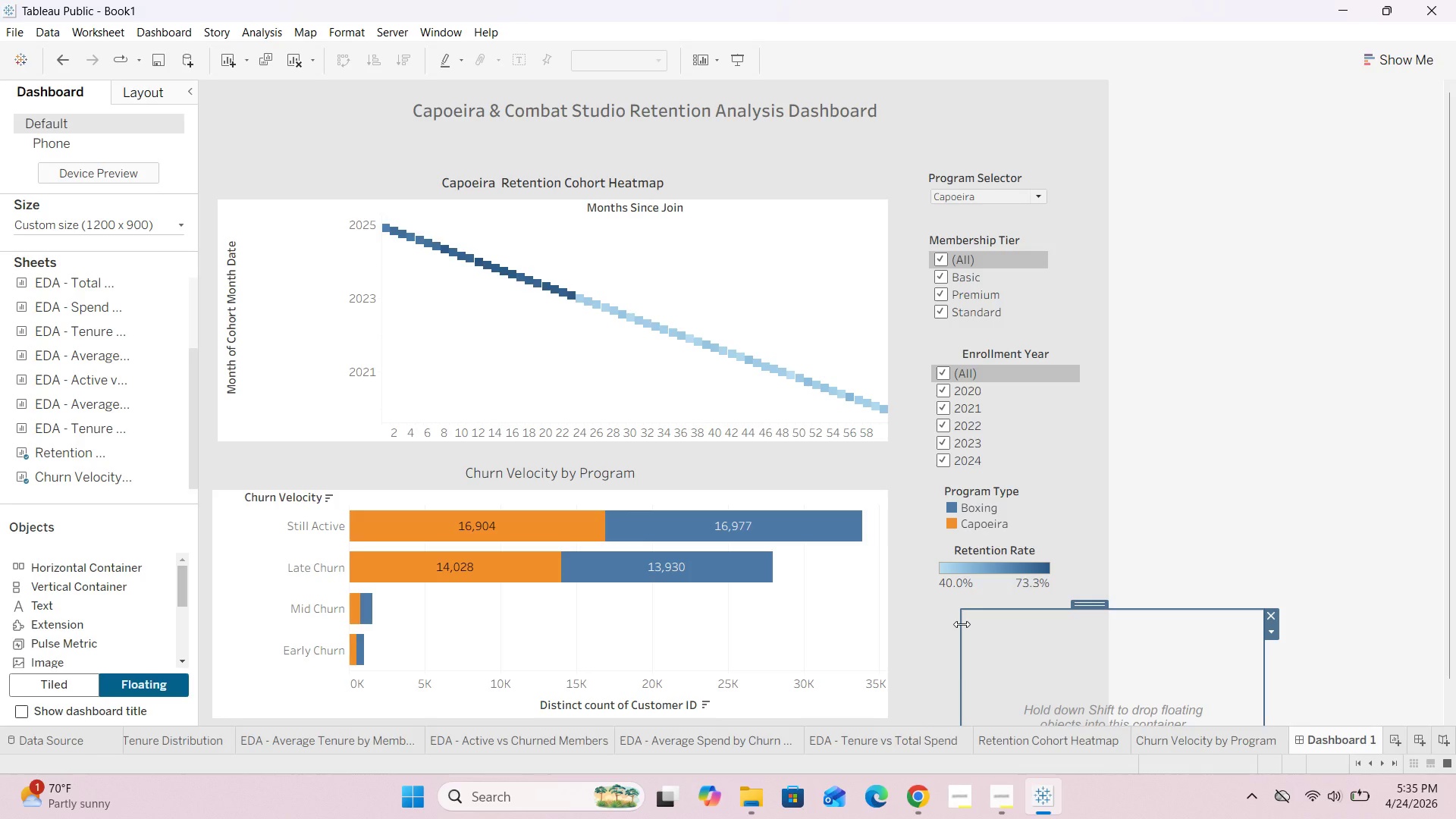 
left_click_drag(start_coordinate=[962, 624], to_coordinate=[1040, 618])
 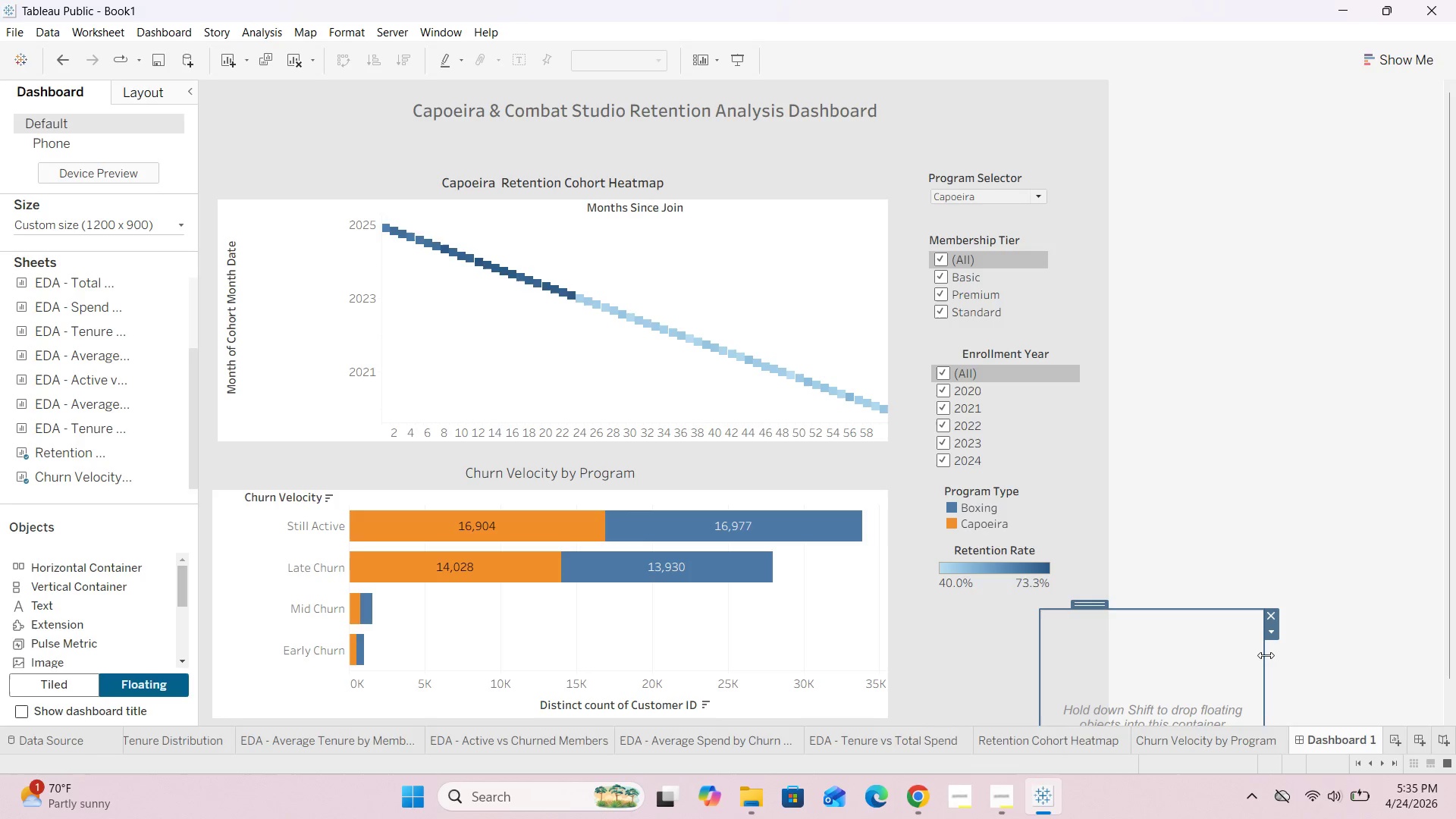 
left_click_drag(start_coordinate=[1266, 656], to_coordinate=[1156, 672])
 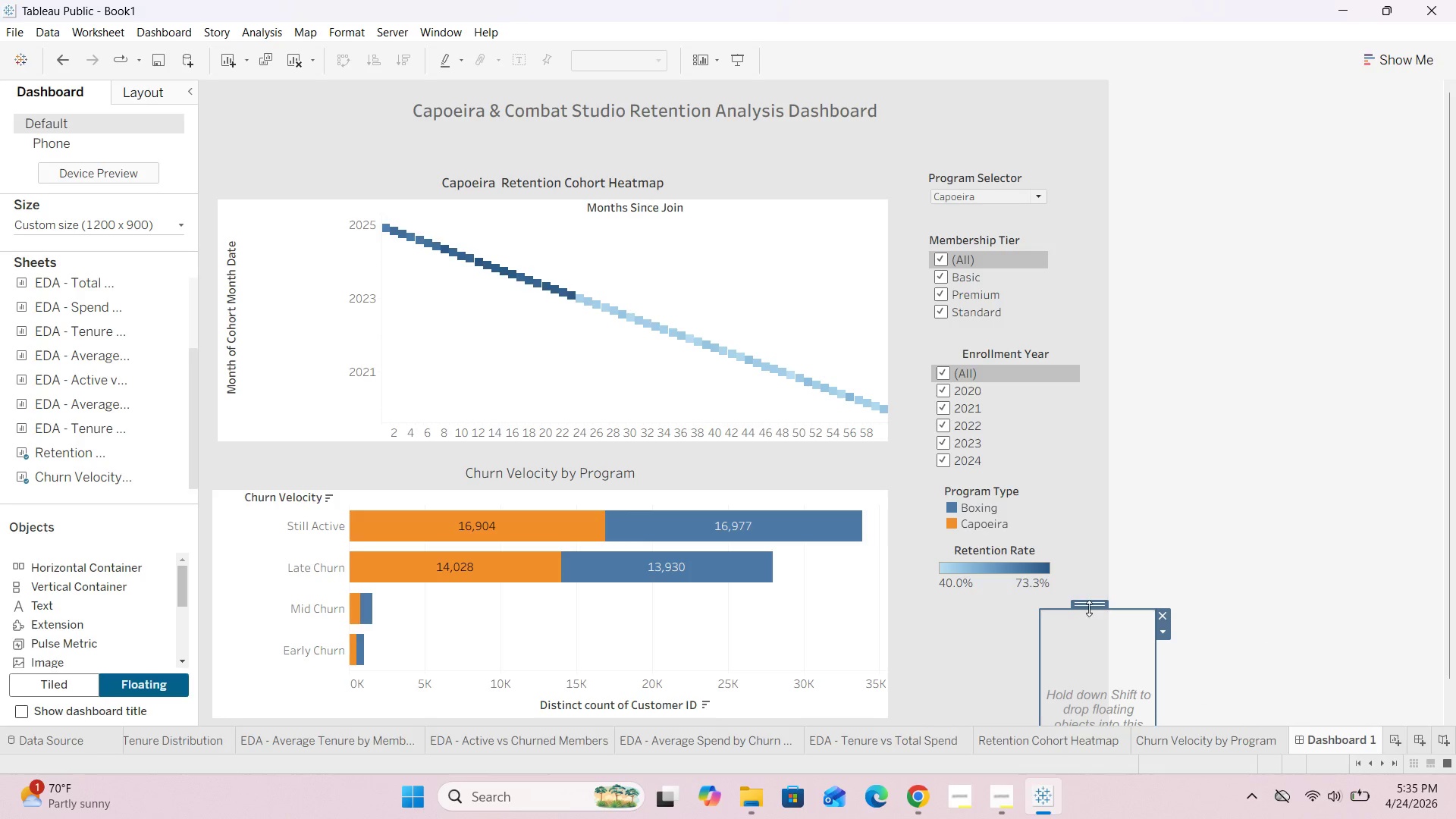 
left_click_drag(start_coordinate=[1089, 608], to_coordinate=[1018, 582])
 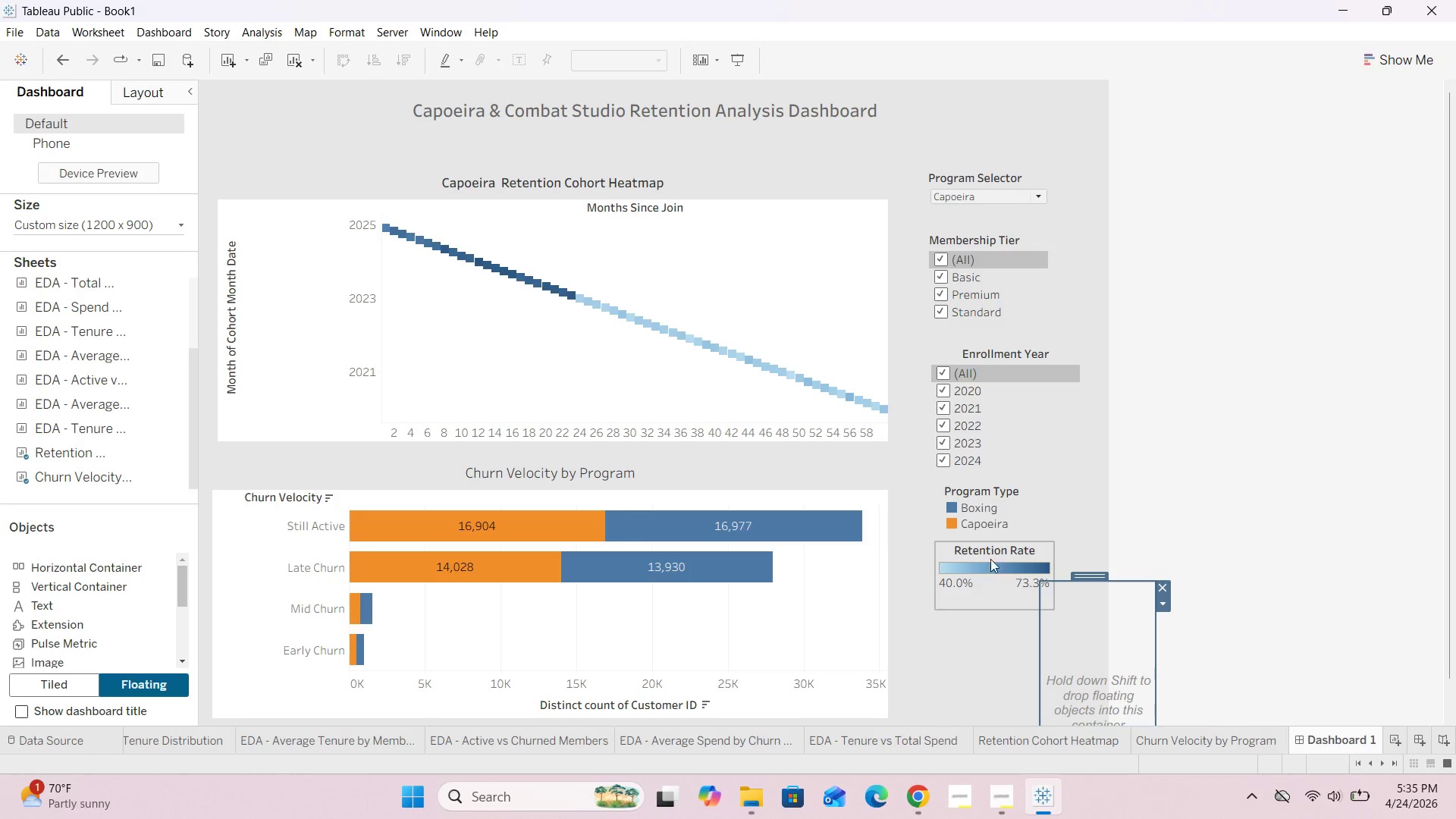 
left_click([1030, 544])
 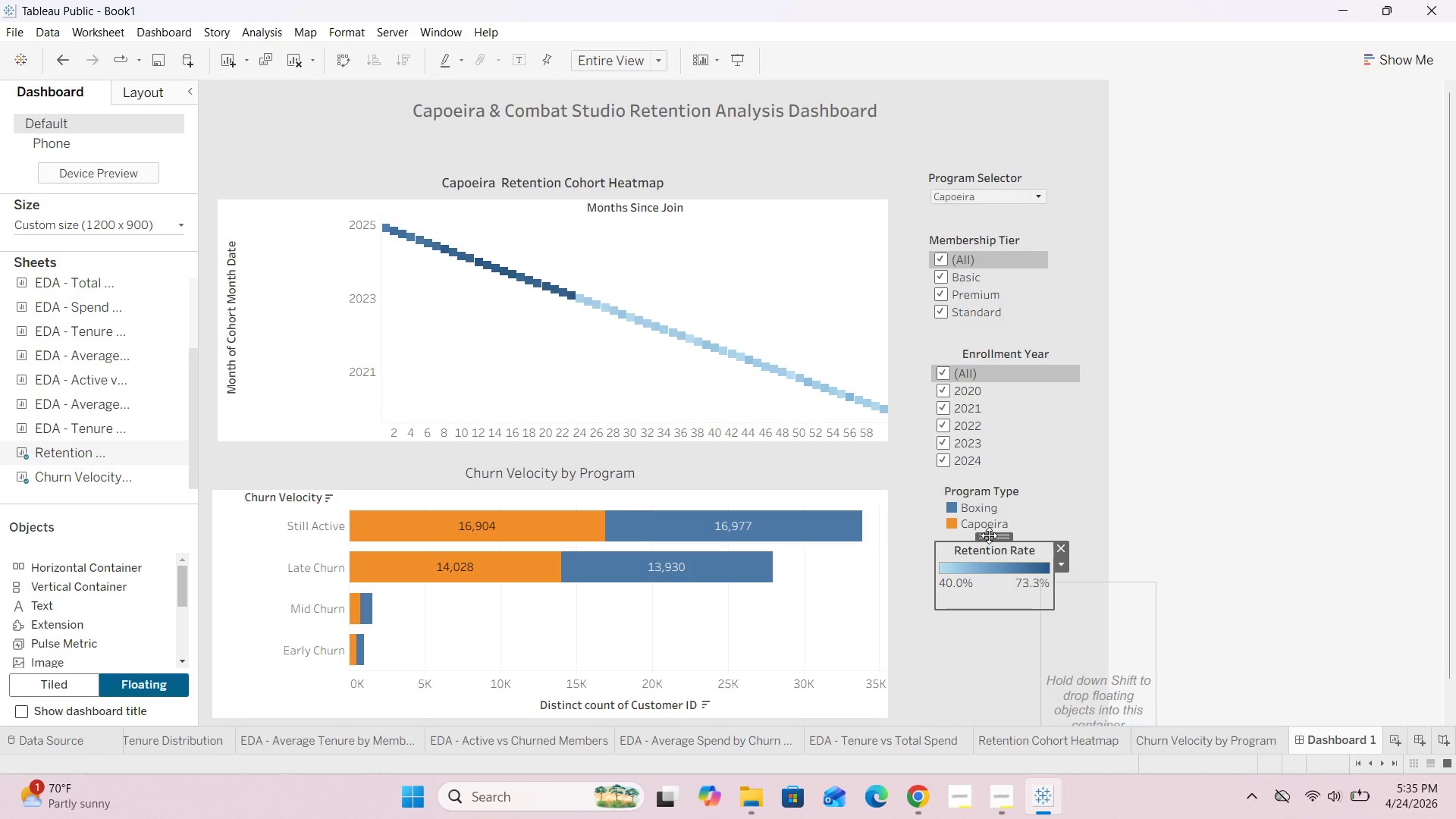 
left_click_drag(start_coordinate=[995, 537], to_coordinate=[626, 419])
 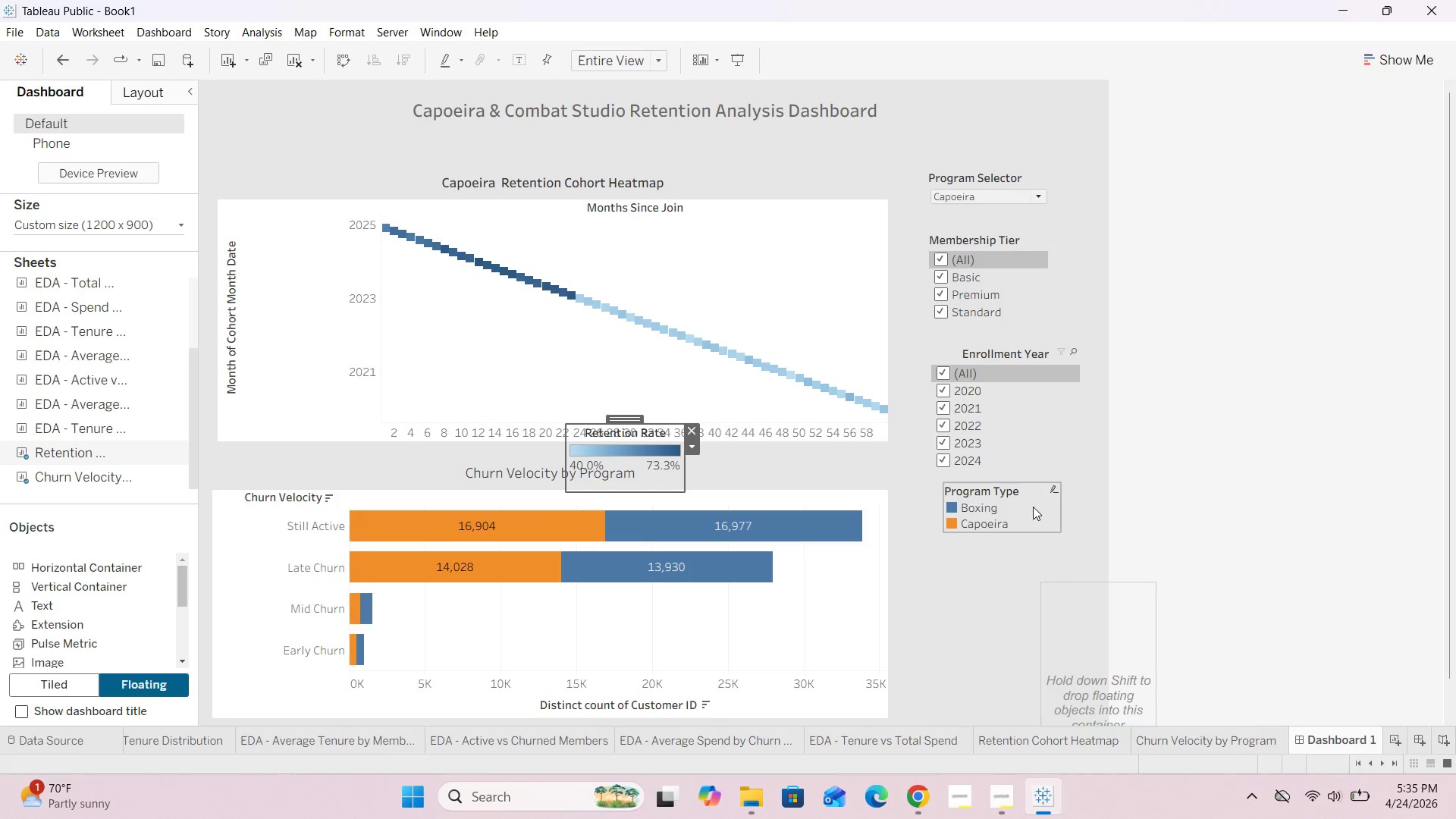 
left_click([1033, 507])
 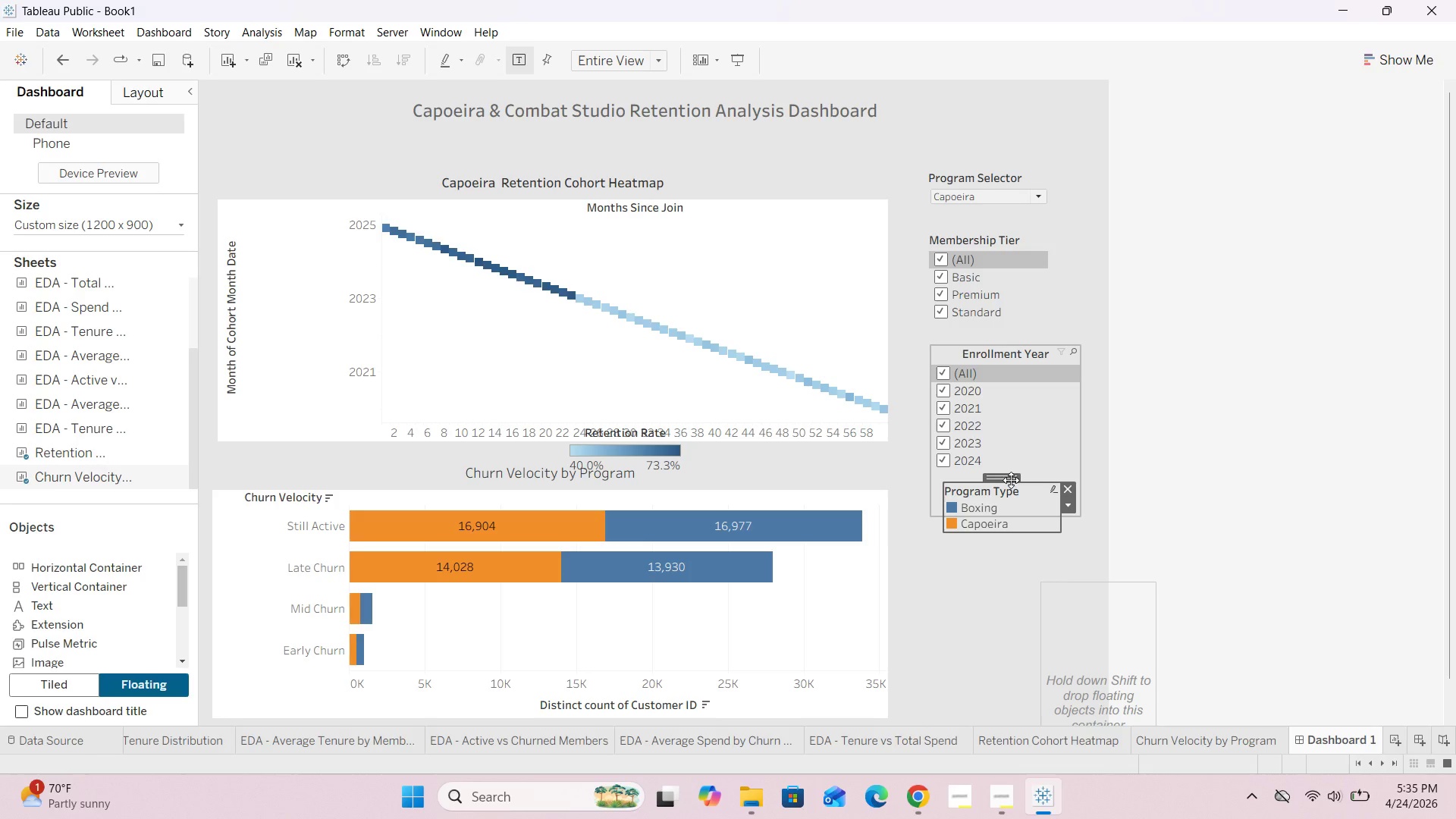 
left_click_drag(start_coordinate=[1011, 480], to_coordinate=[800, 441])
 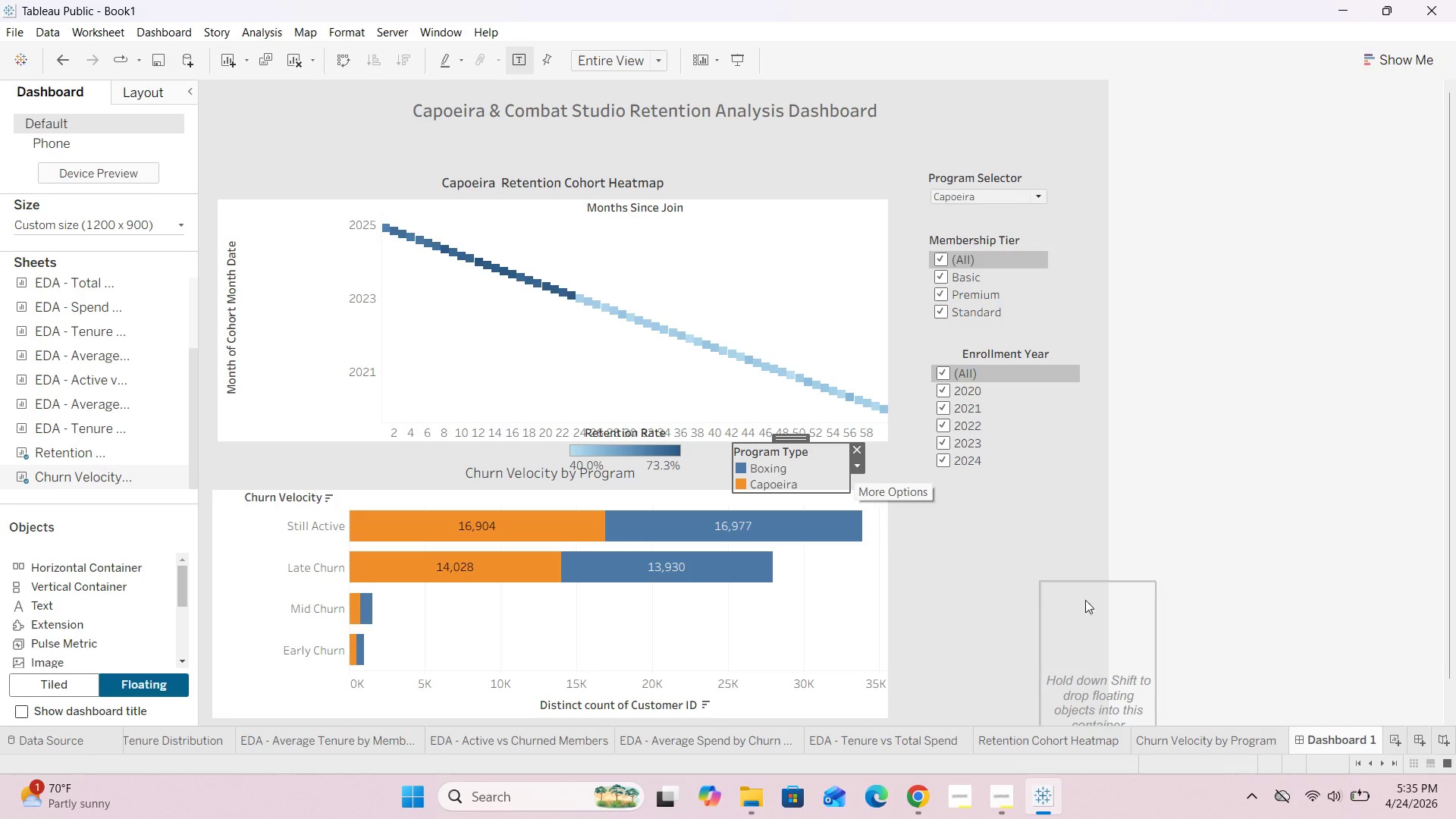 
left_click([1104, 602])
 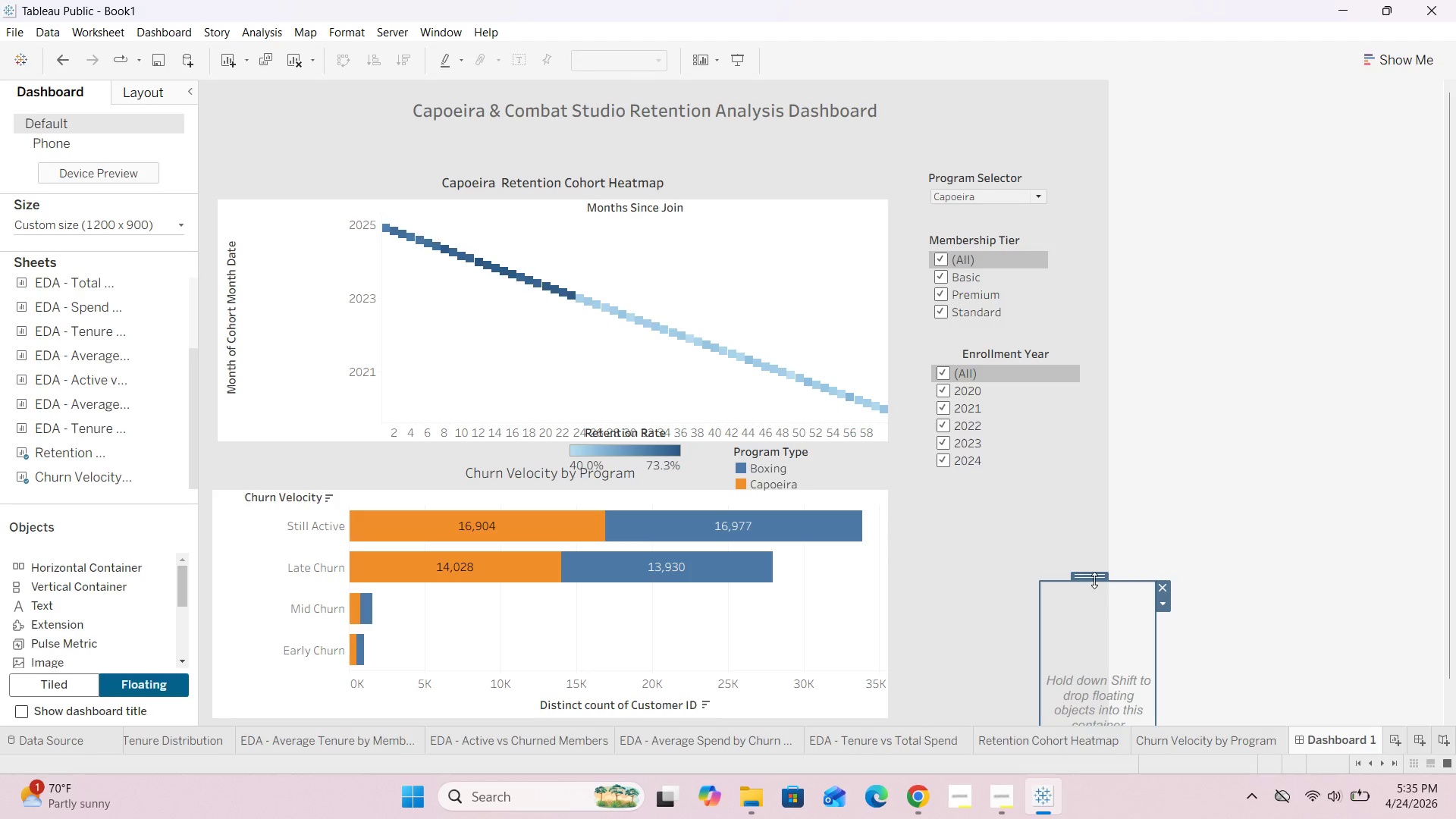 
left_click_drag(start_coordinate=[1094, 578], to_coordinate=[991, 473])
 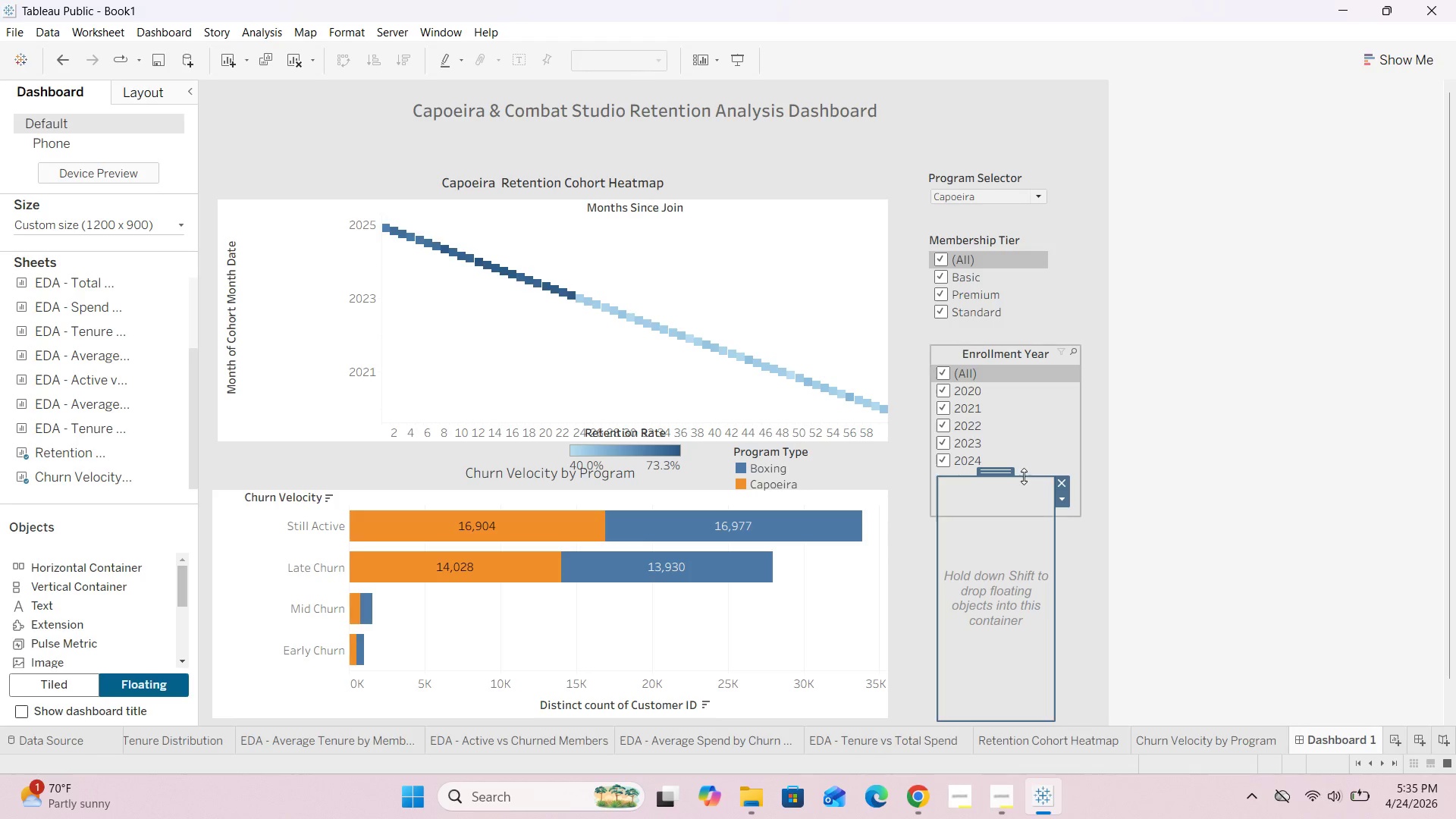 
left_click_drag(start_coordinate=[1024, 475], to_coordinate=[1022, 507])
 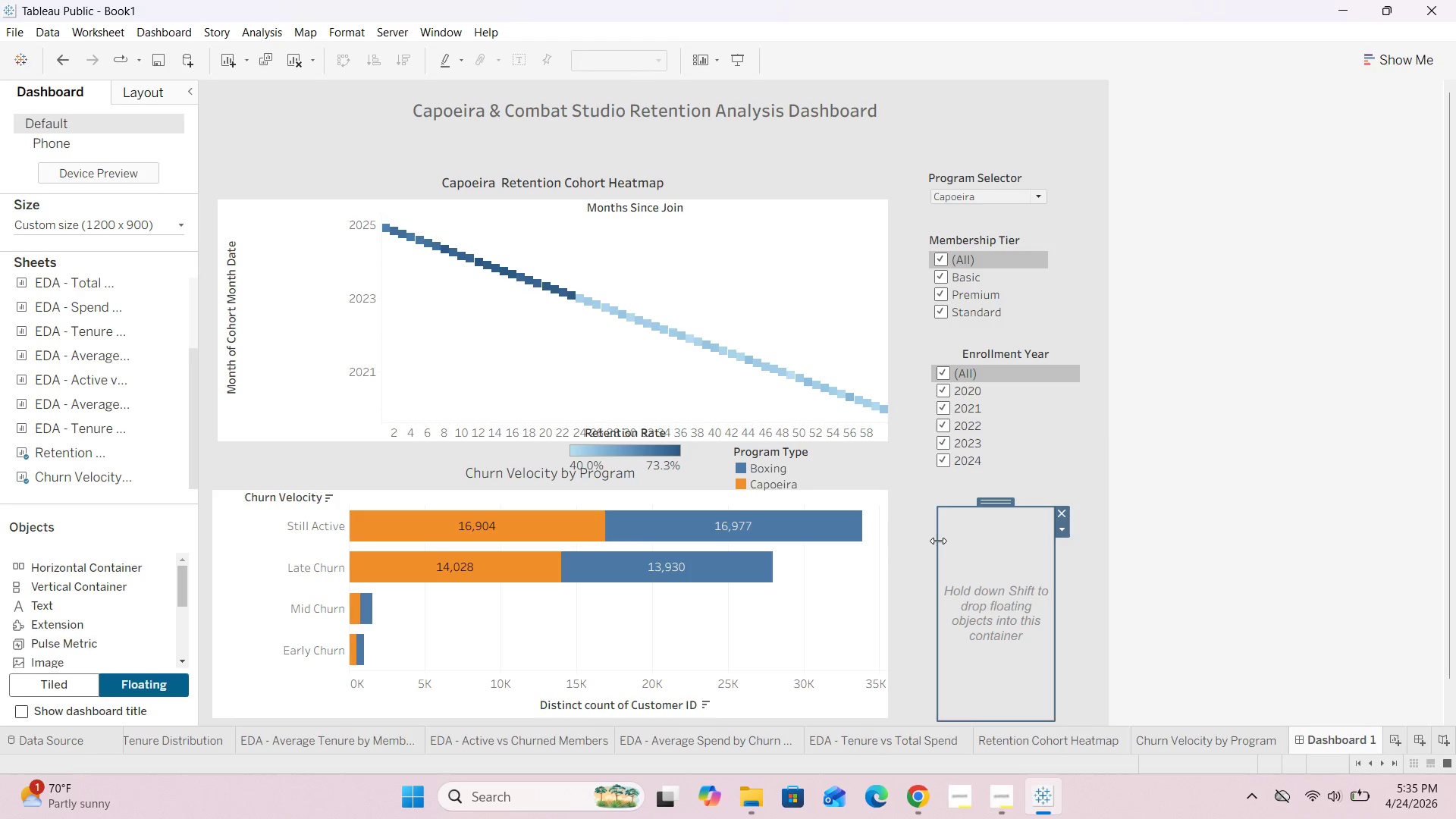 
left_click_drag(start_coordinate=[938, 541], to_coordinate=[932, 545])
 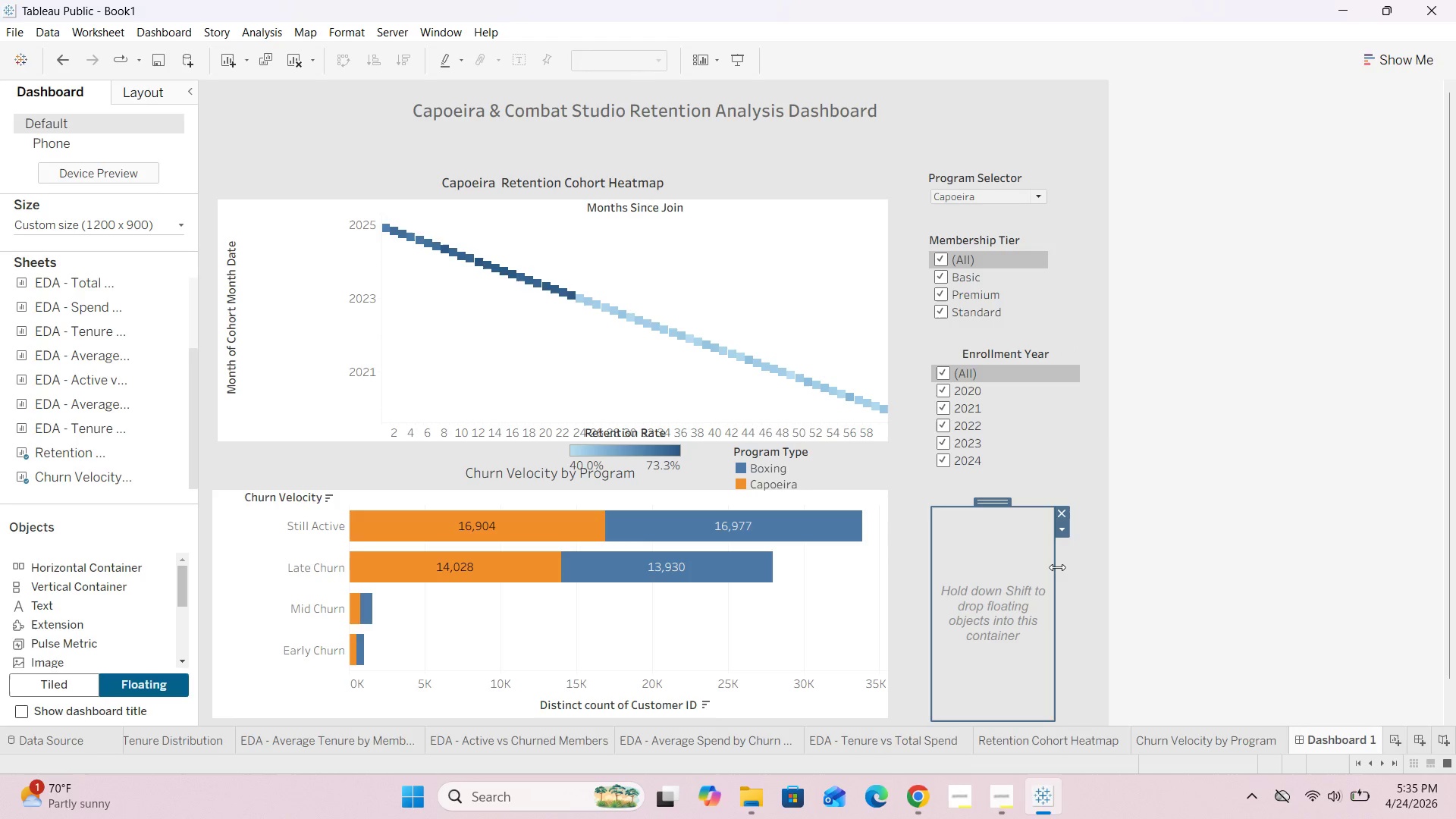 
left_click_drag(start_coordinate=[1057, 567], to_coordinate=[1079, 567])
 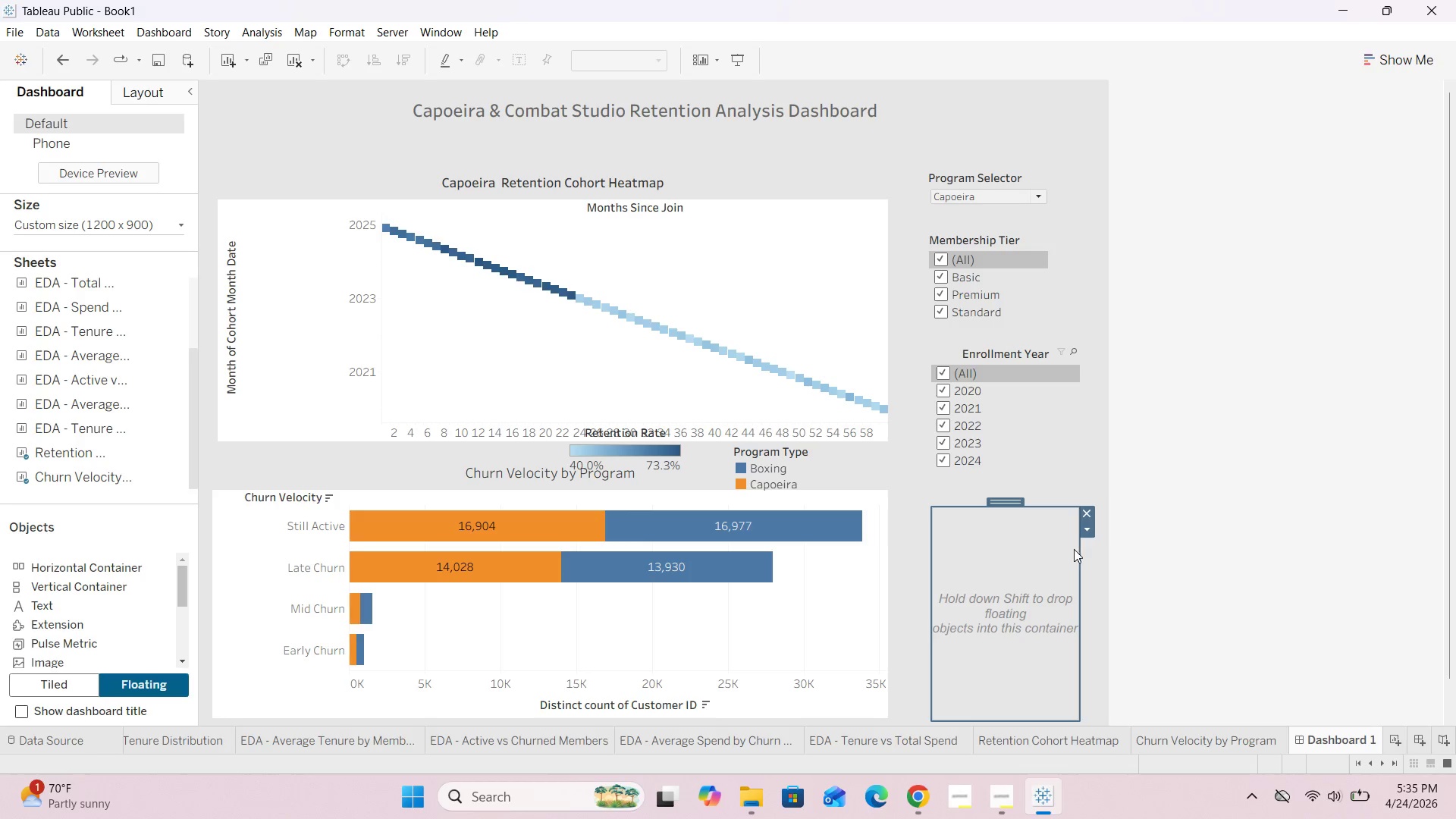 
left_click_drag(start_coordinate=[1078, 554], to_coordinate=[1084, 555])
 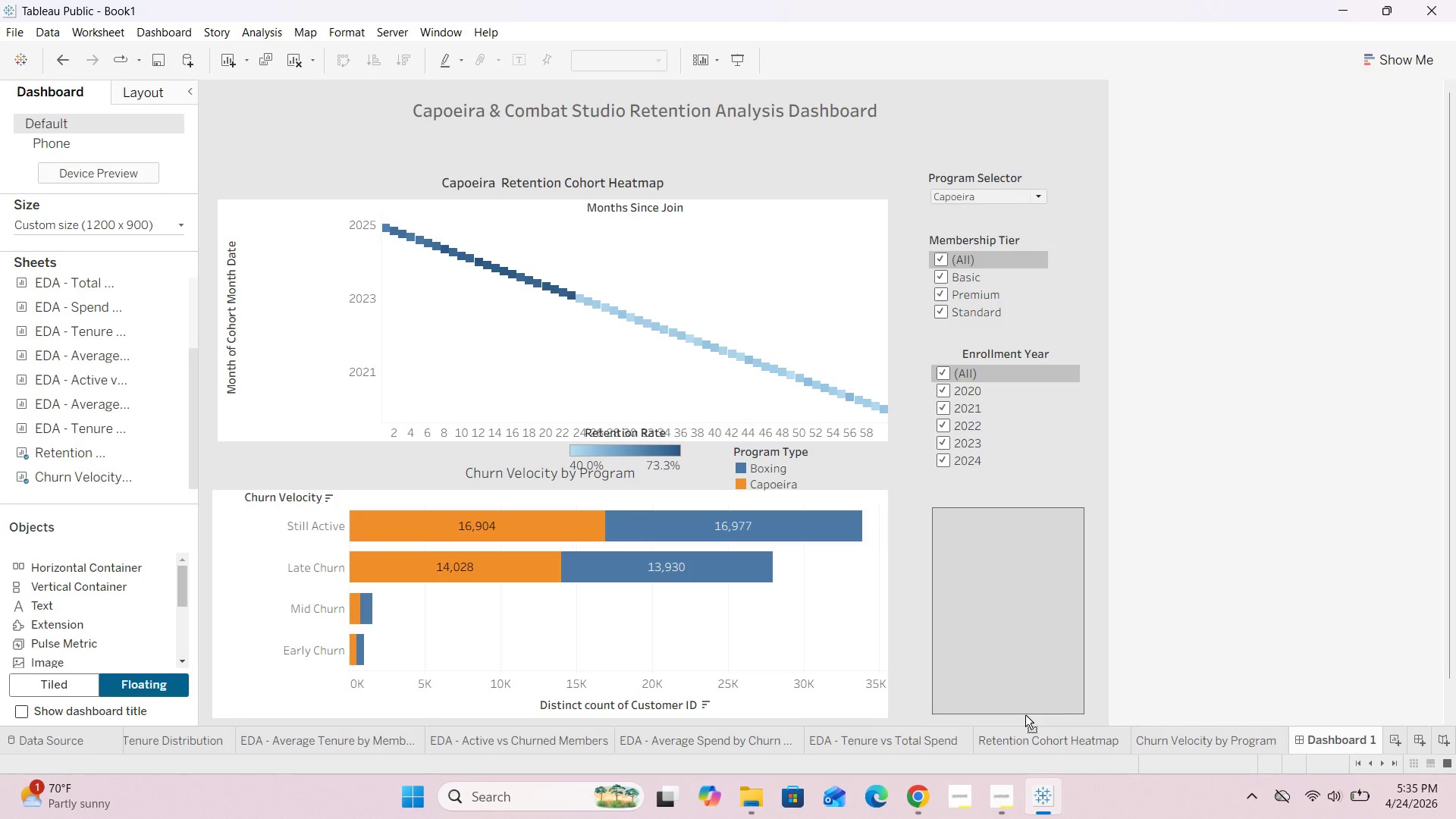 
left_click([1025, 718])
 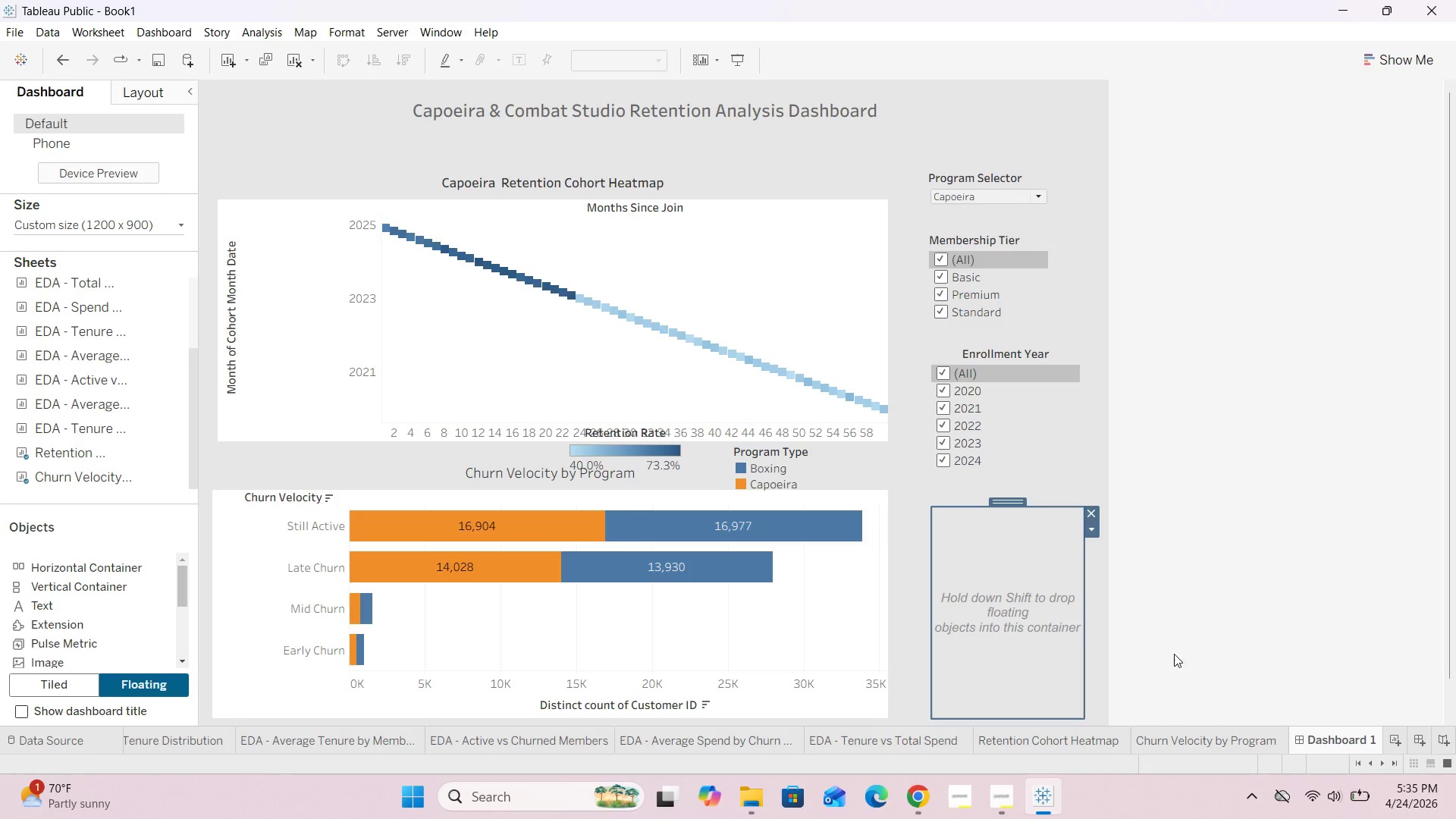 
left_click([1182, 648])
 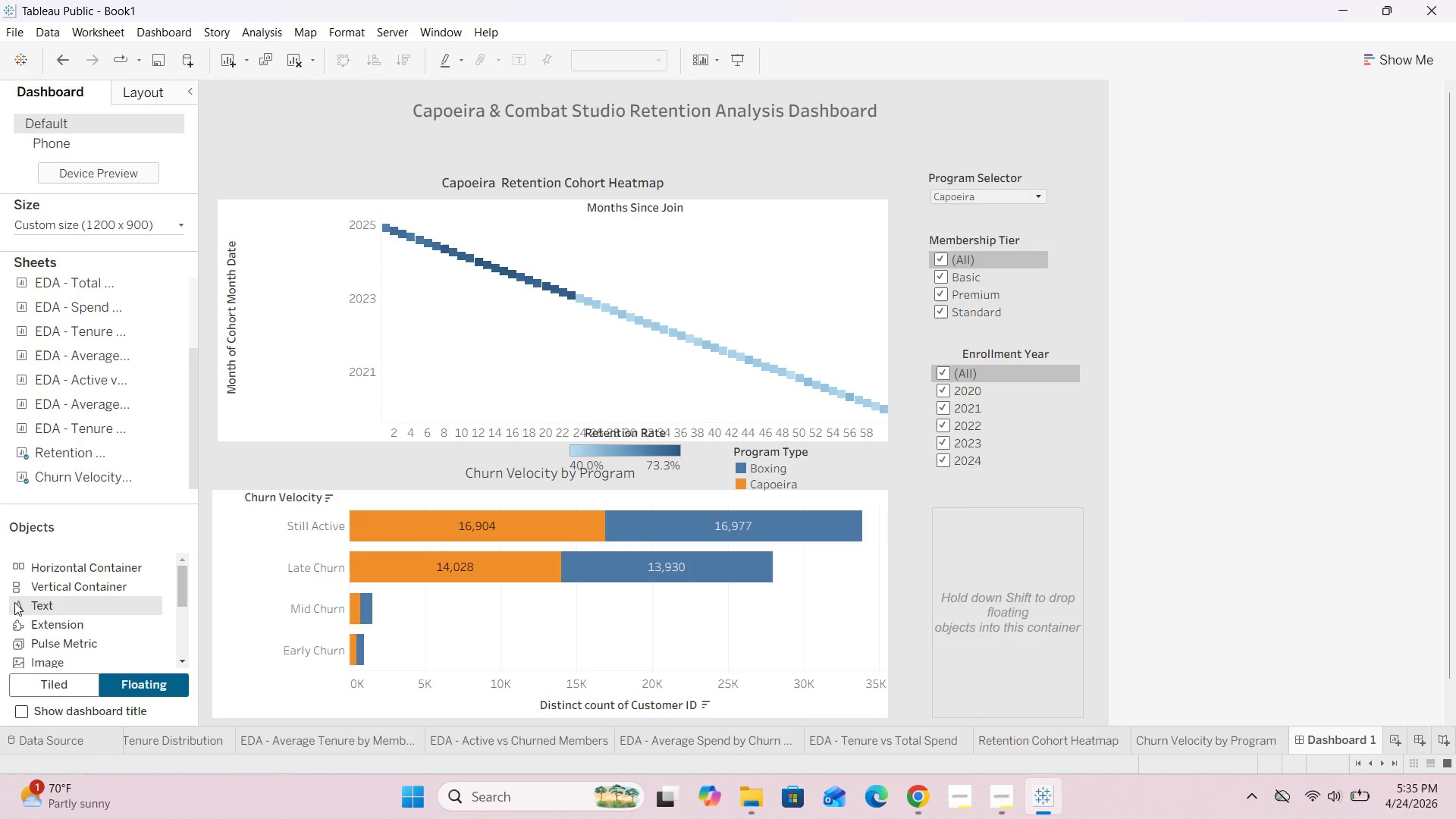 
left_click_drag(start_coordinate=[43, 603], to_coordinate=[711, 471])
 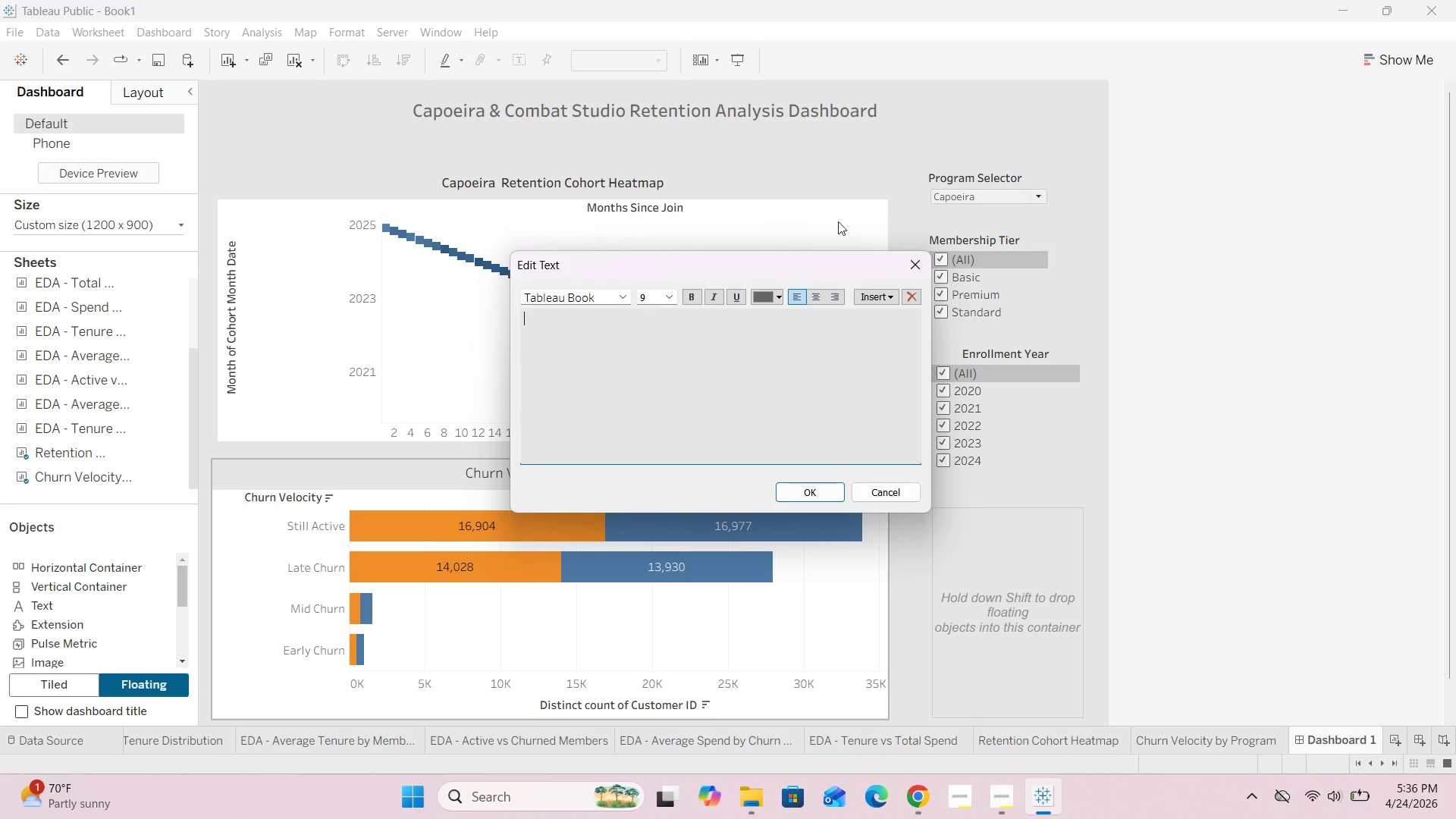 
left_click([917, 267])
 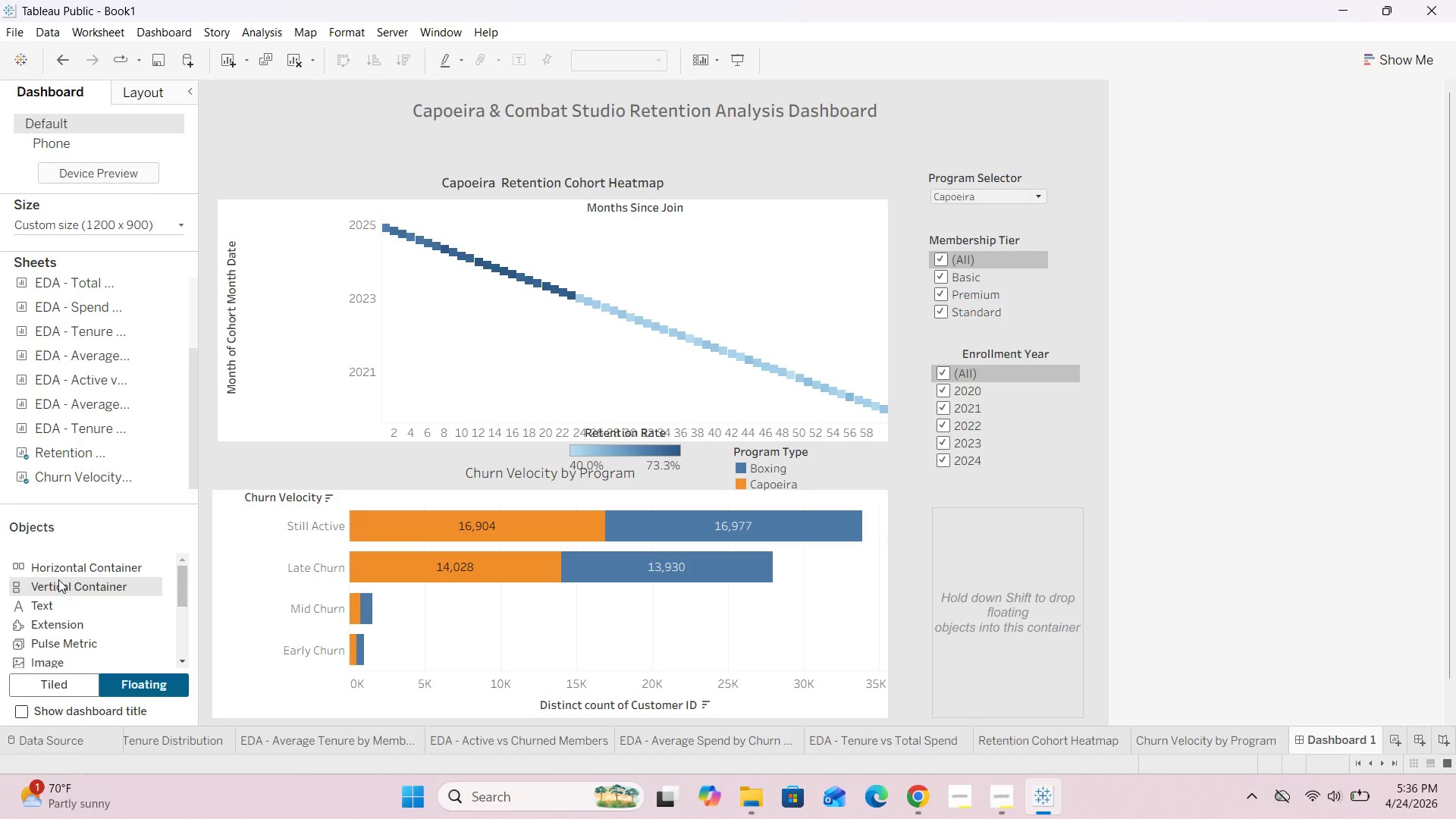 
left_click_drag(start_coordinate=[49, 604], to_coordinate=[906, 486])
 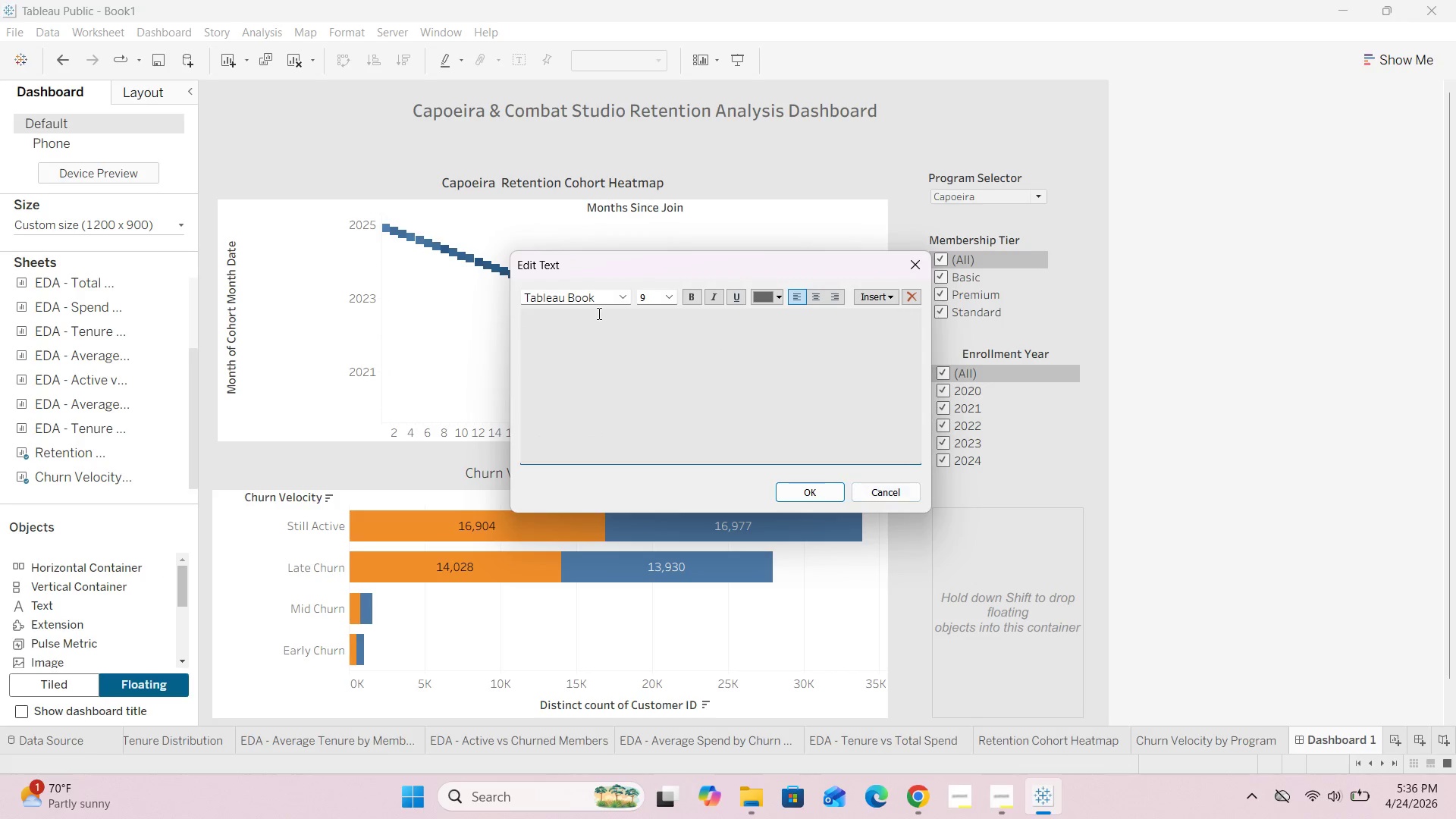 
left_click([585, 331])
 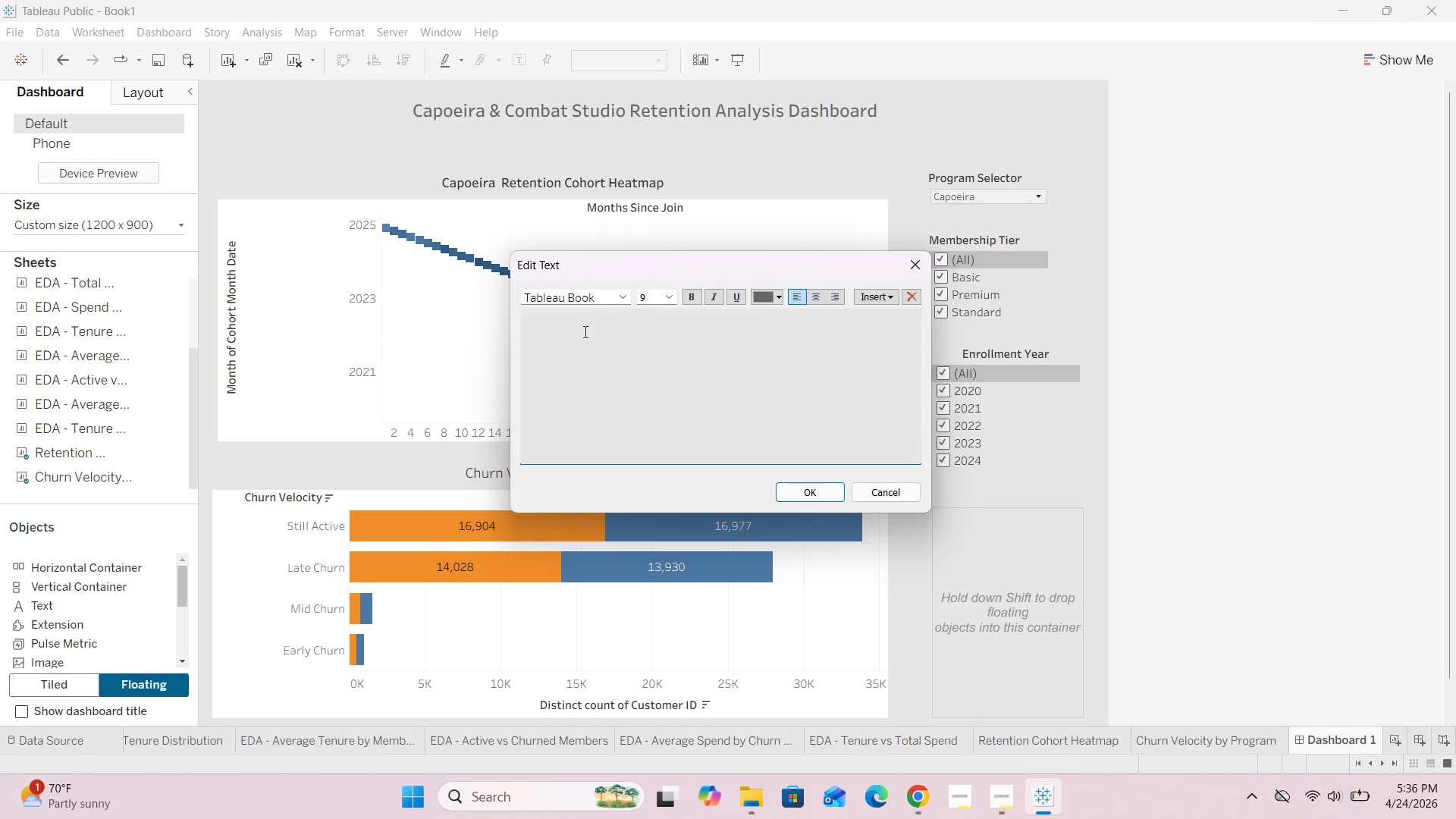 
type(Legends)
 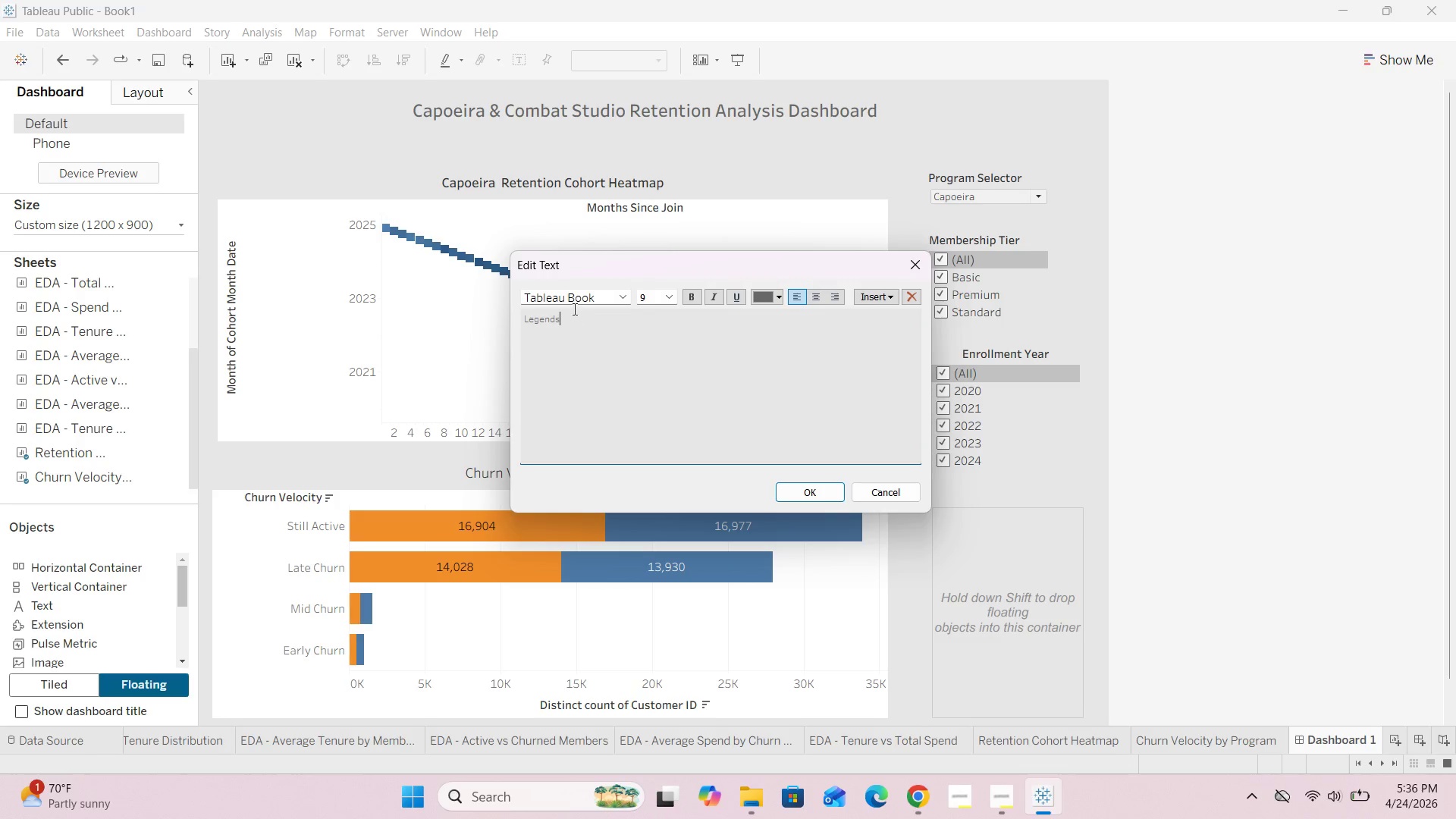 
left_click([573, 309])
 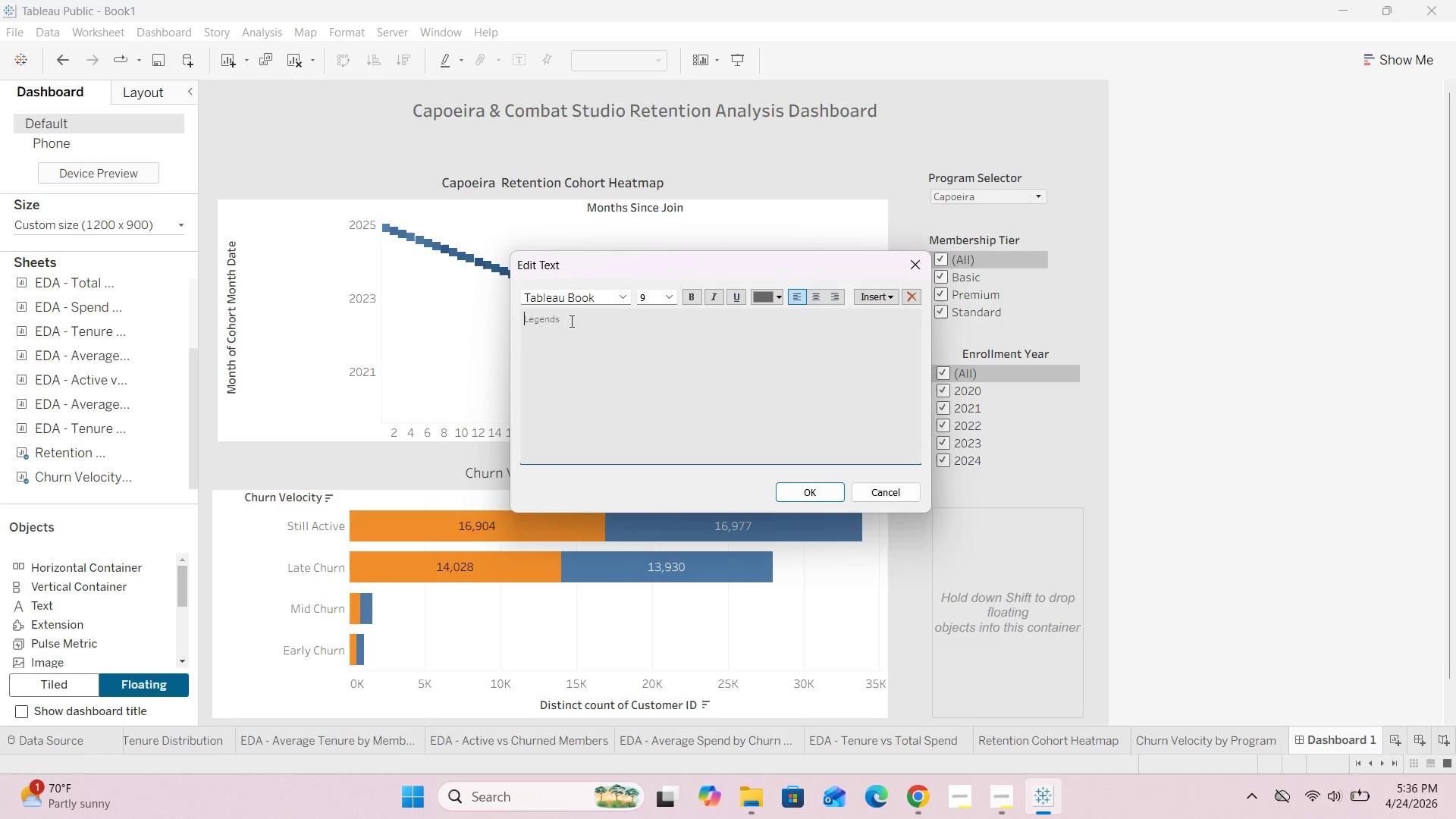 
left_click_drag(start_coordinate=[570, 321], to_coordinate=[491, 317])
 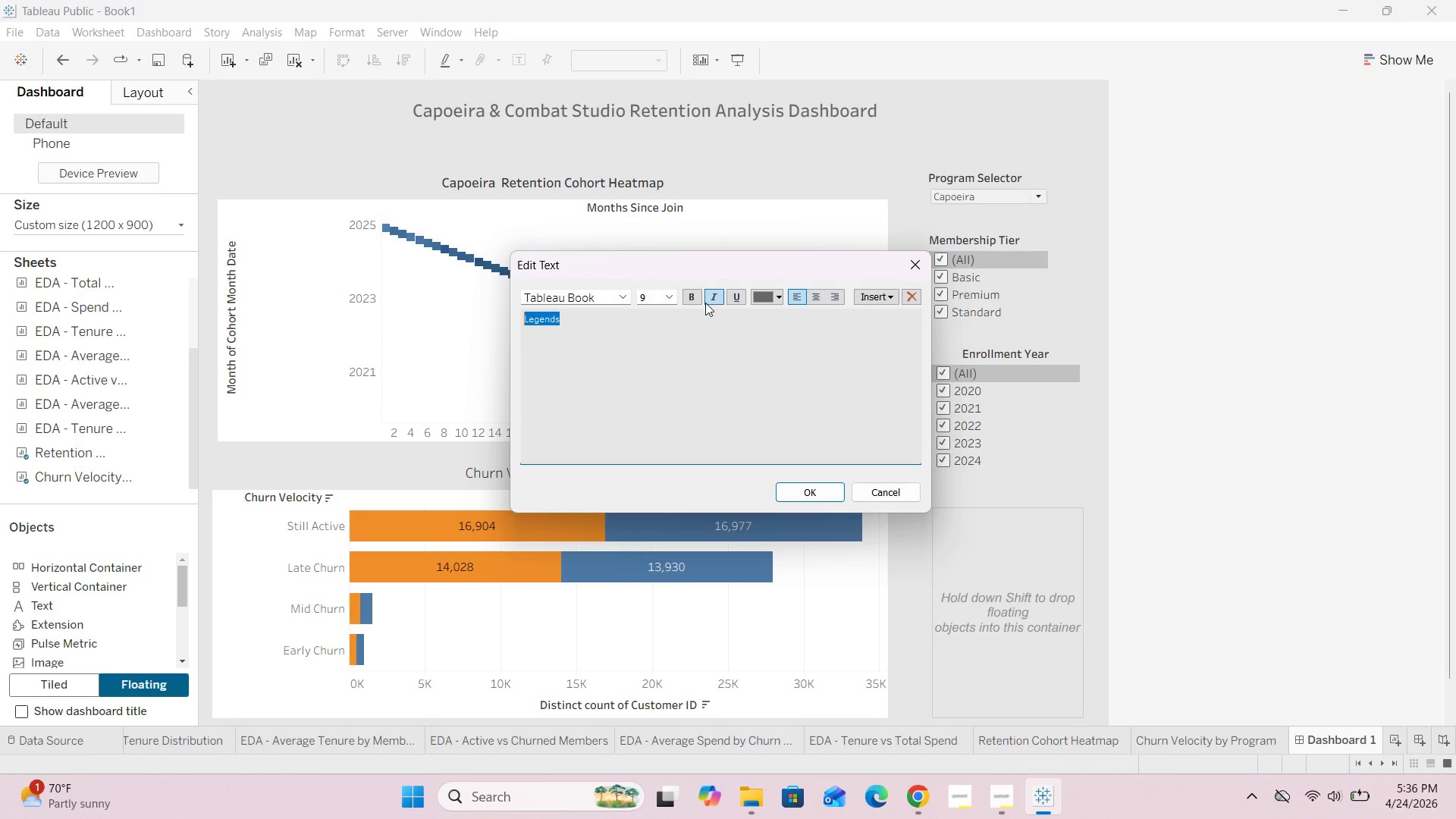 
left_click([690, 299])
 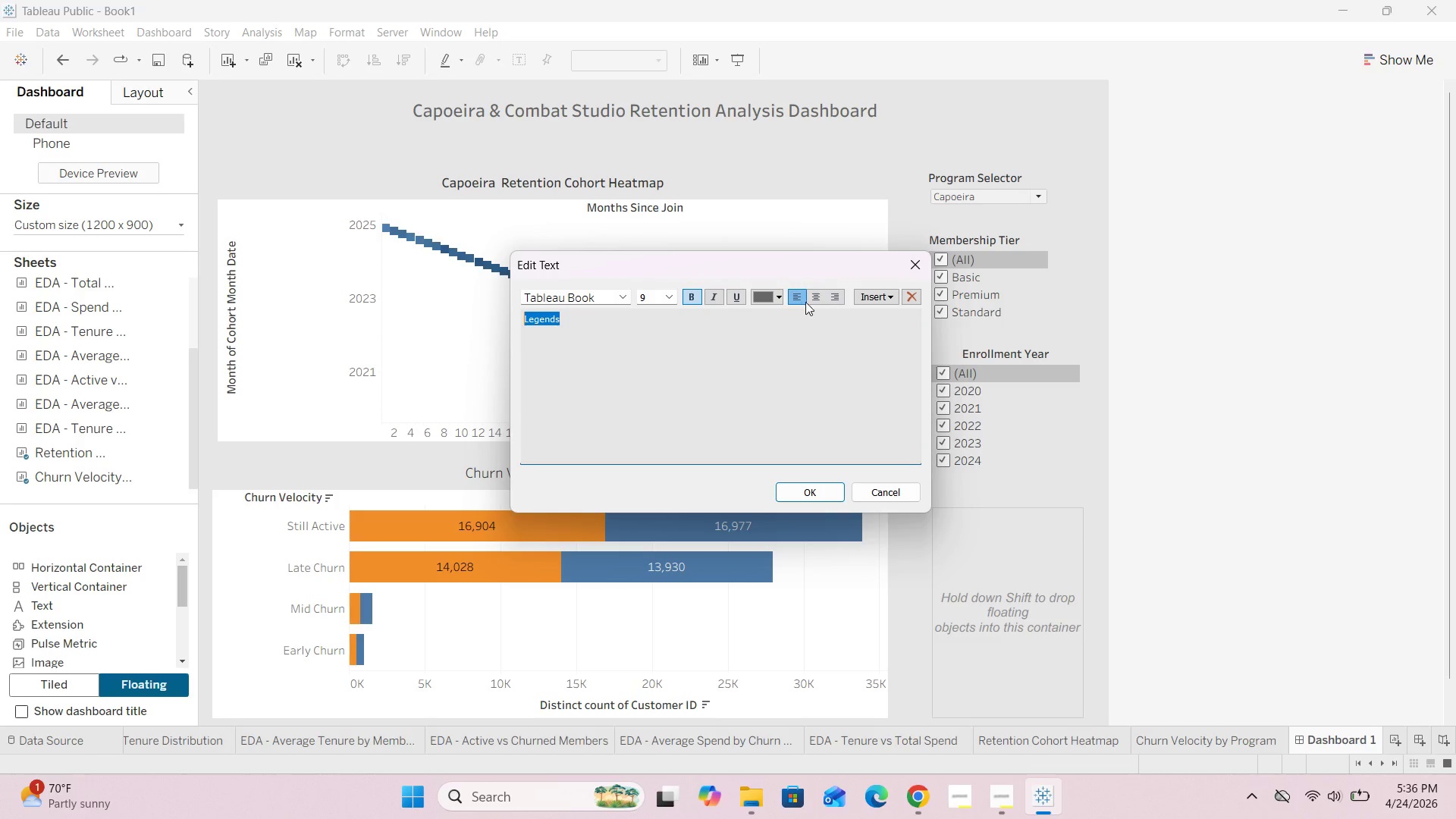 
left_click([814, 294])
 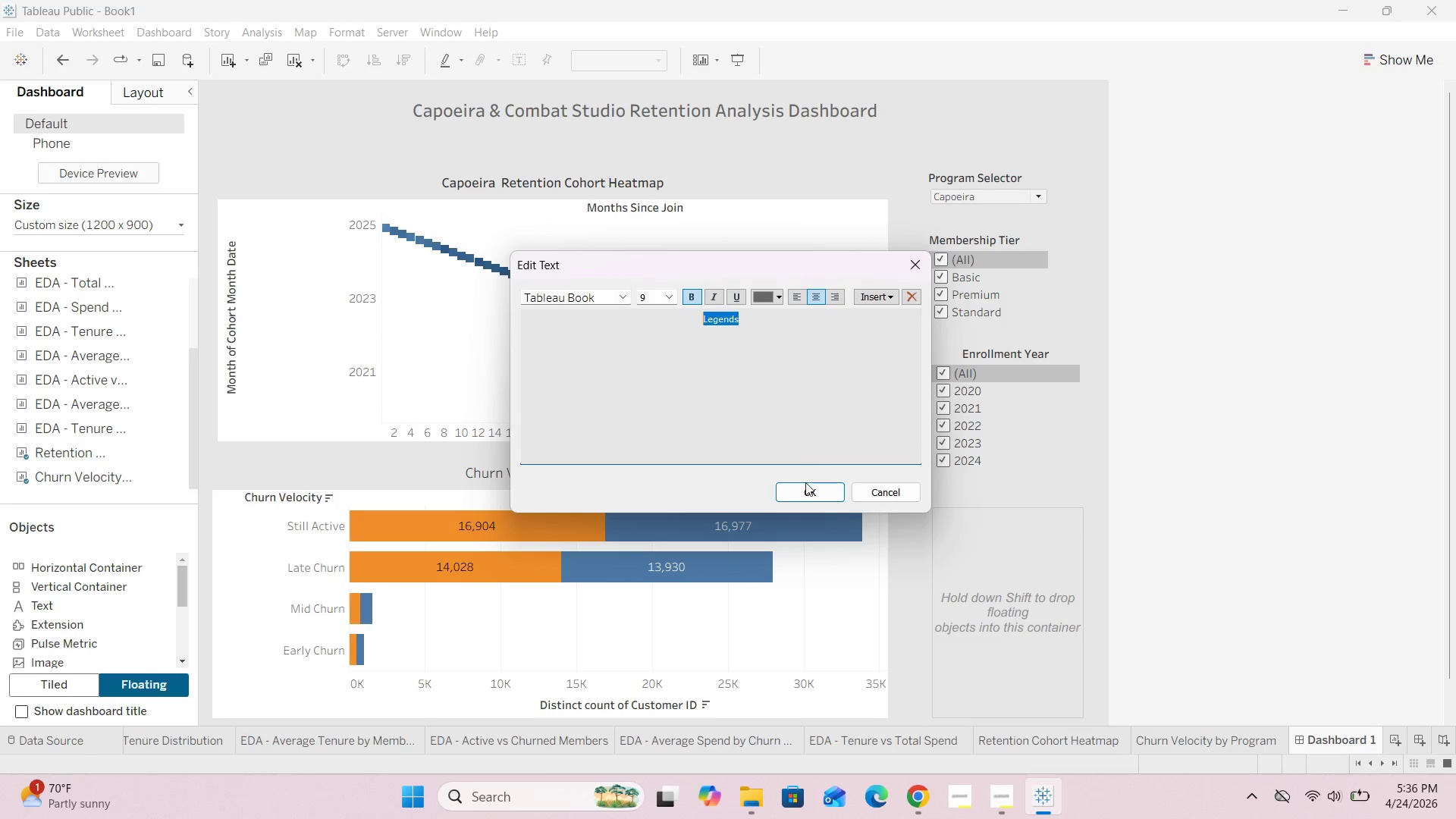 
left_click([805, 490])
 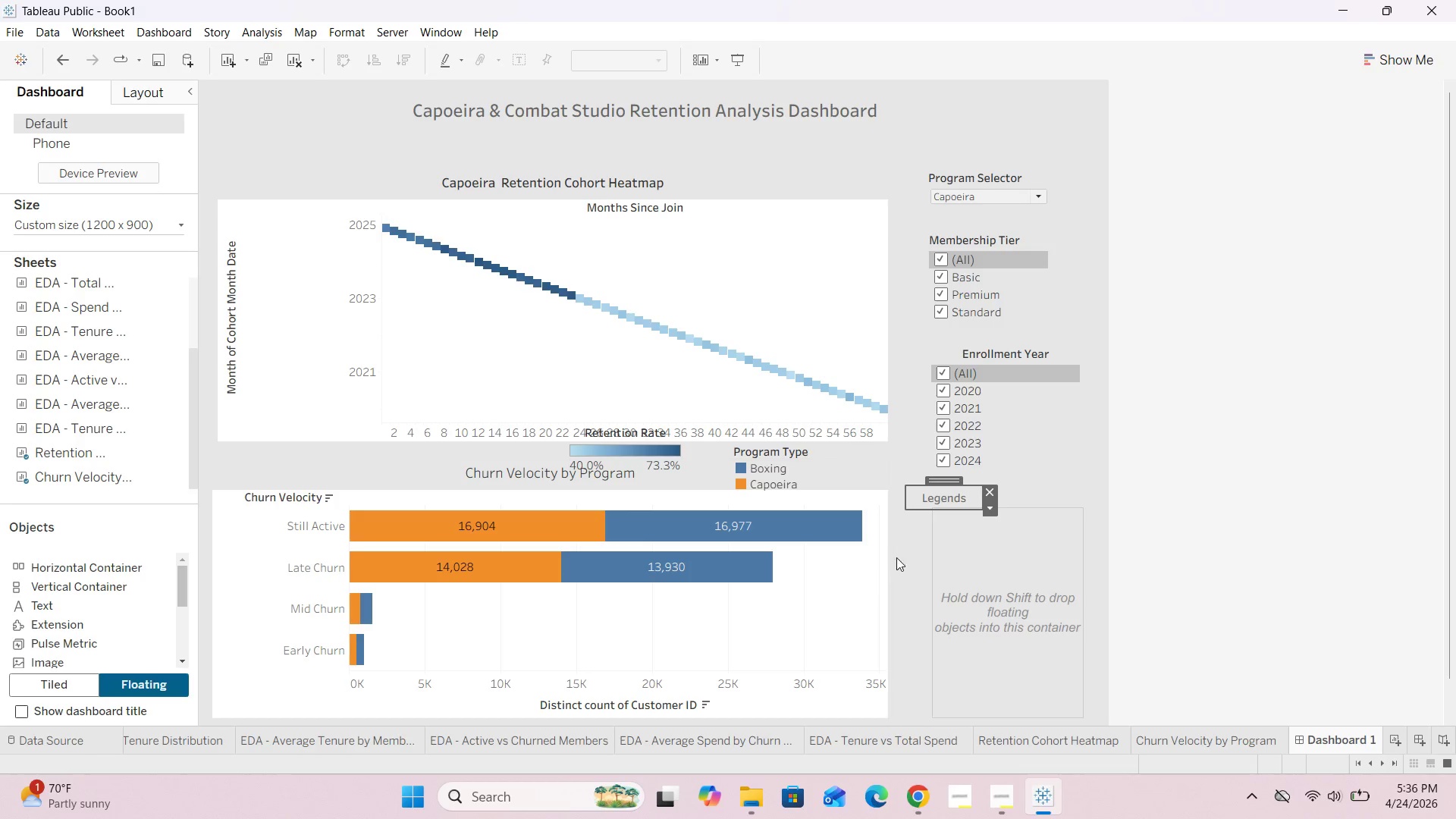 
left_click_drag(start_coordinate=[946, 477], to_coordinate=[989, 509])
 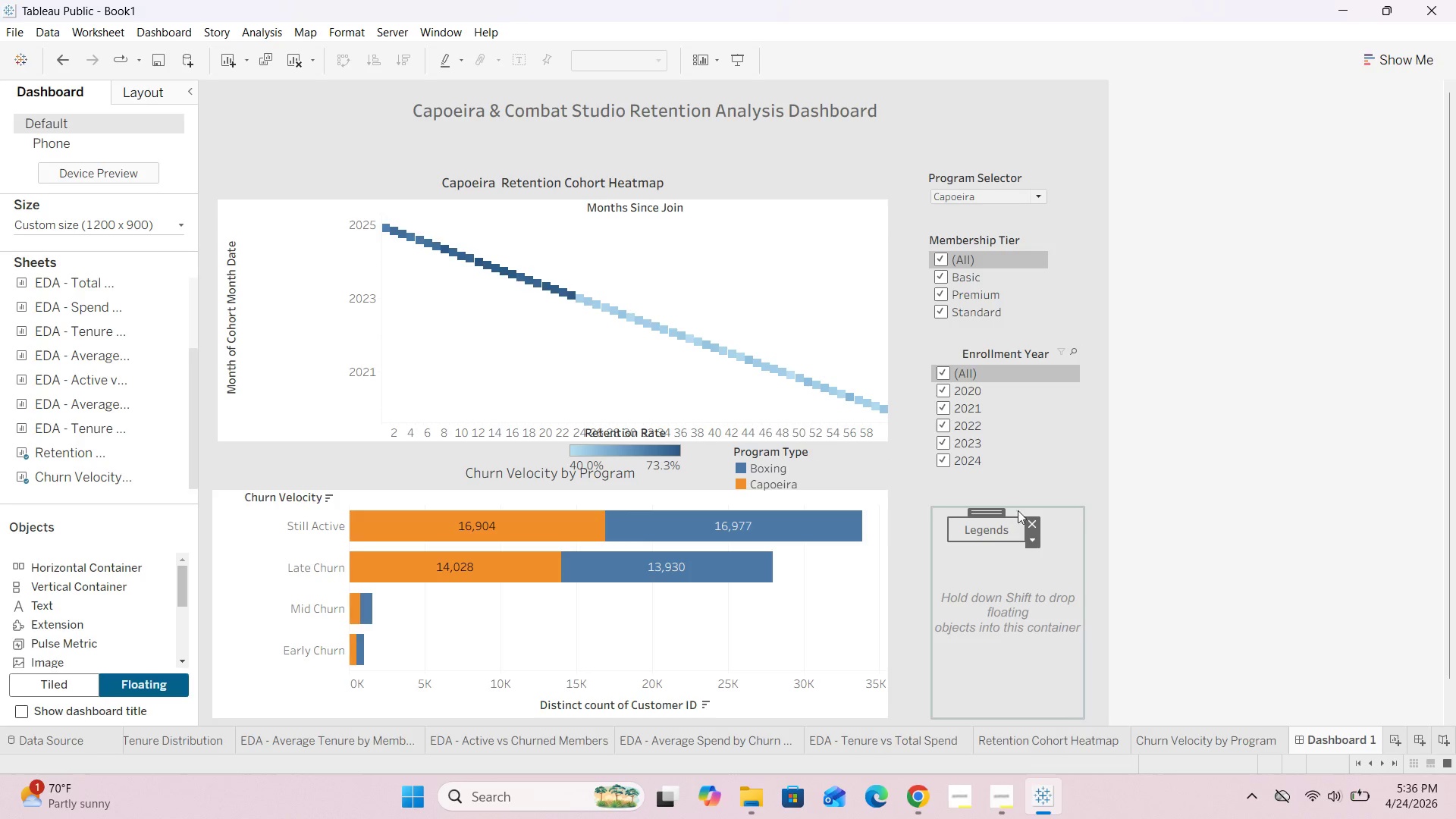 
hold_key(key=ArrowDown, duration=0.77)
 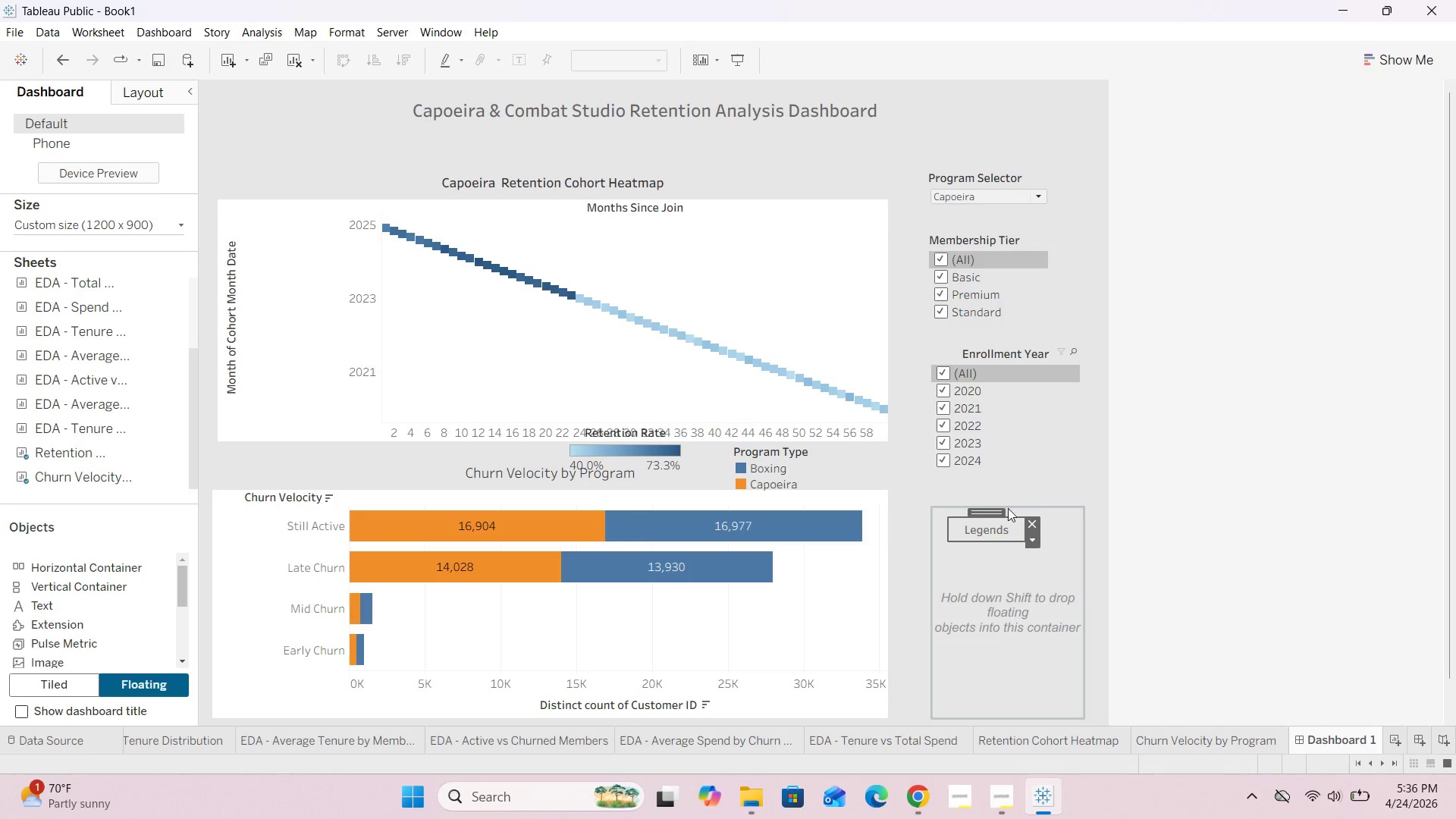 
hold_key(key=ShiftRight, duration=0.47)
 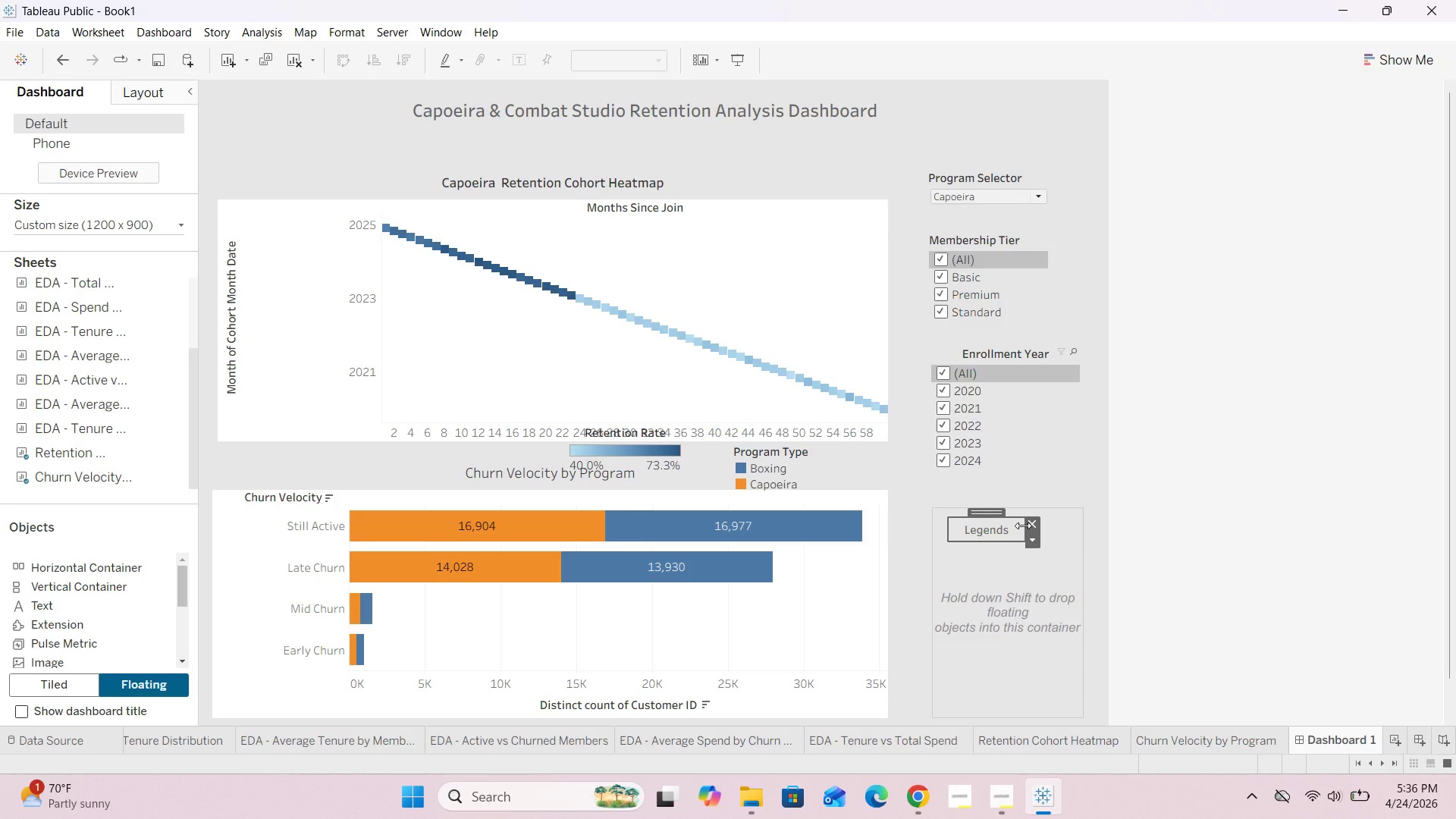 
left_click_drag(start_coordinate=[1024, 526], to_coordinate=[1067, 526])
 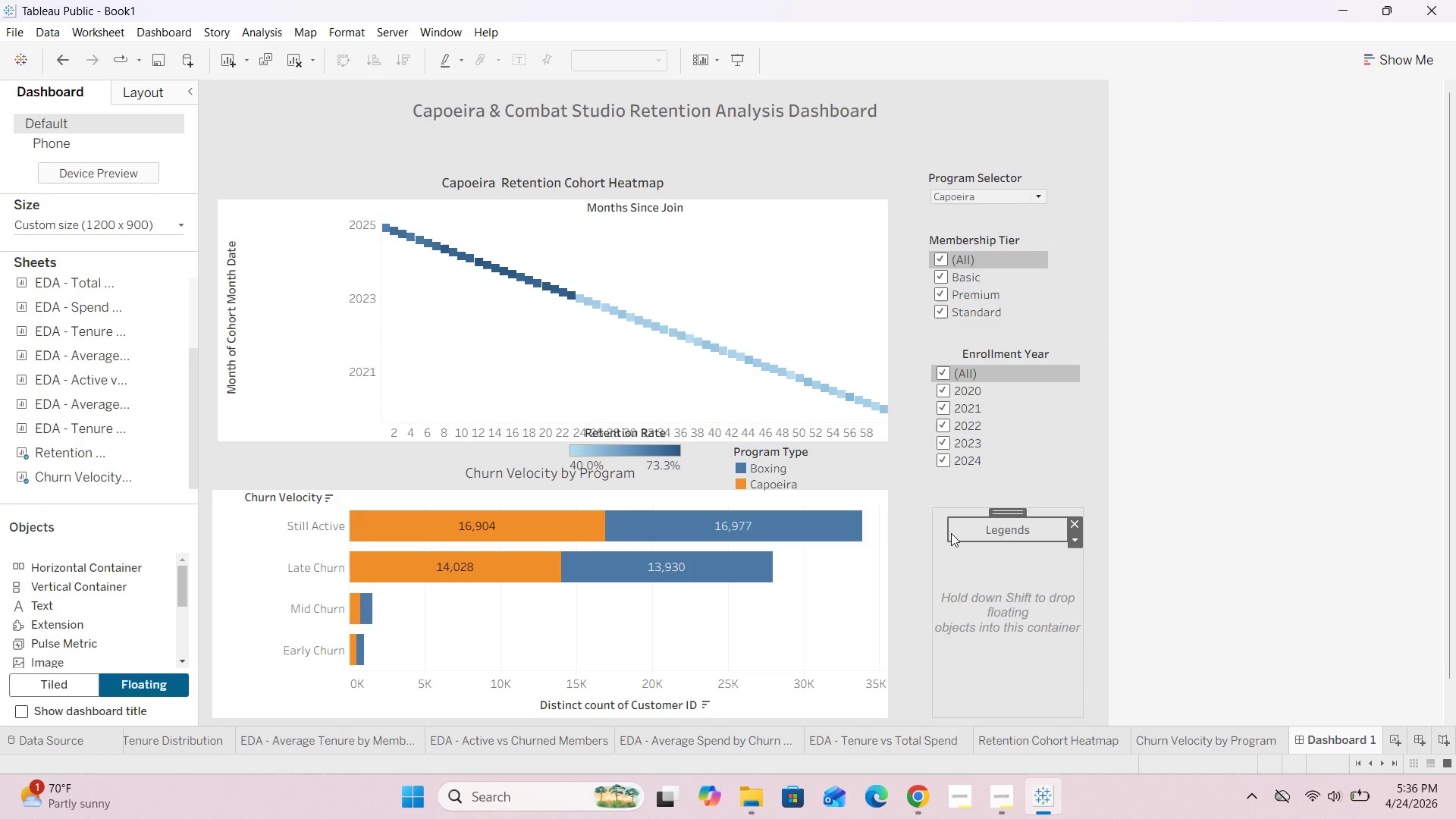 
left_click_drag(start_coordinate=[950, 532], to_coordinate=[942, 532])
 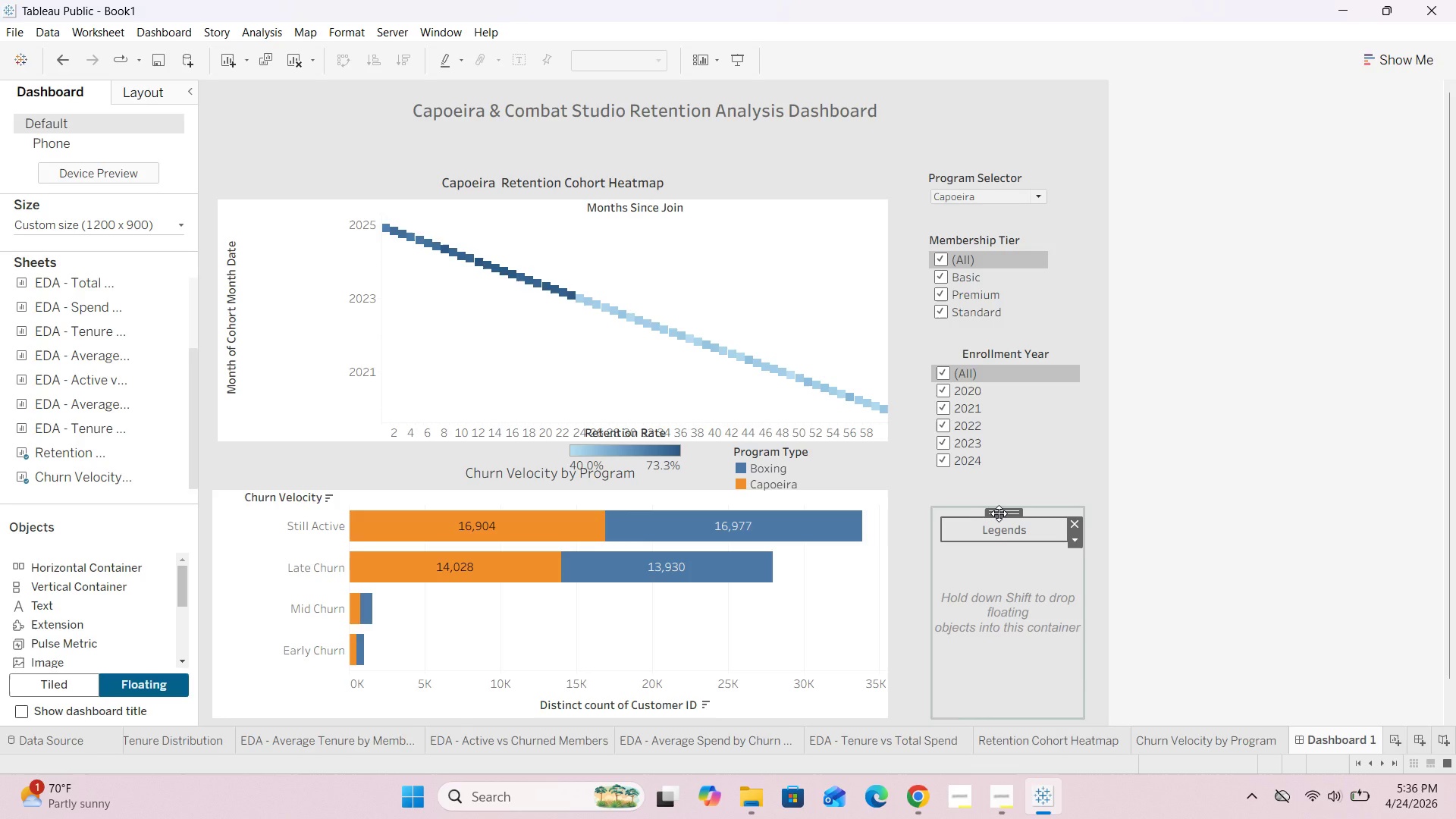 
left_click_drag(start_coordinate=[999, 513], to_coordinate=[1001, 524])
 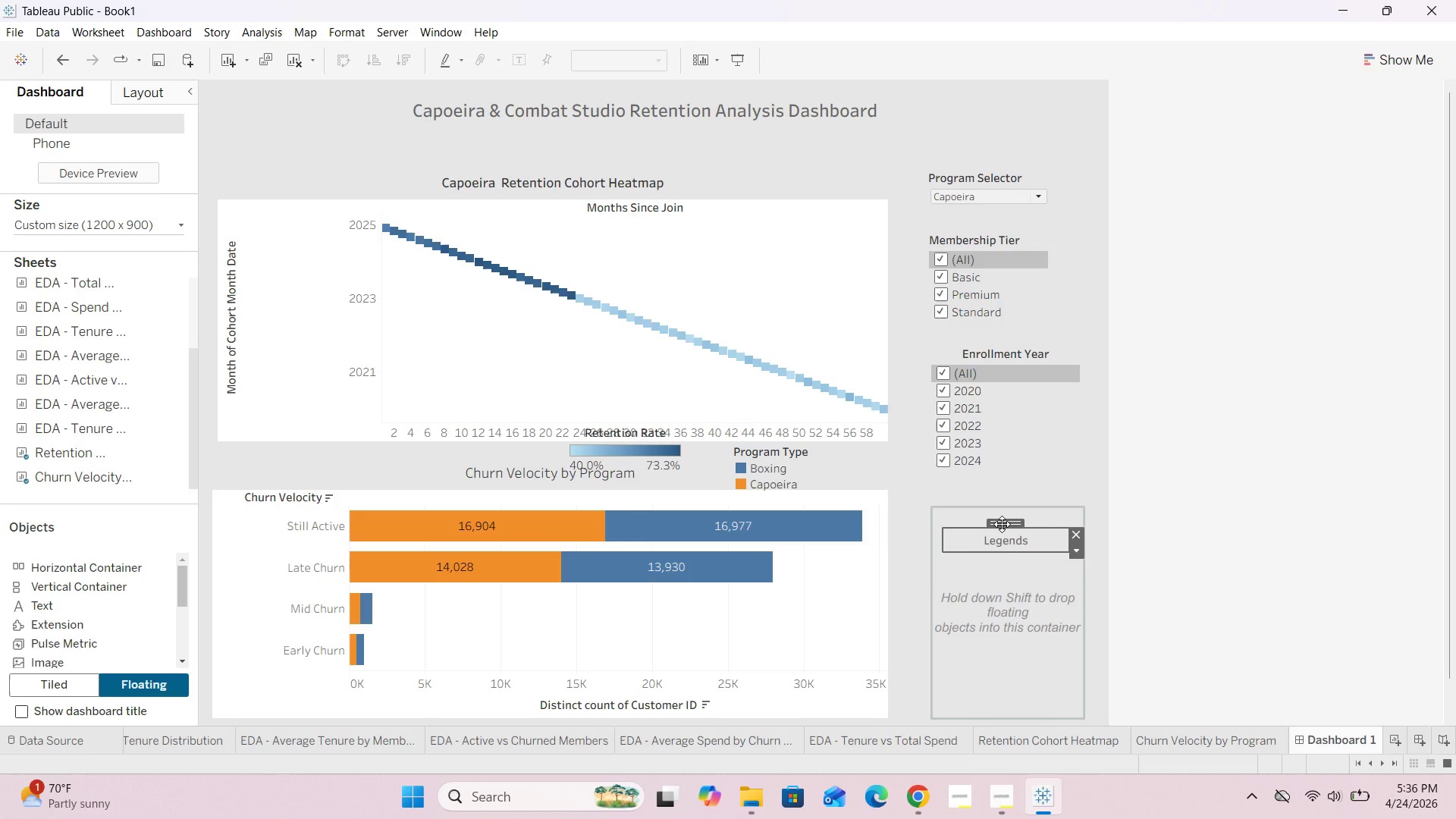 
hold_key(key=ArrowDown, duration=0.72)
 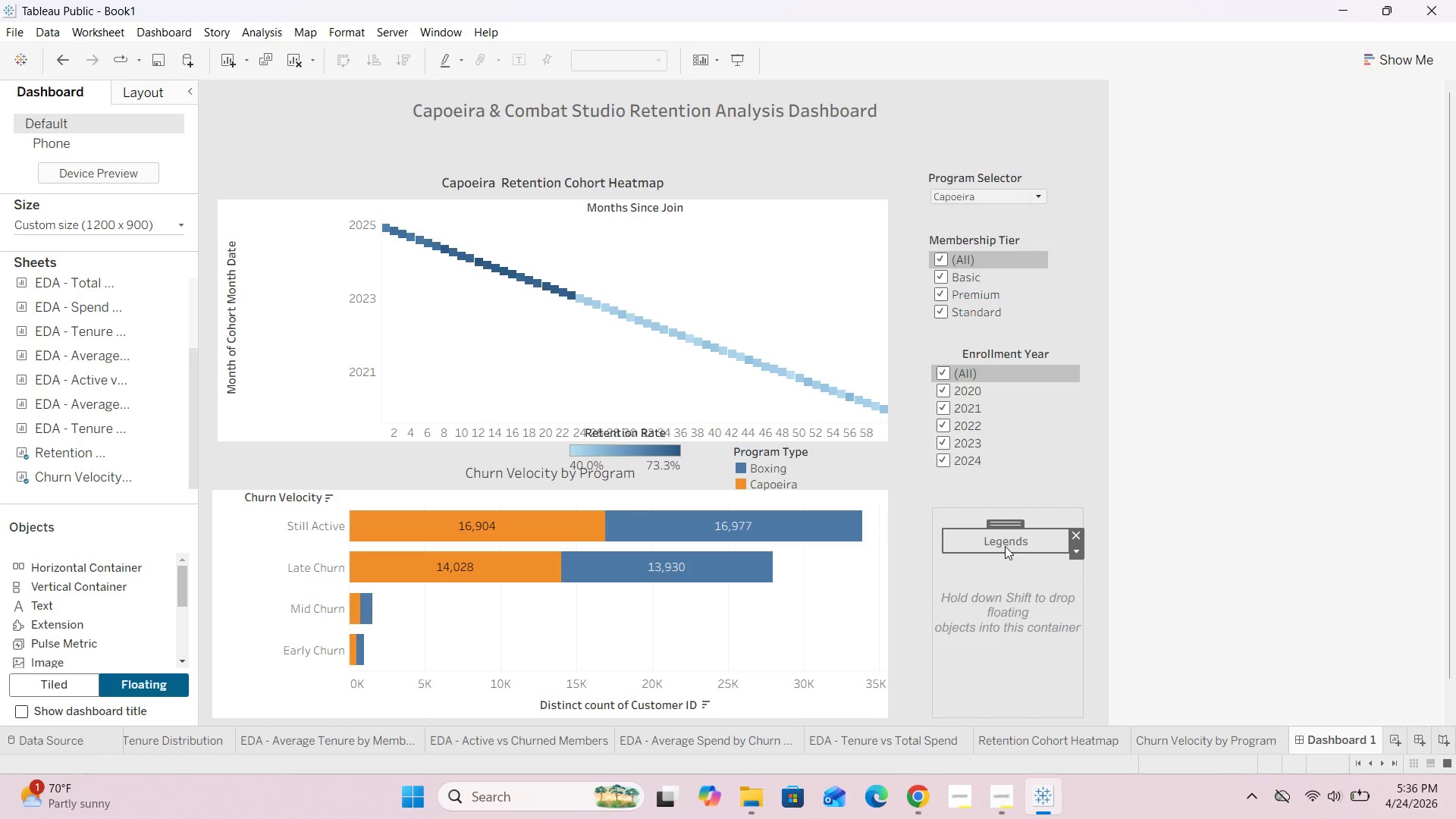 
hold_key(key=ShiftRight, duration=0.42)
 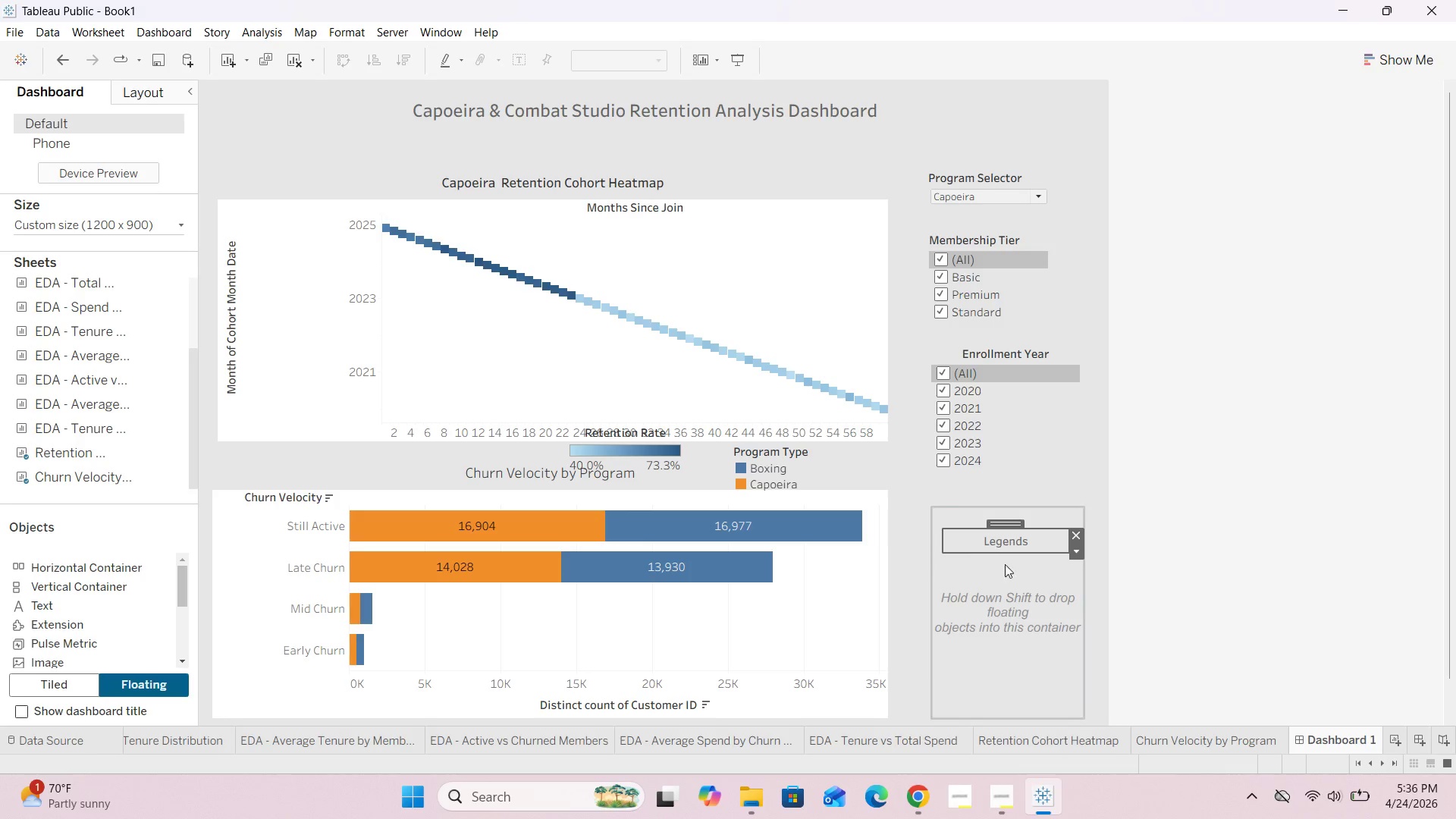 
left_click([1009, 579])
 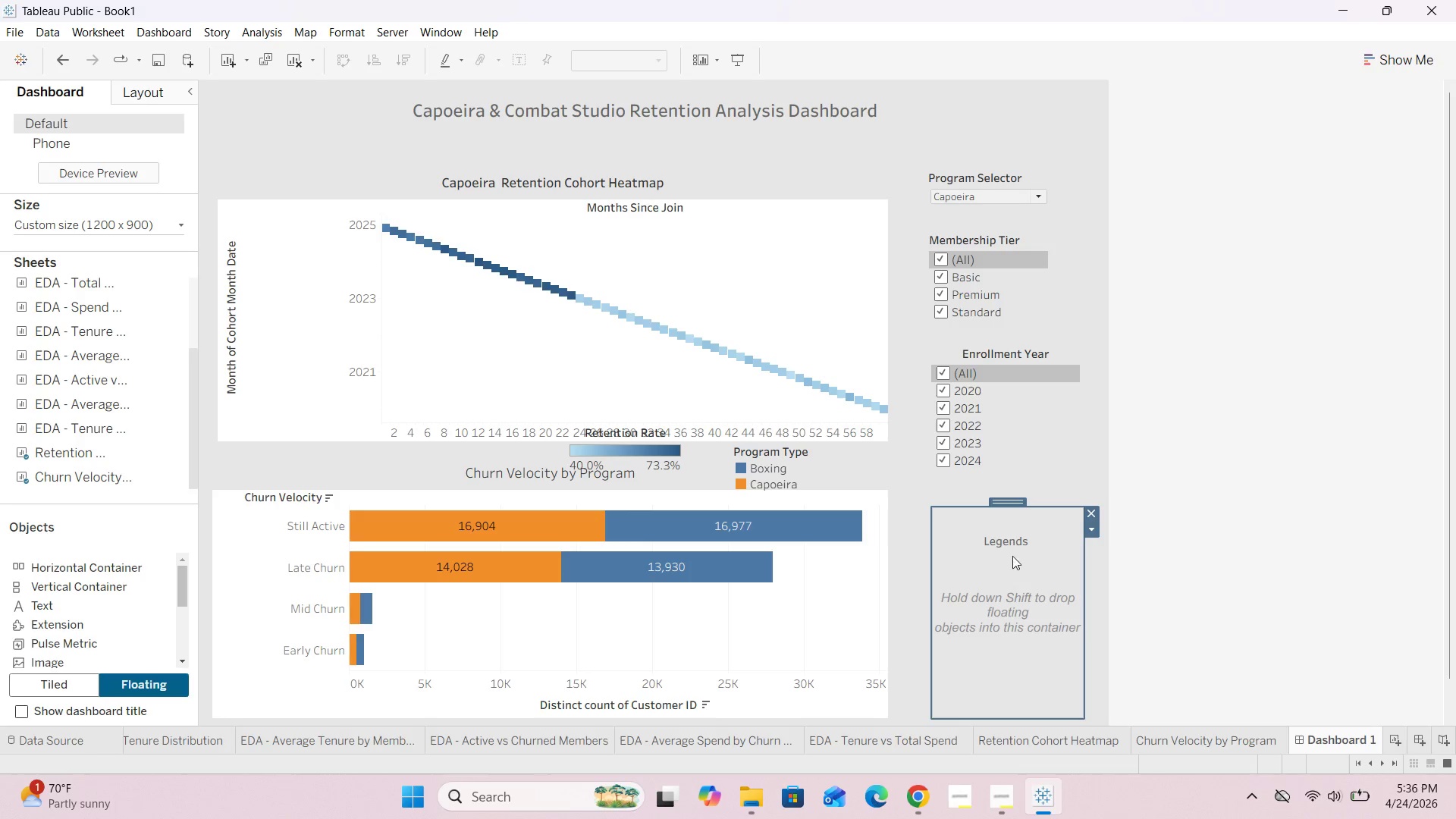 
left_click([1014, 549])
 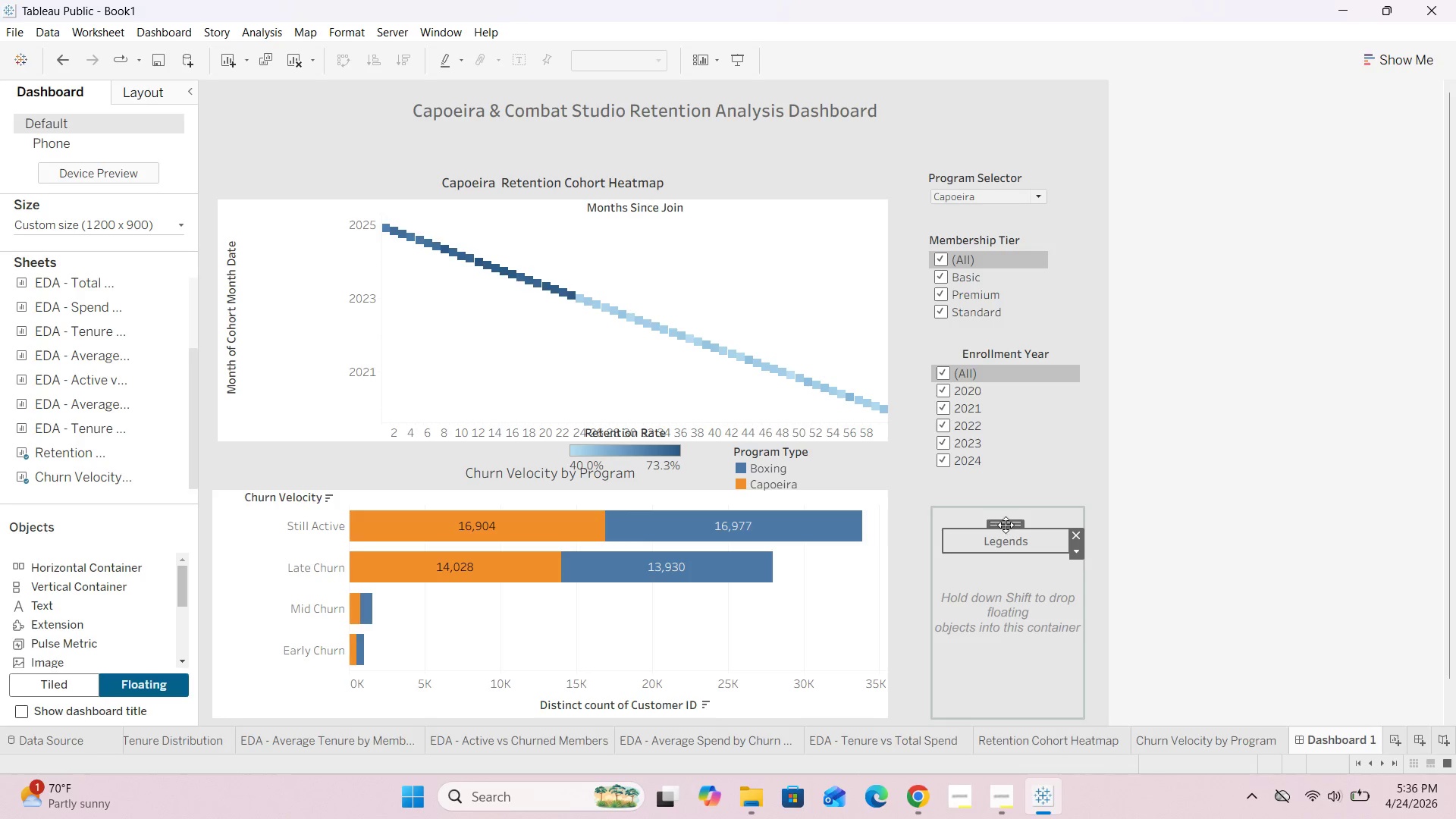 
left_click_drag(start_coordinate=[1006, 525], to_coordinate=[993, 476])
 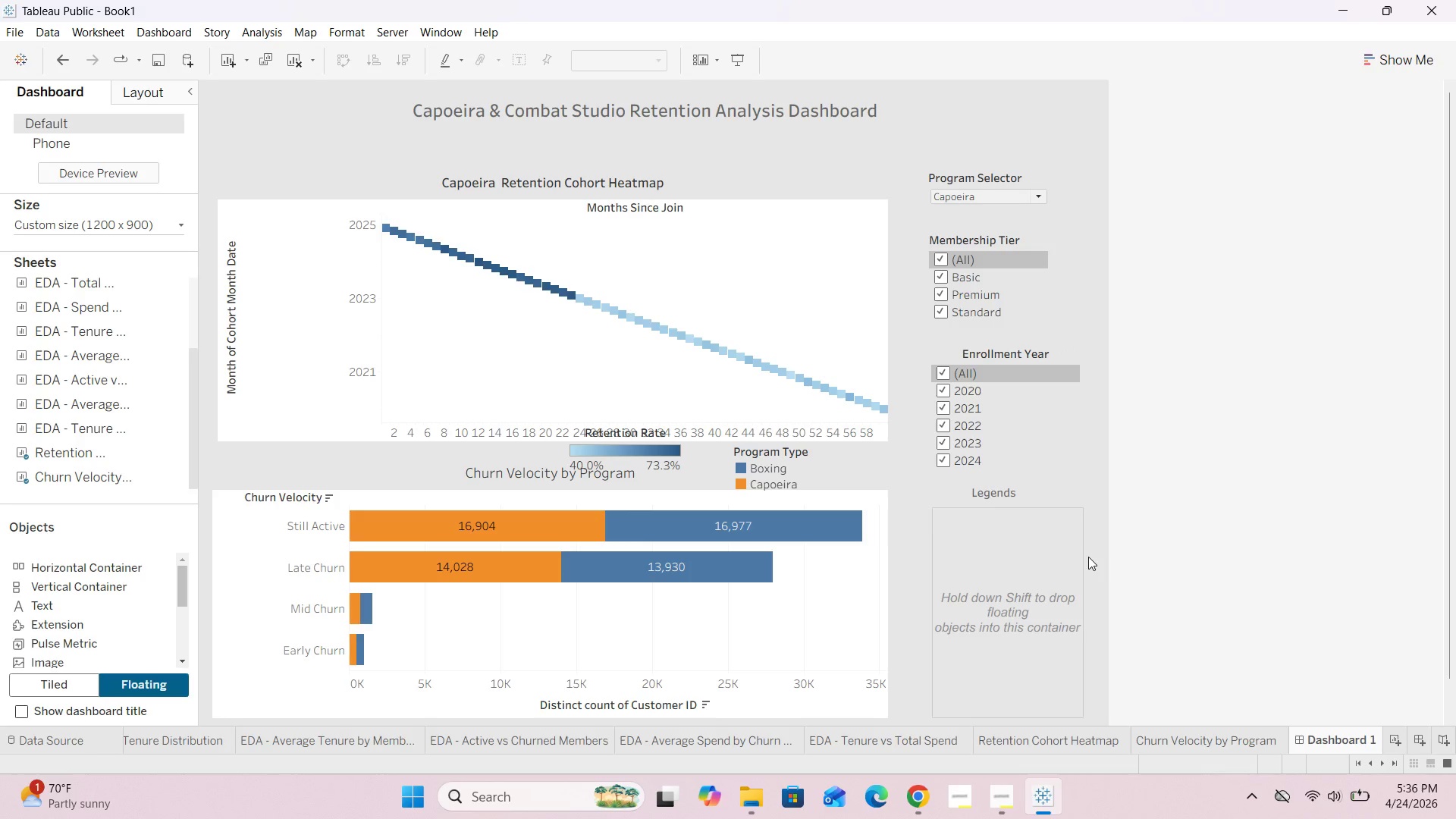 
double_click([1066, 558])
 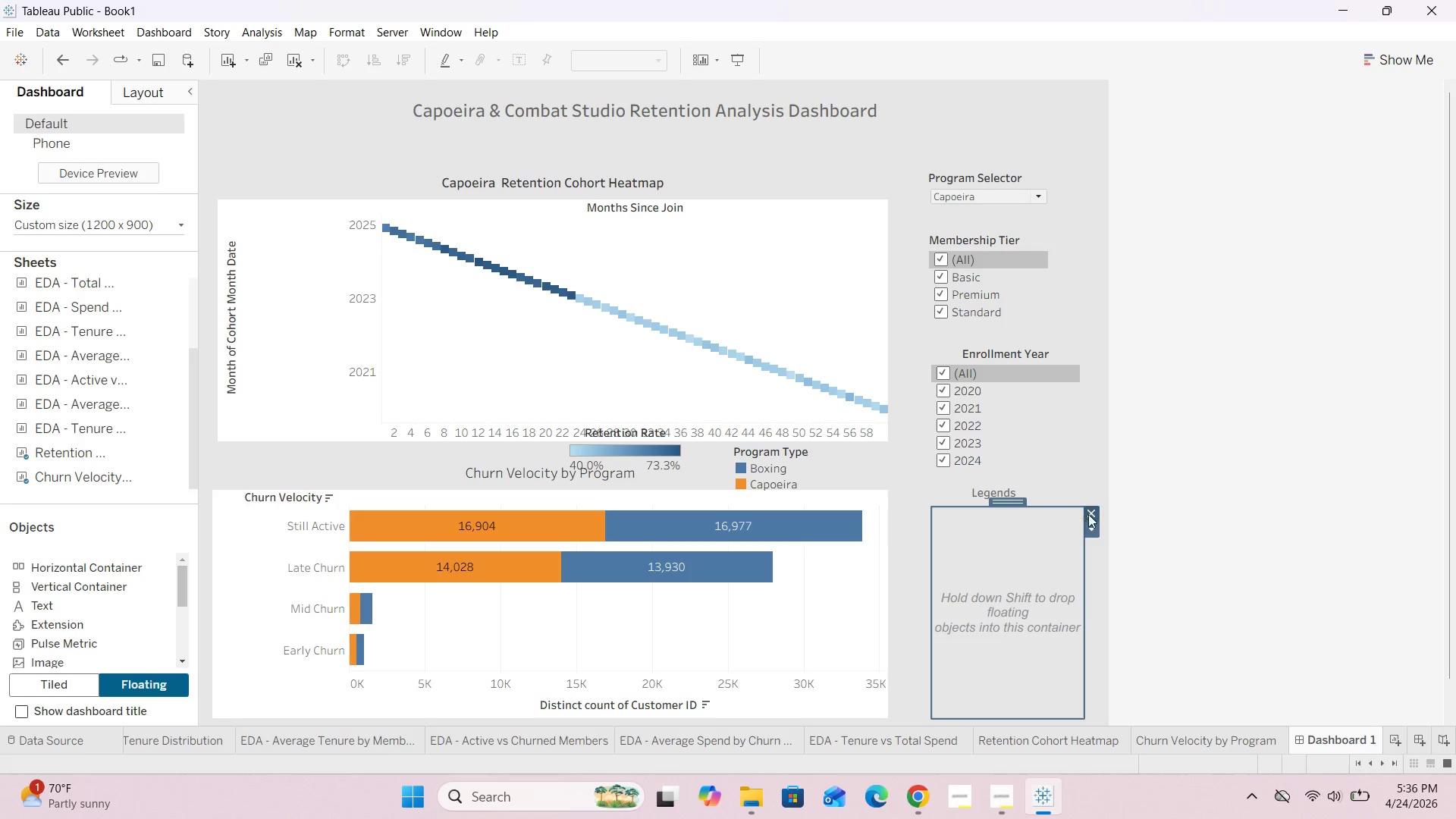 
left_click([1091, 512])
 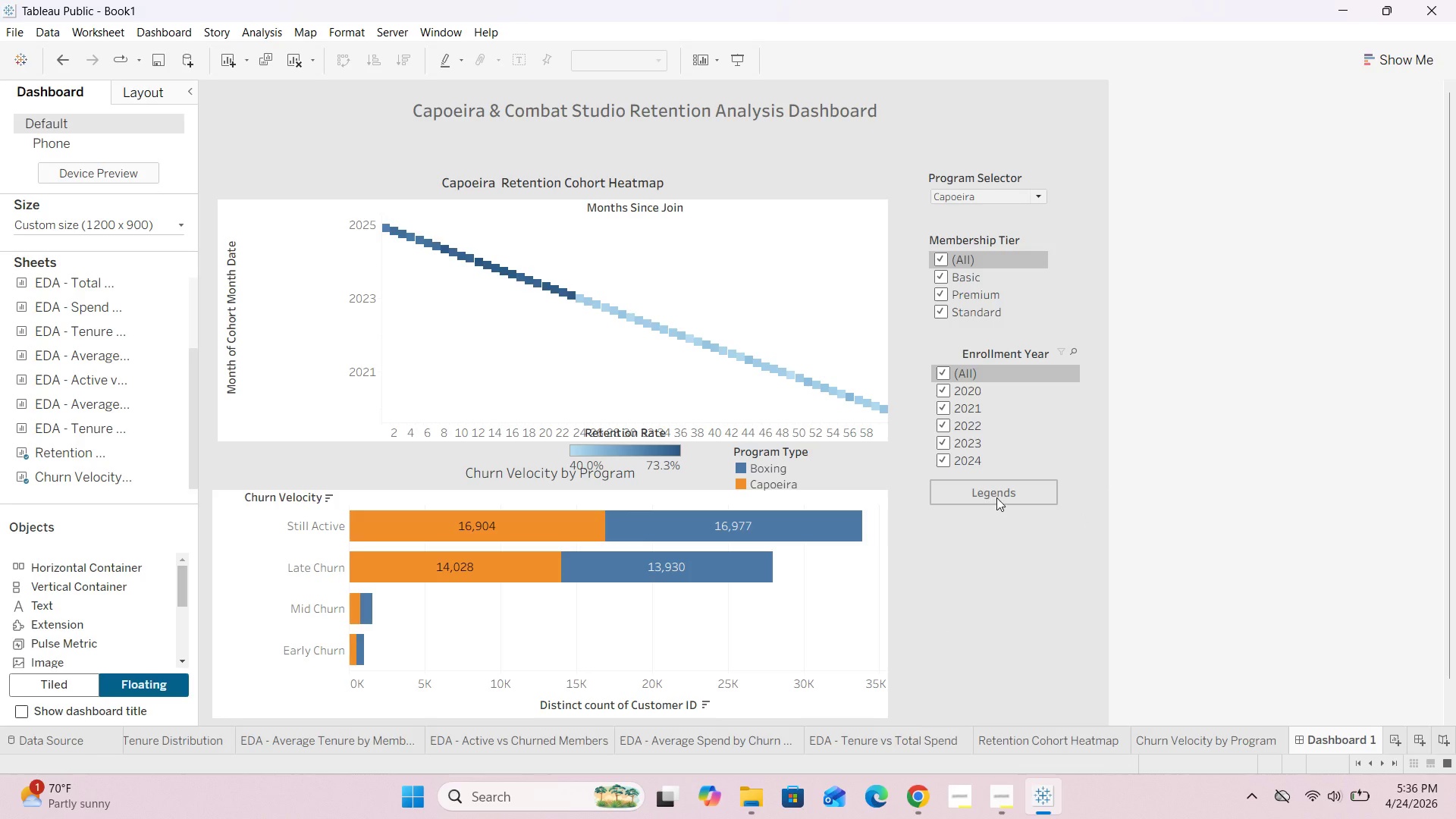 
left_click([999, 497])
 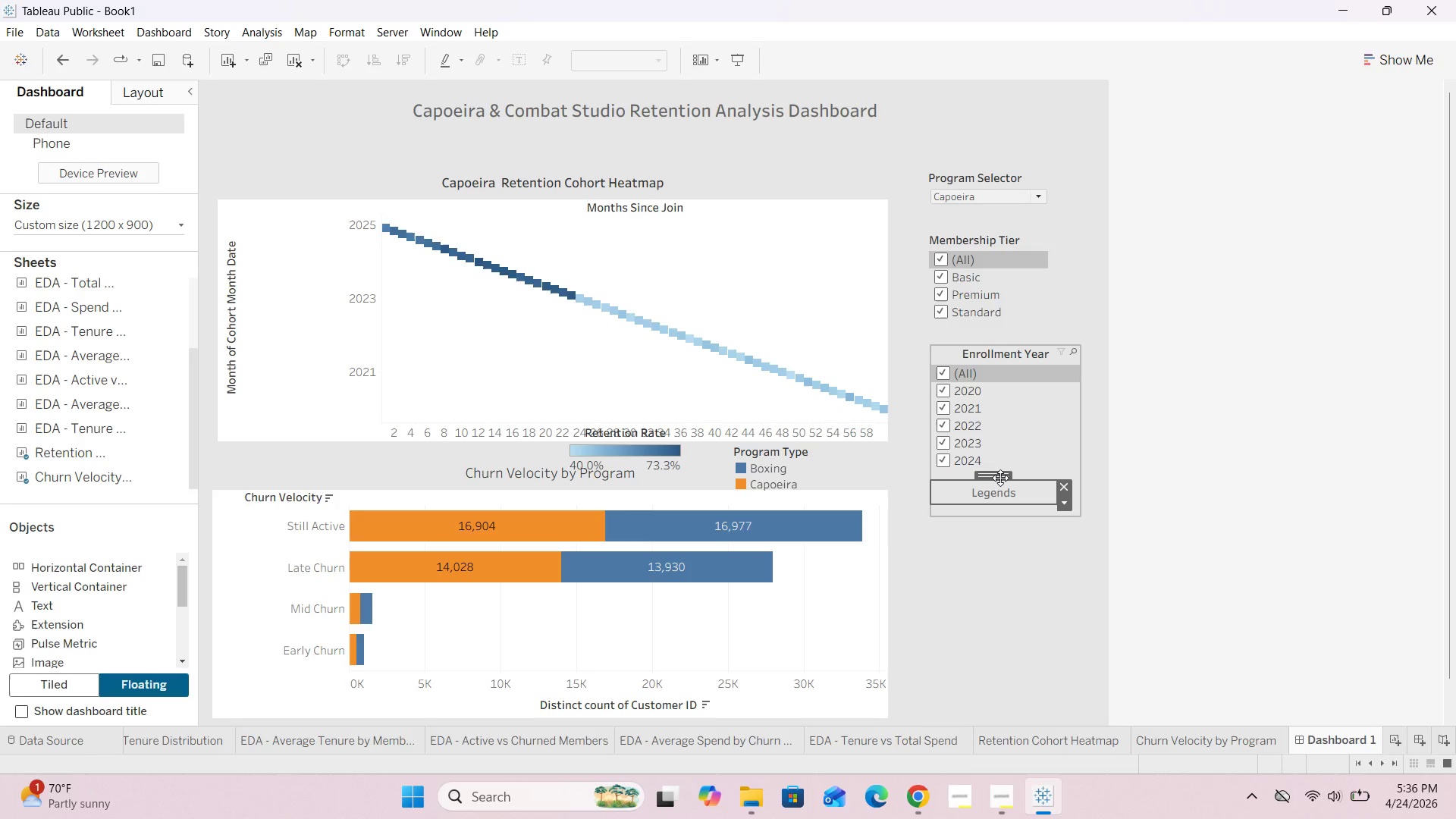 
left_click_drag(start_coordinate=[1000, 478], to_coordinate=[1008, 509])
 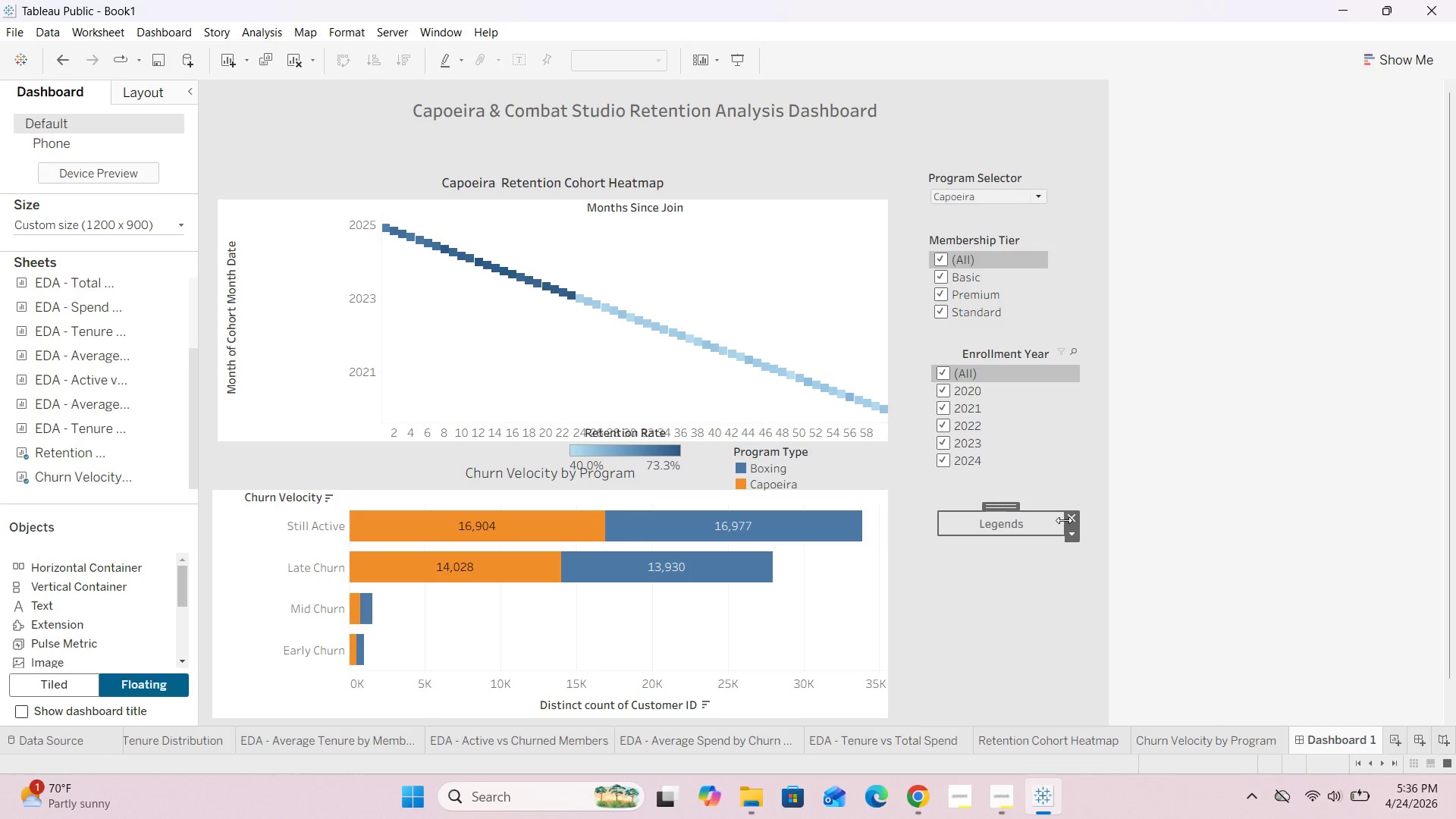 
left_click_drag(start_coordinate=[1064, 520], to_coordinate=[1075, 516])
 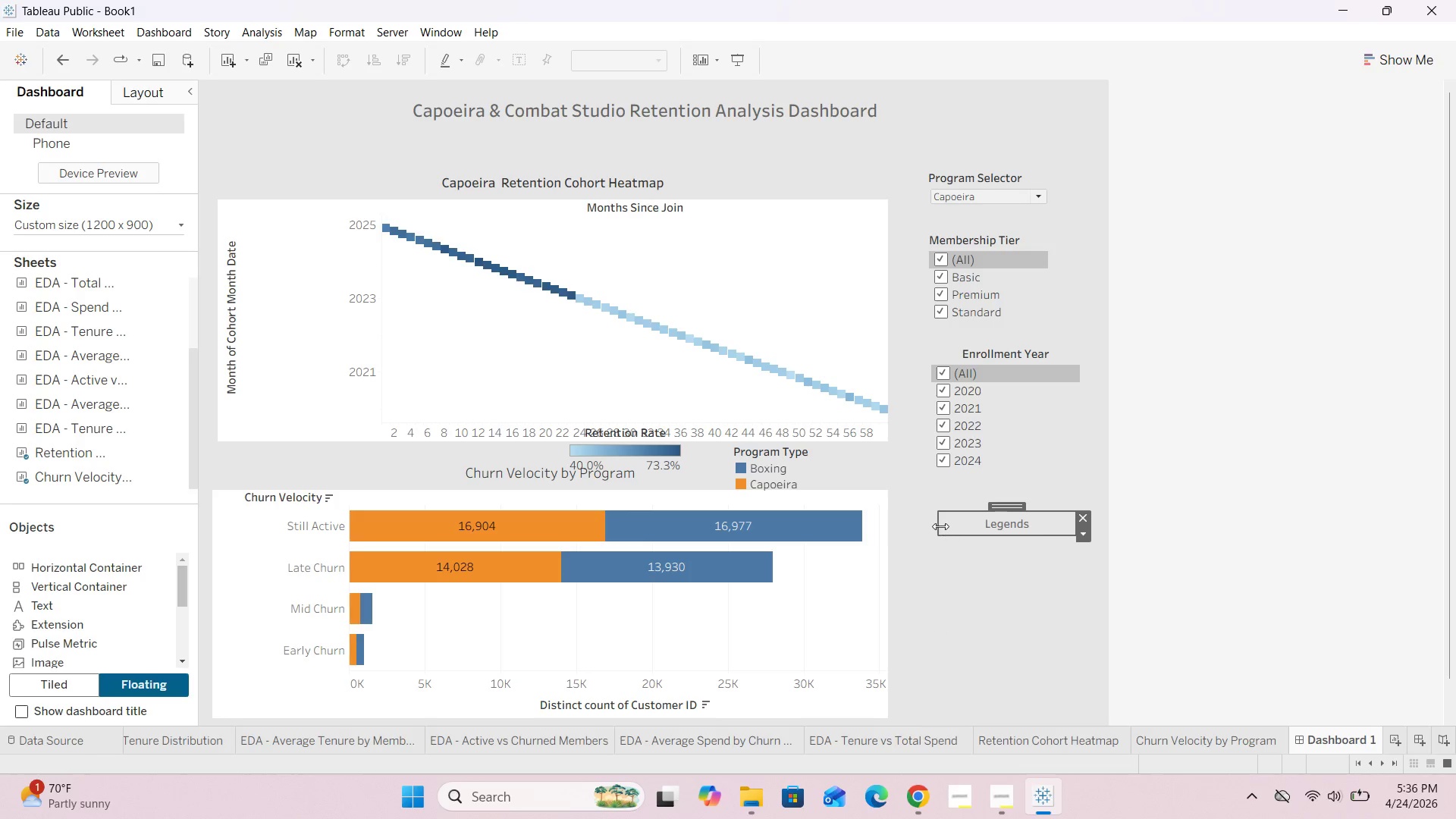 
left_click_drag(start_coordinate=[940, 526], to_coordinate=[936, 526])
 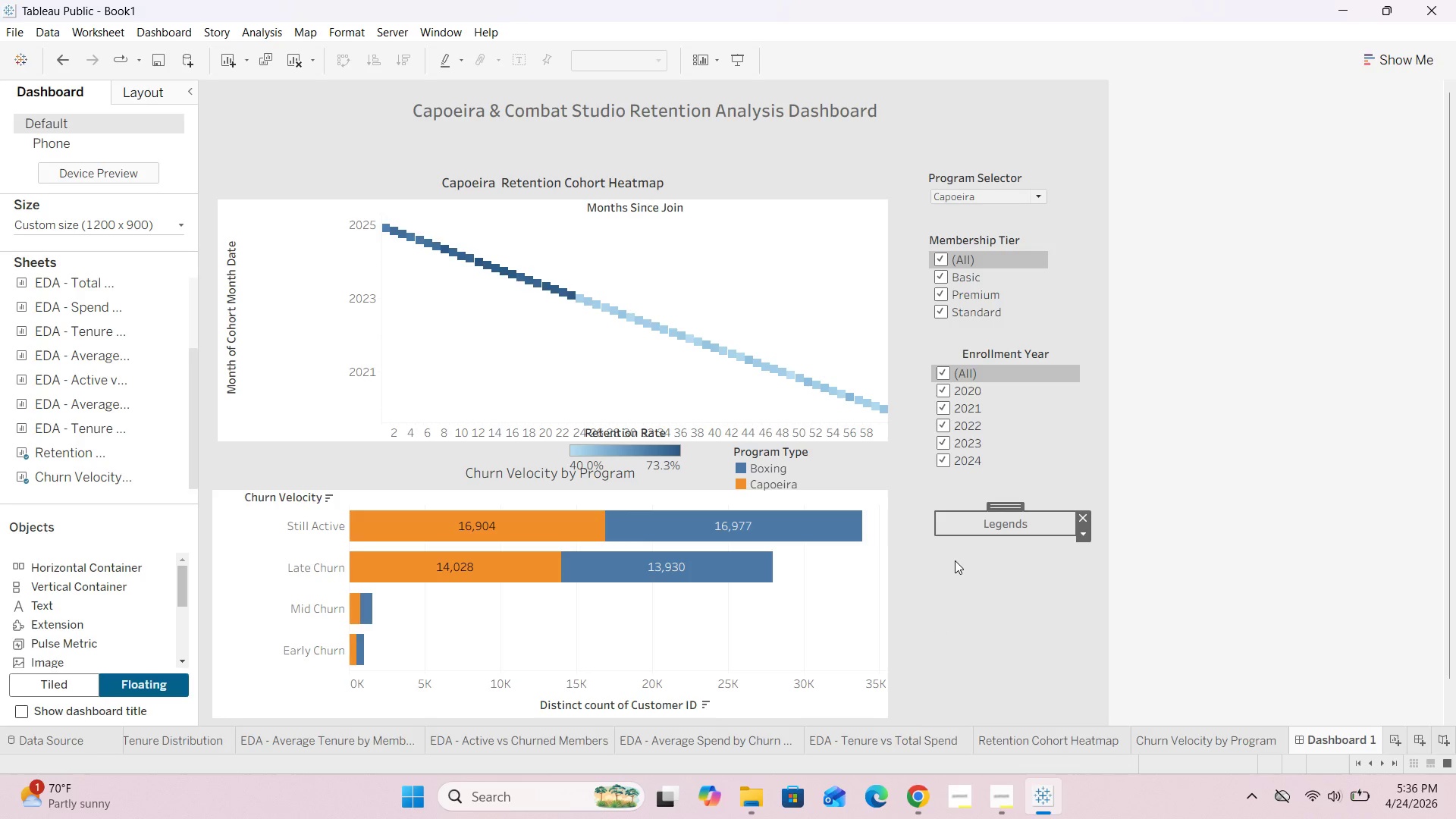 
left_click([955, 560])
 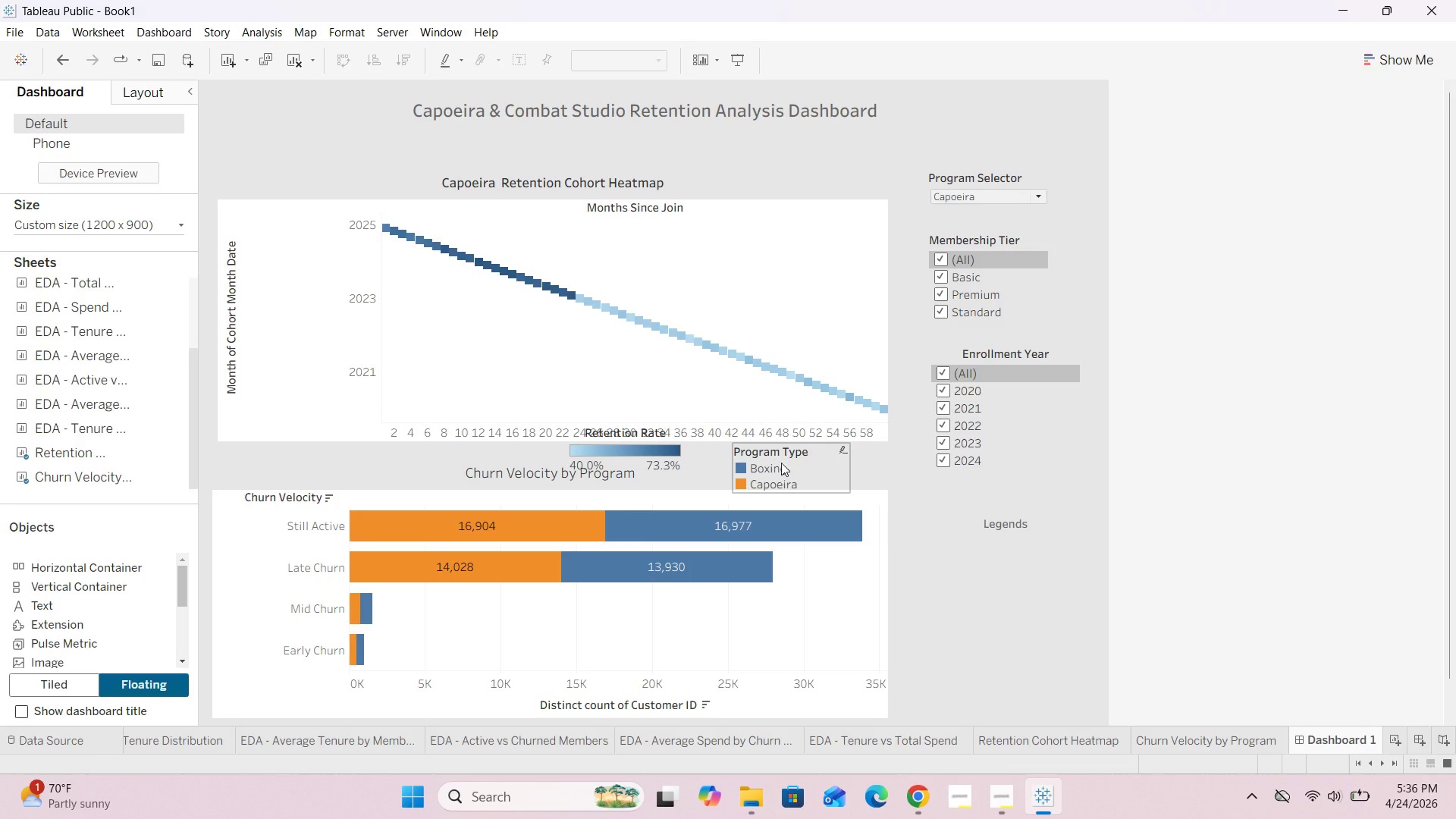 
left_click([789, 453])
 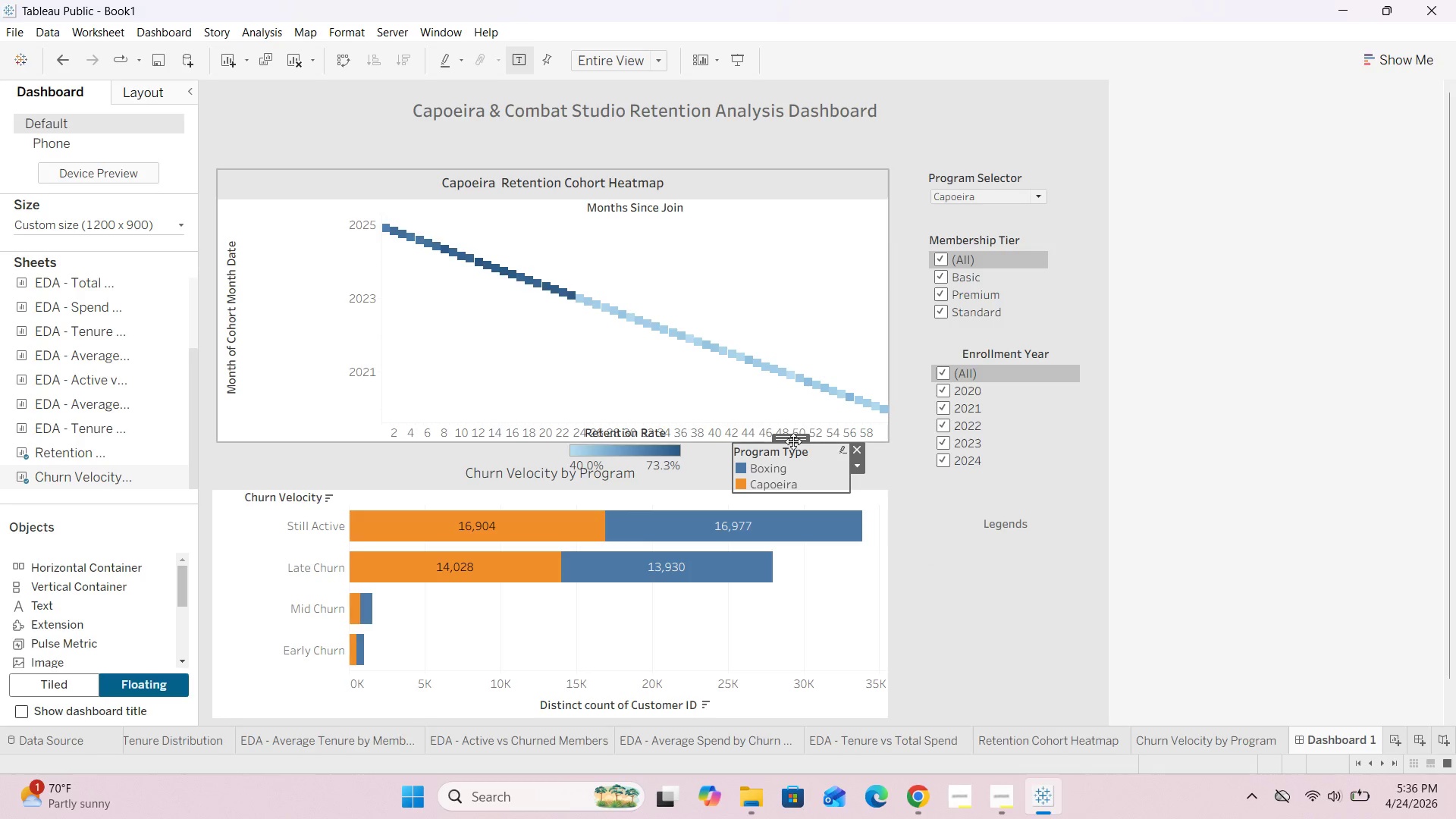 
left_click_drag(start_coordinate=[793, 441], to_coordinate=[1006, 548])
 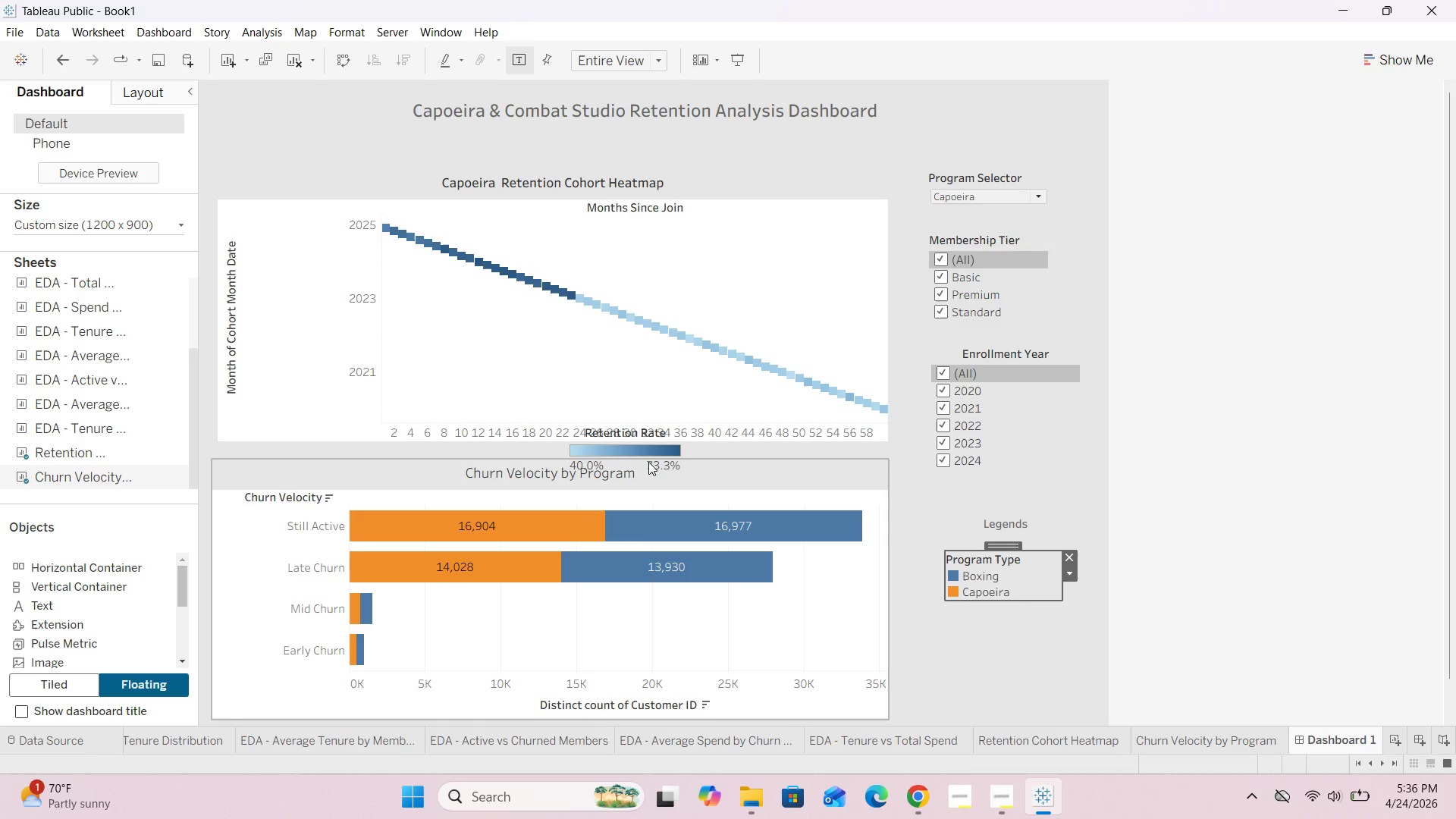 
left_click([650, 450])
 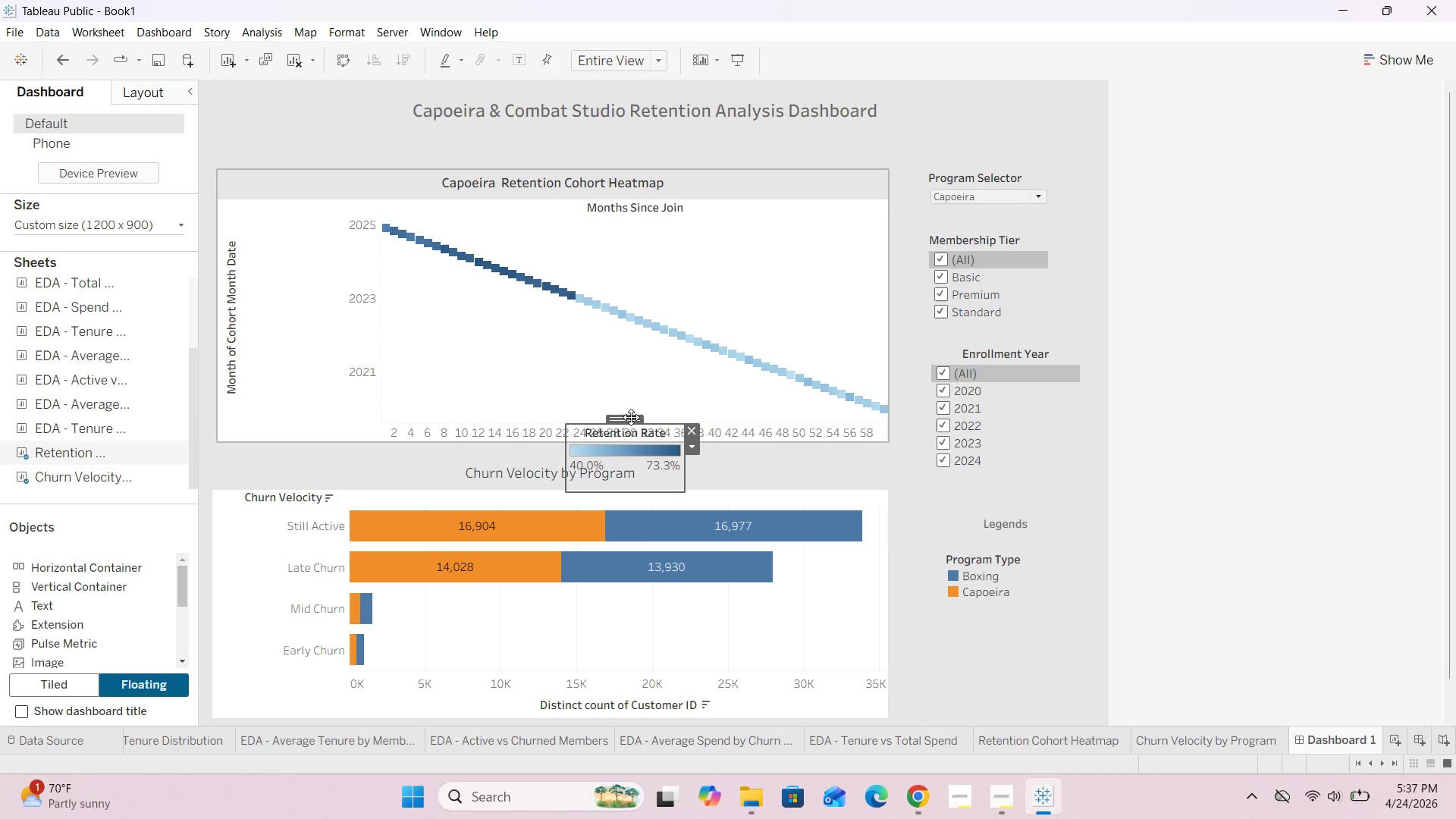 
left_click_drag(start_coordinate=[631, 417], to_coordinate=[1012, 613])
 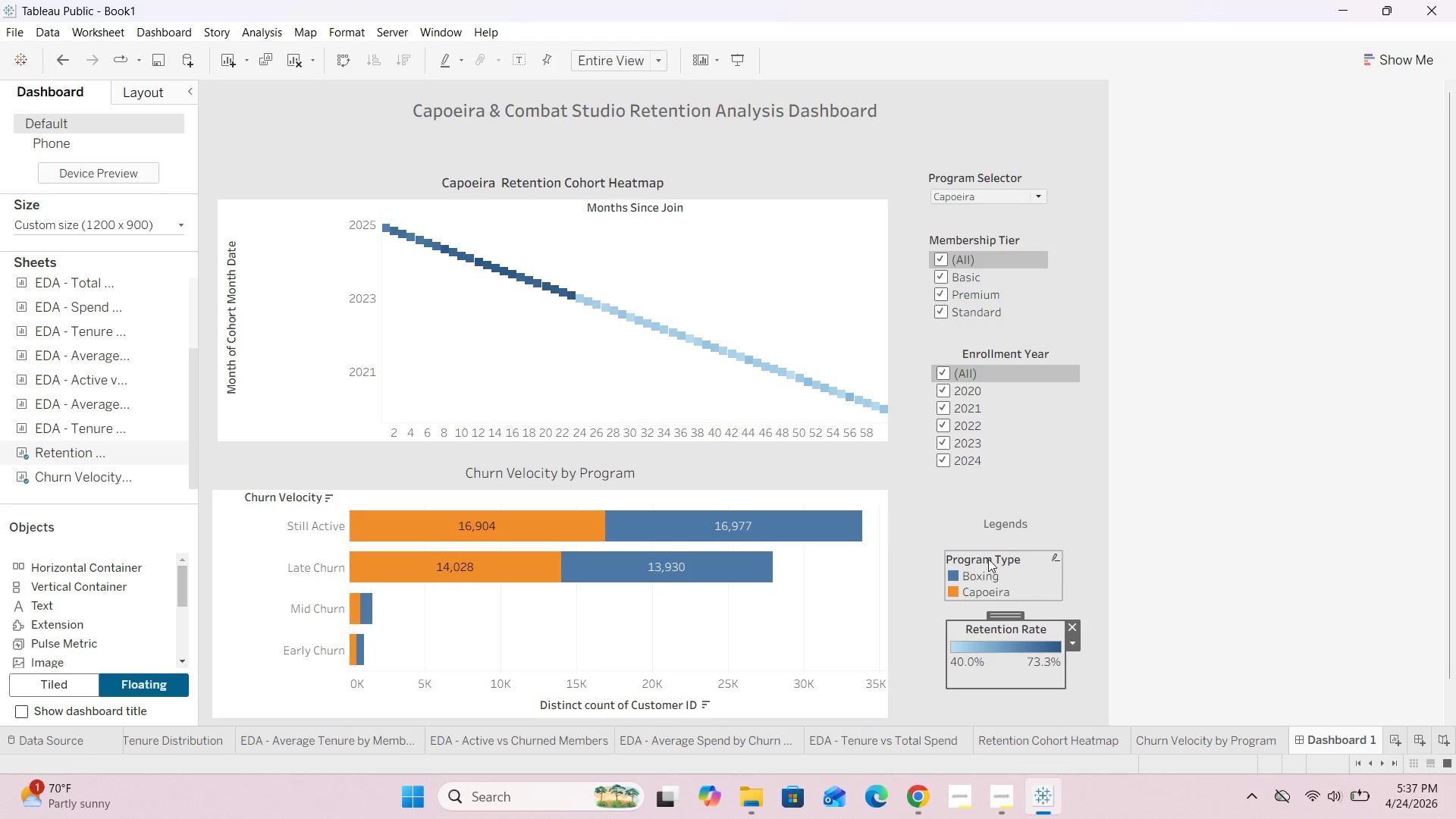 
double_click([988, 559])
 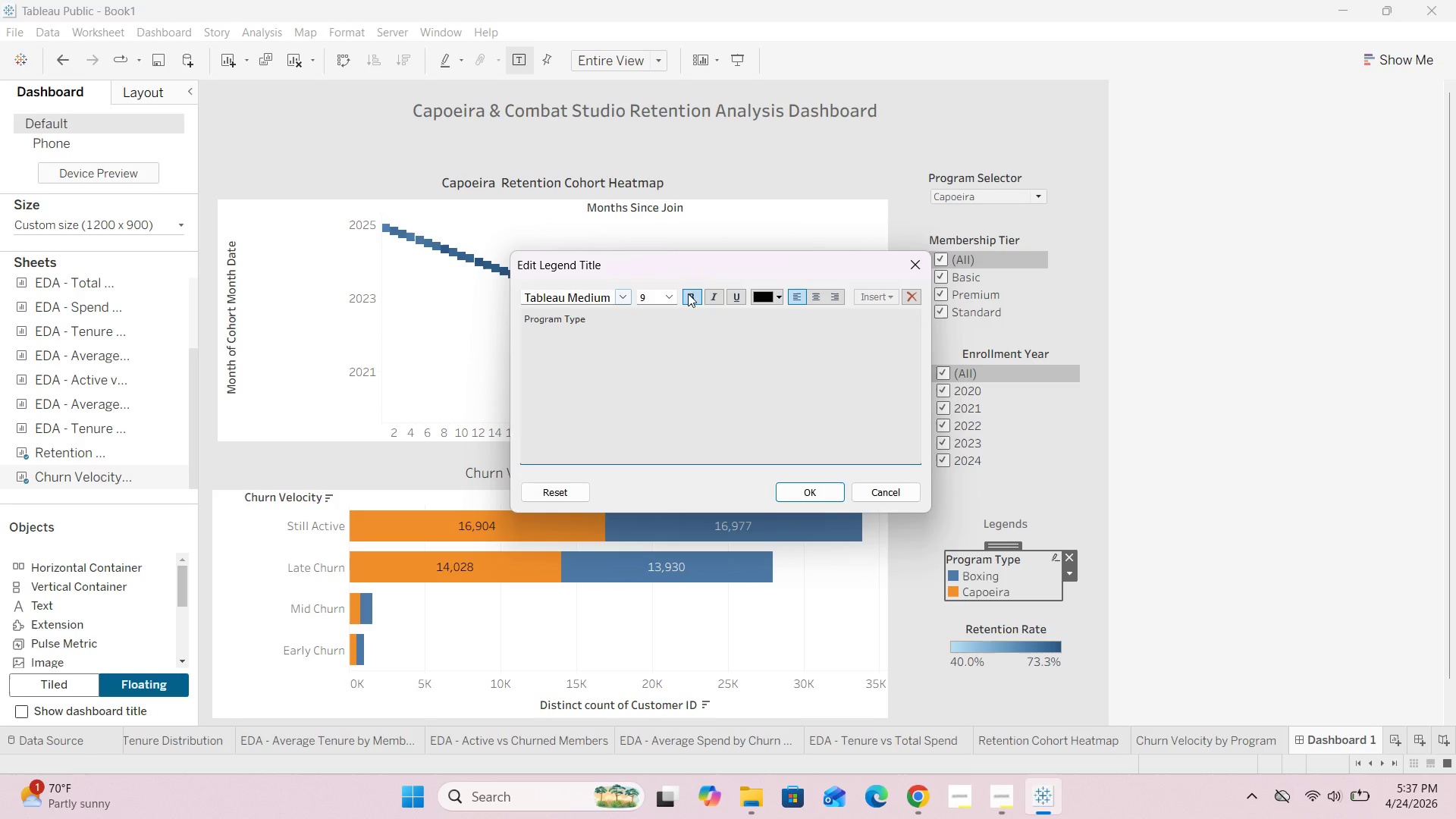 
left_click([671, 300])
 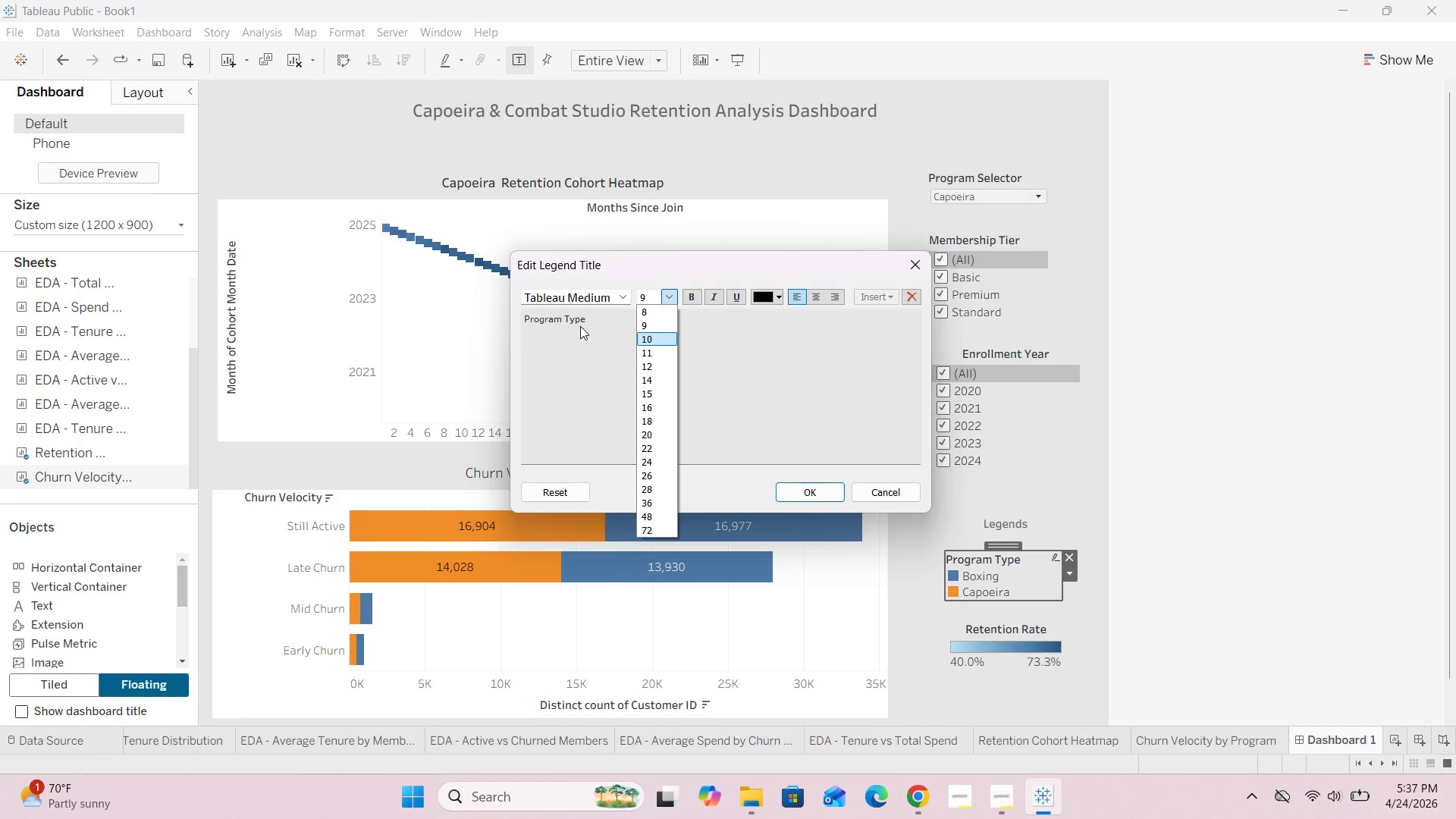 
left_click([606, 318])
 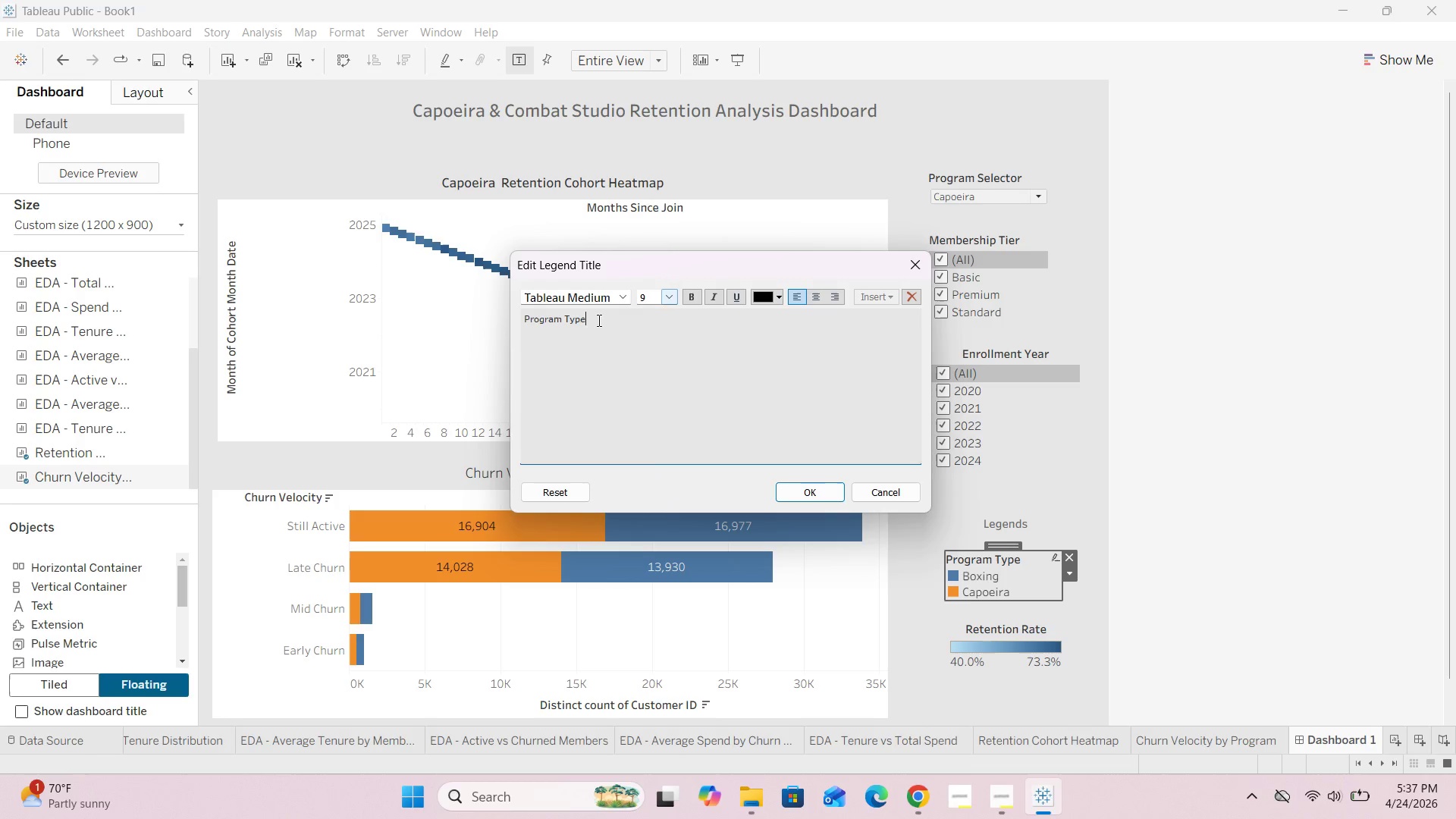 
left_click_drag(start_coordinate=[598, 320], to_coordinate=[505, 316])
 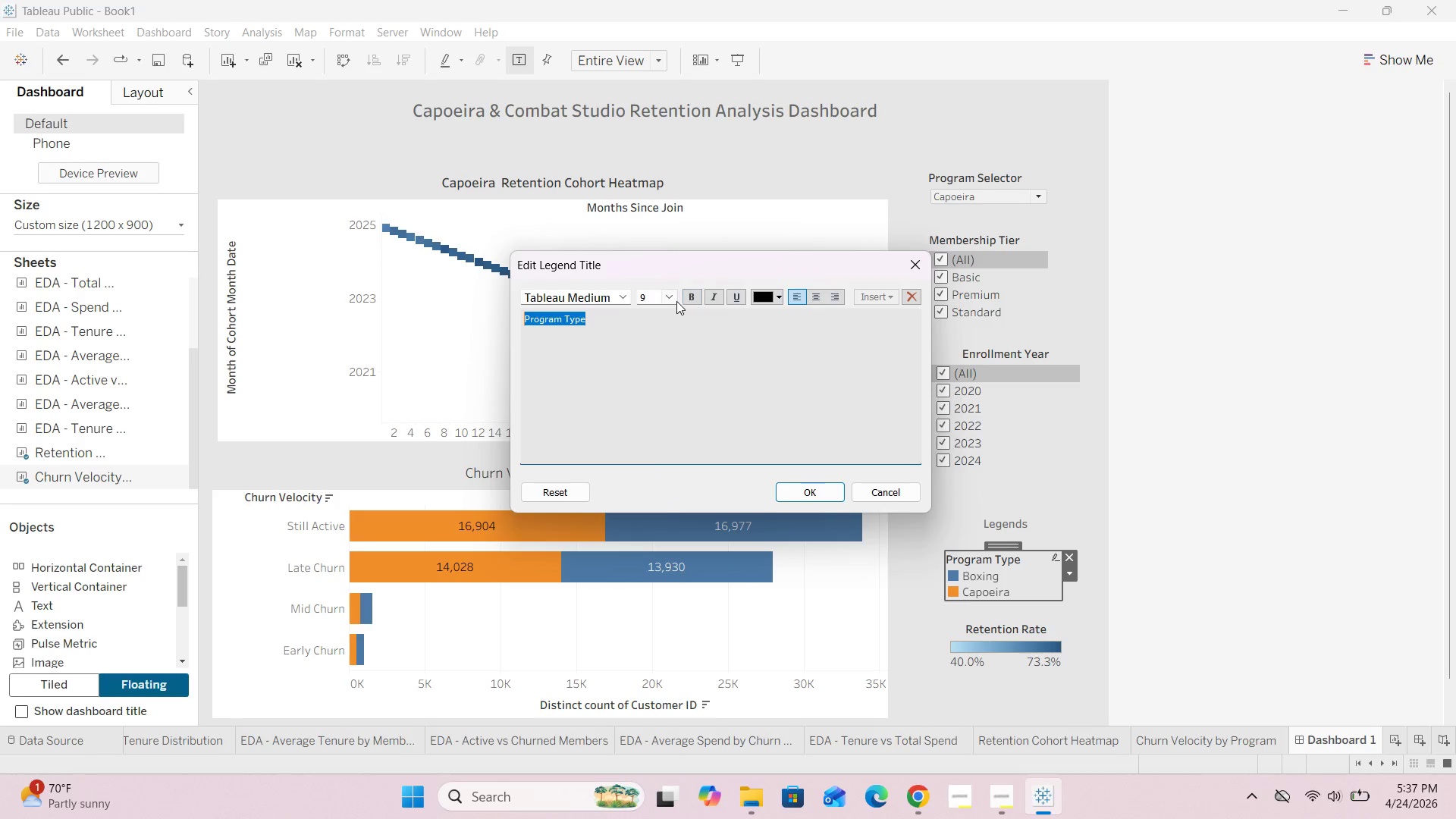 
left_click([673, 299])
 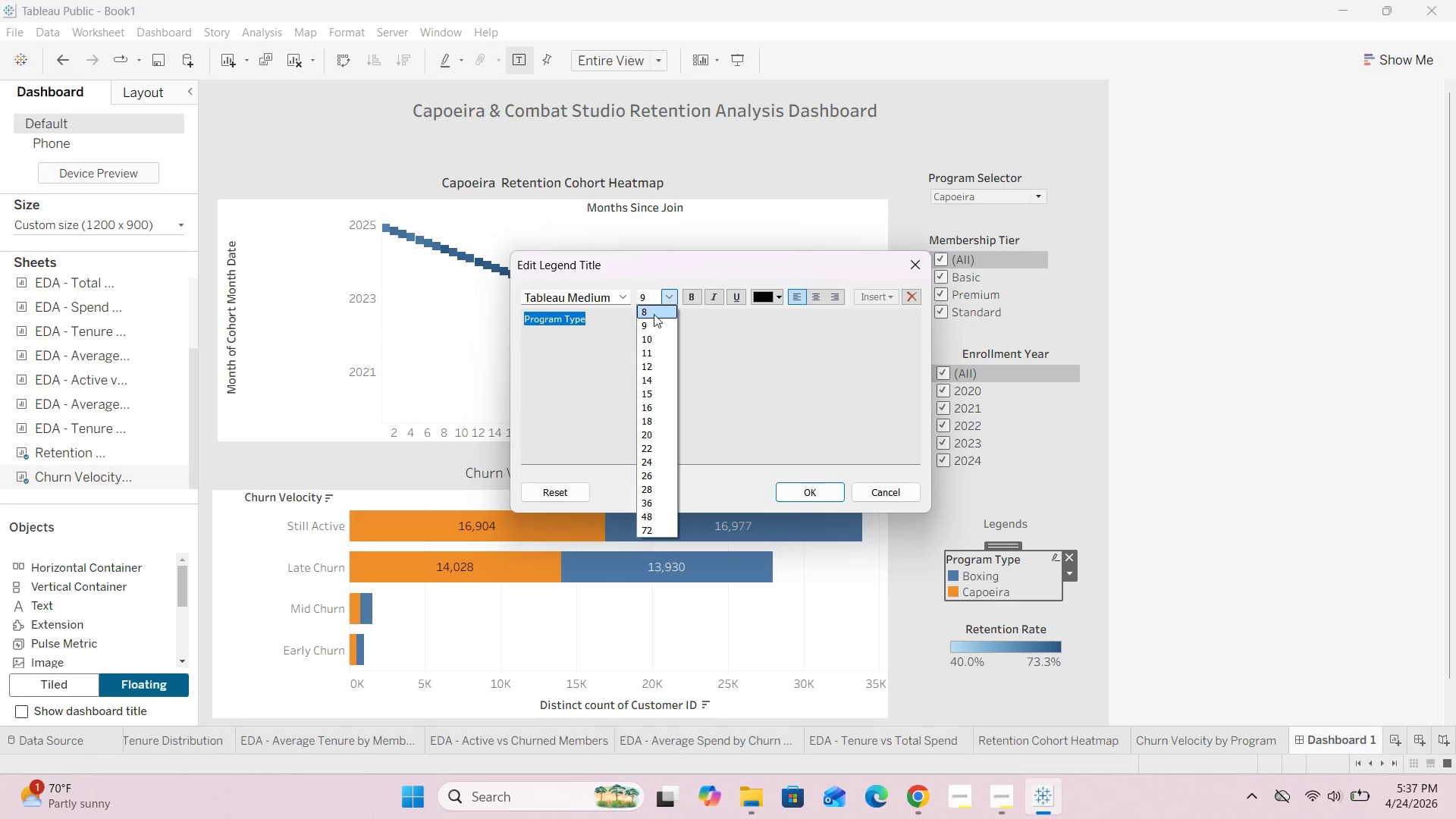 
left_click([654, 314])
 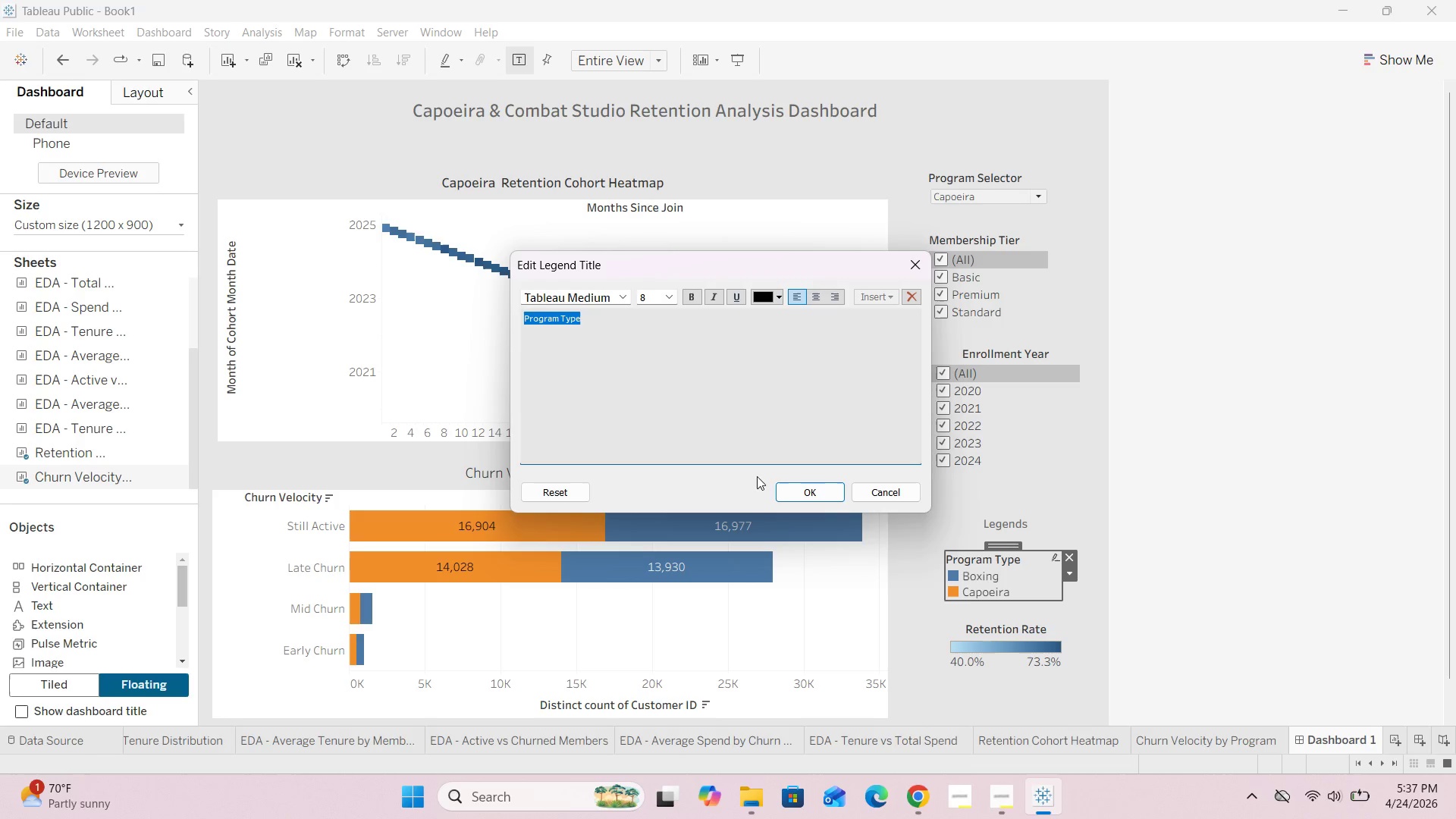 
left_click([789, 488])
 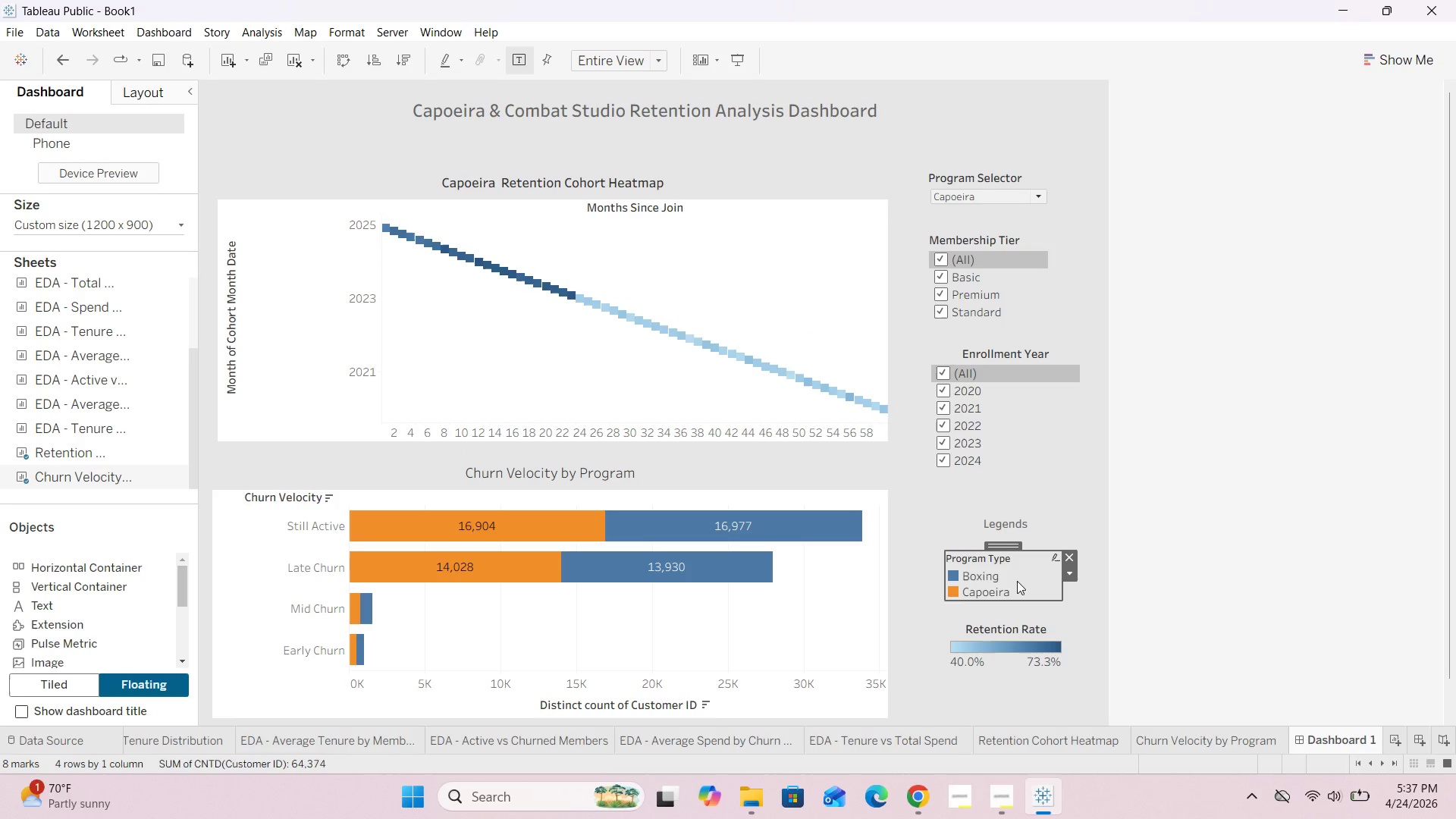 
left_click([1012, 552])
 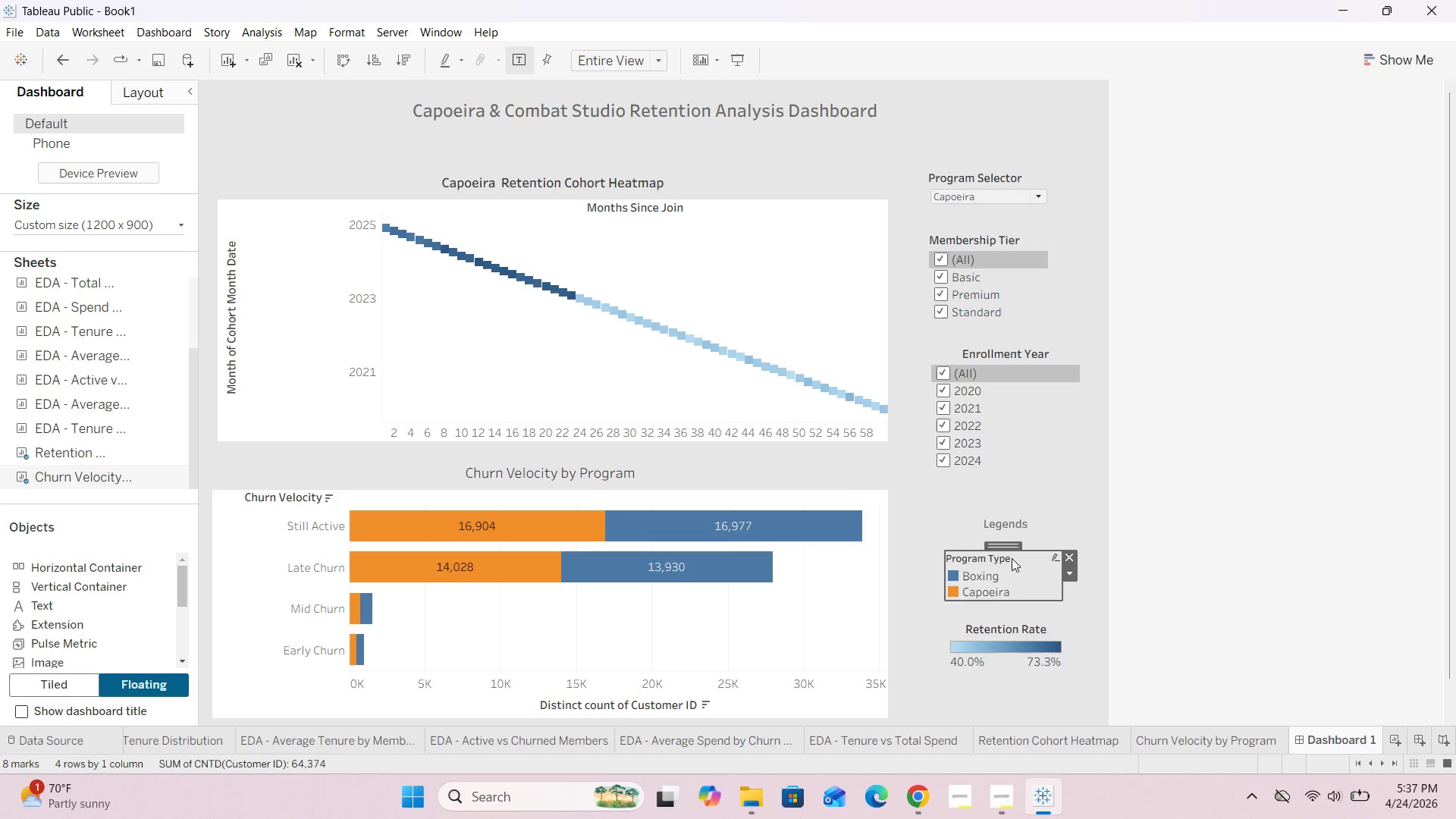 
double_click([1012, 558])
 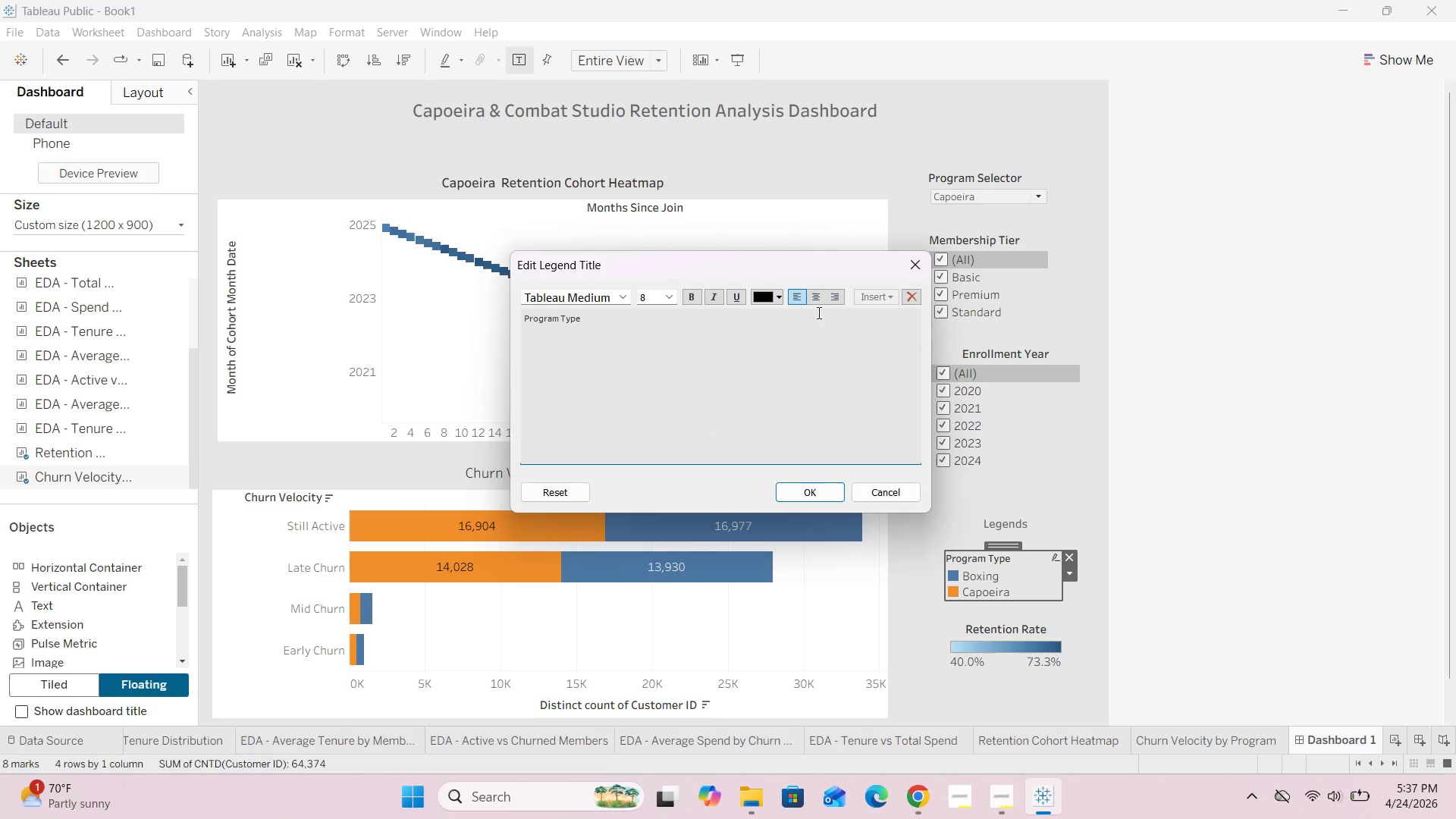 
left_click([815, 299])
 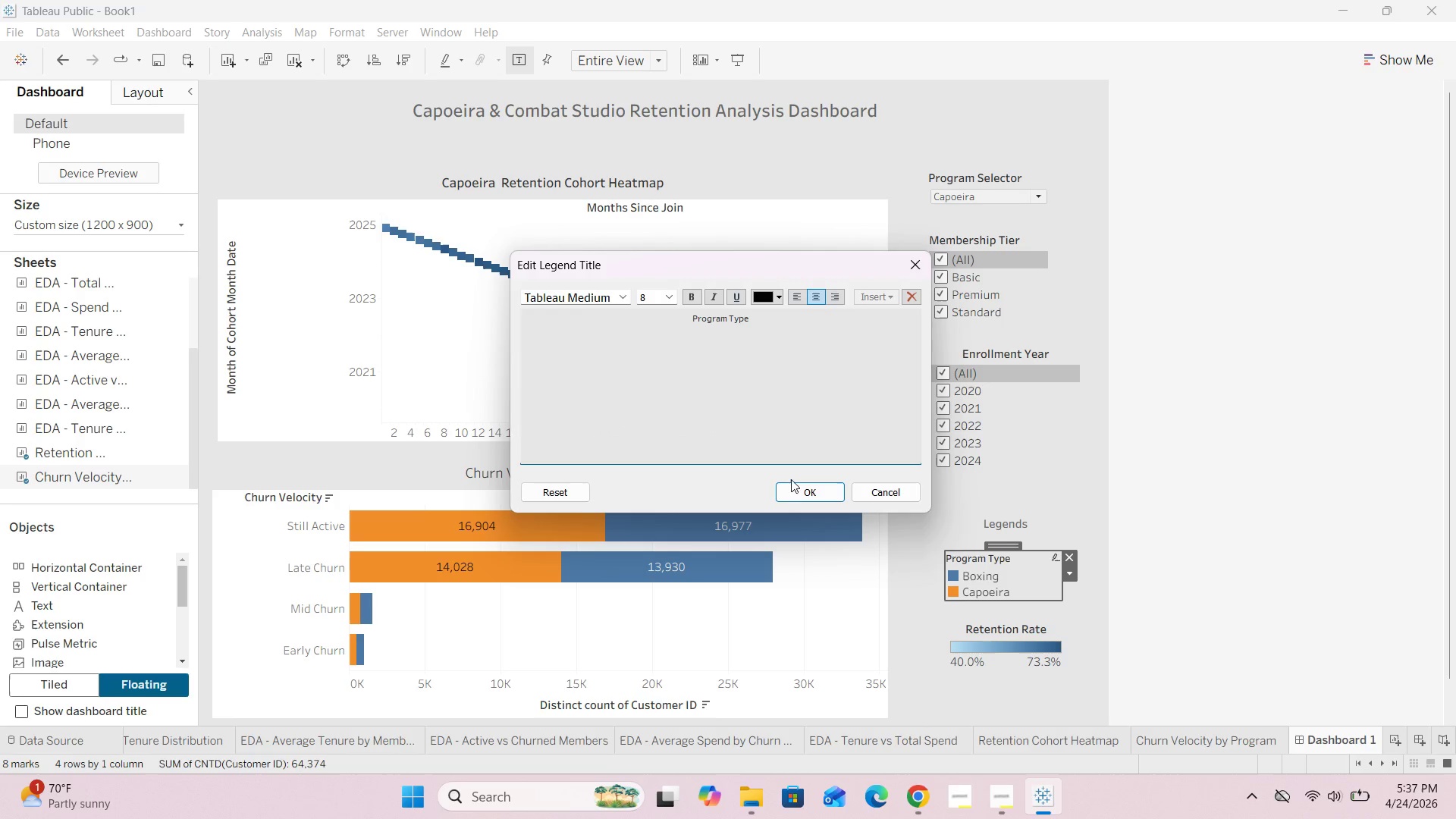 
left_click([798, 493])
 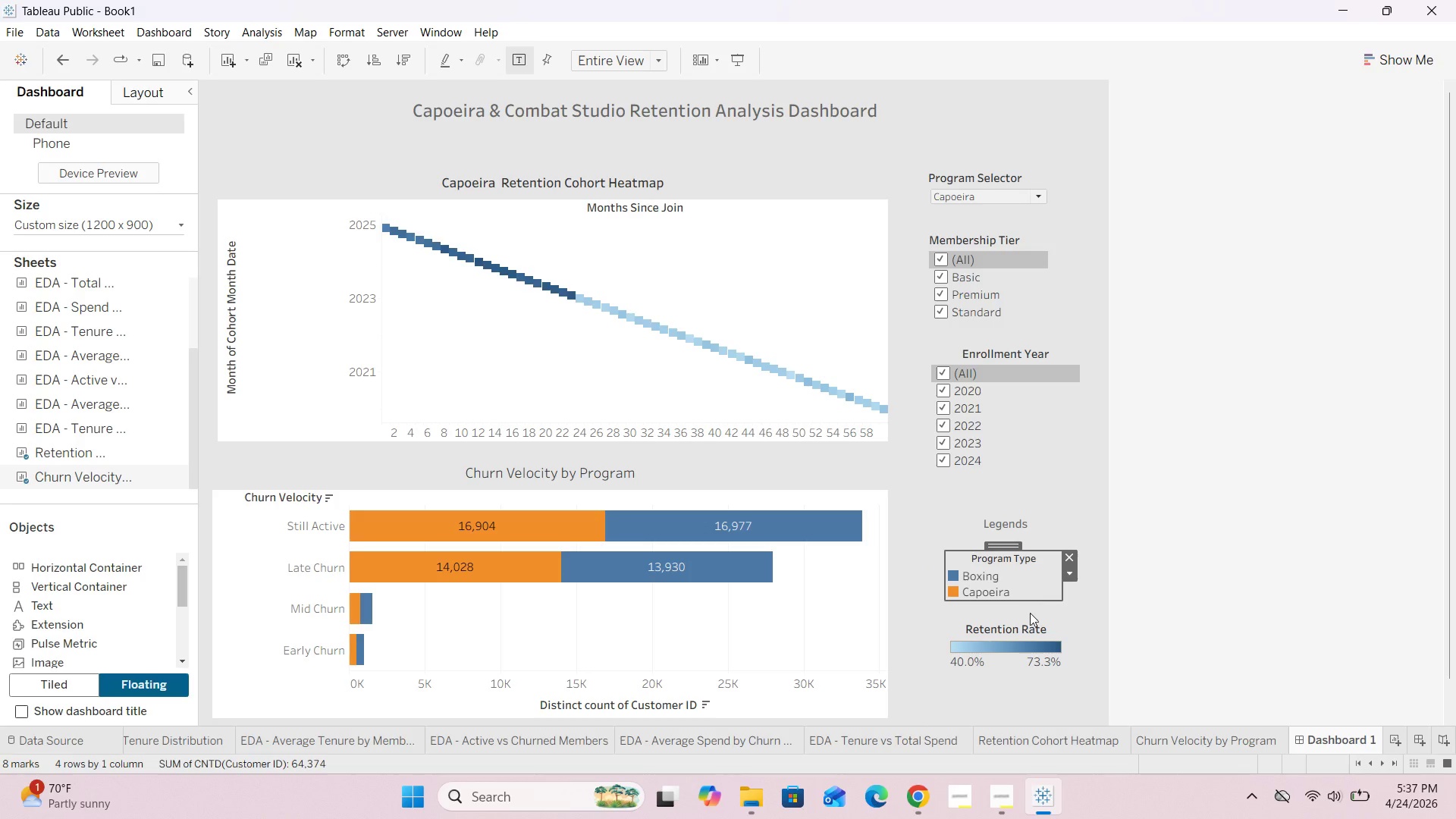 
double_click([1025, 631])
 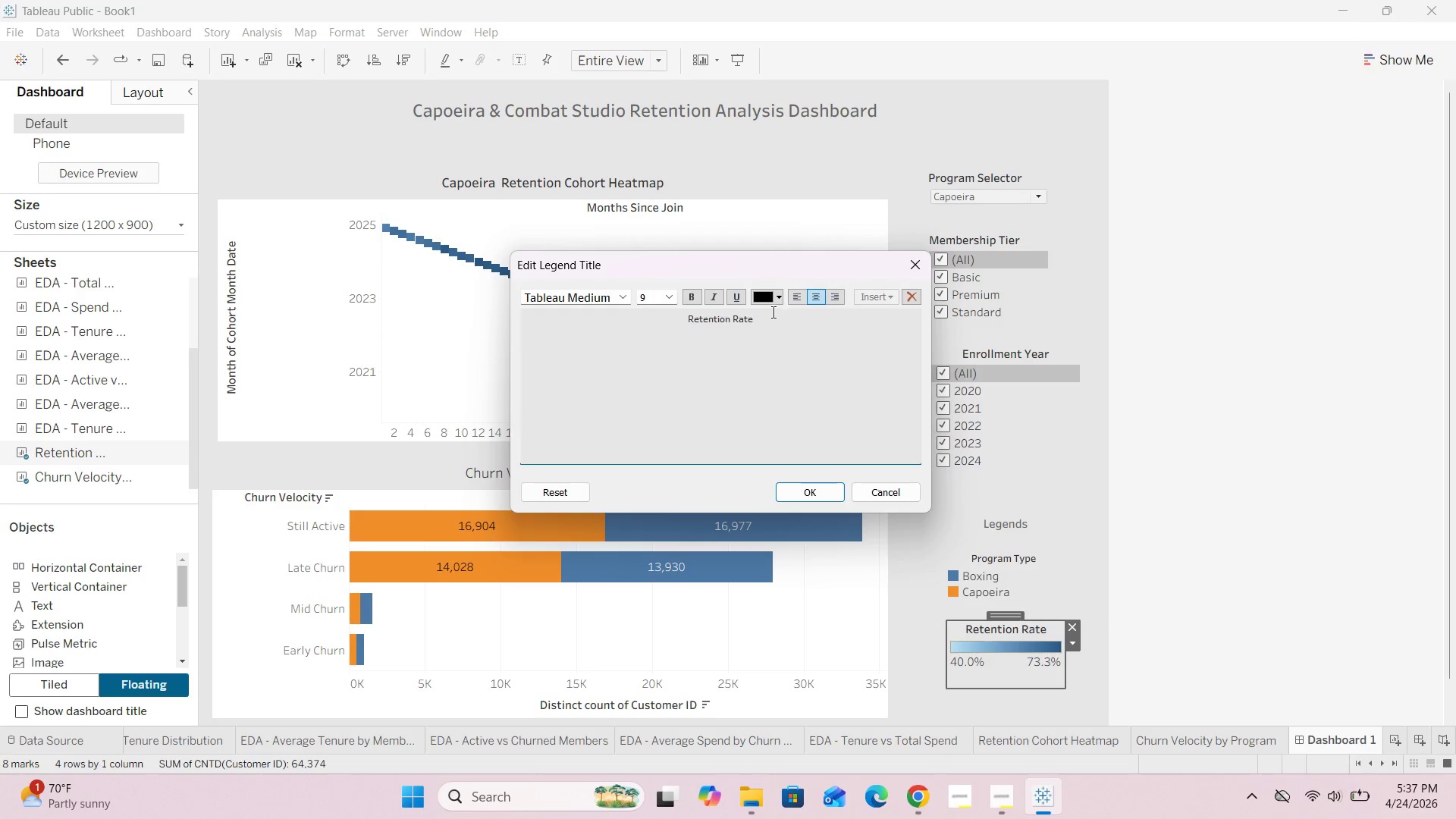 
left_click_drag(start_coordinate=[765, 316], to_coordinate=[658, 317])
 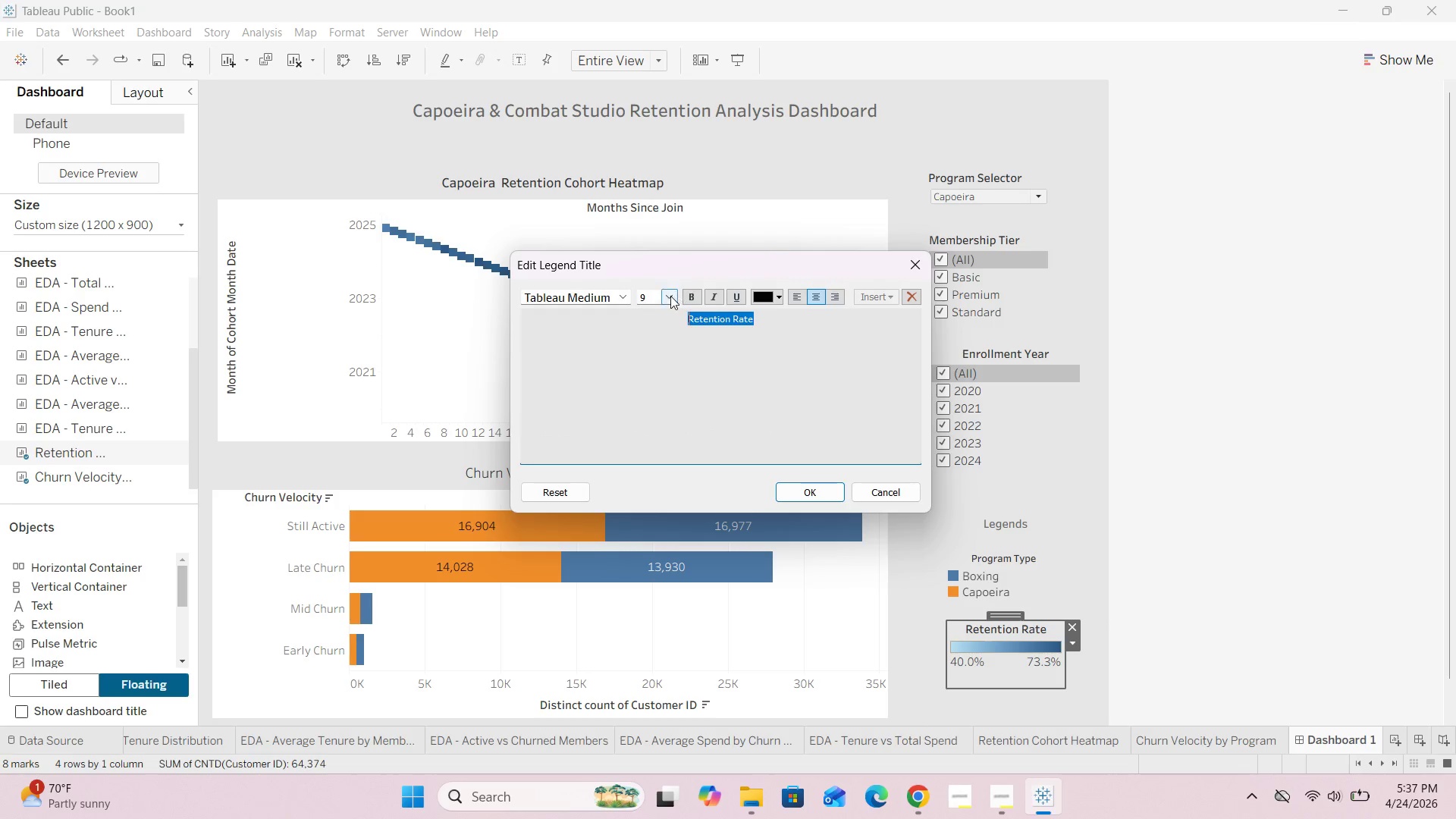 
left_click([666, 296])
 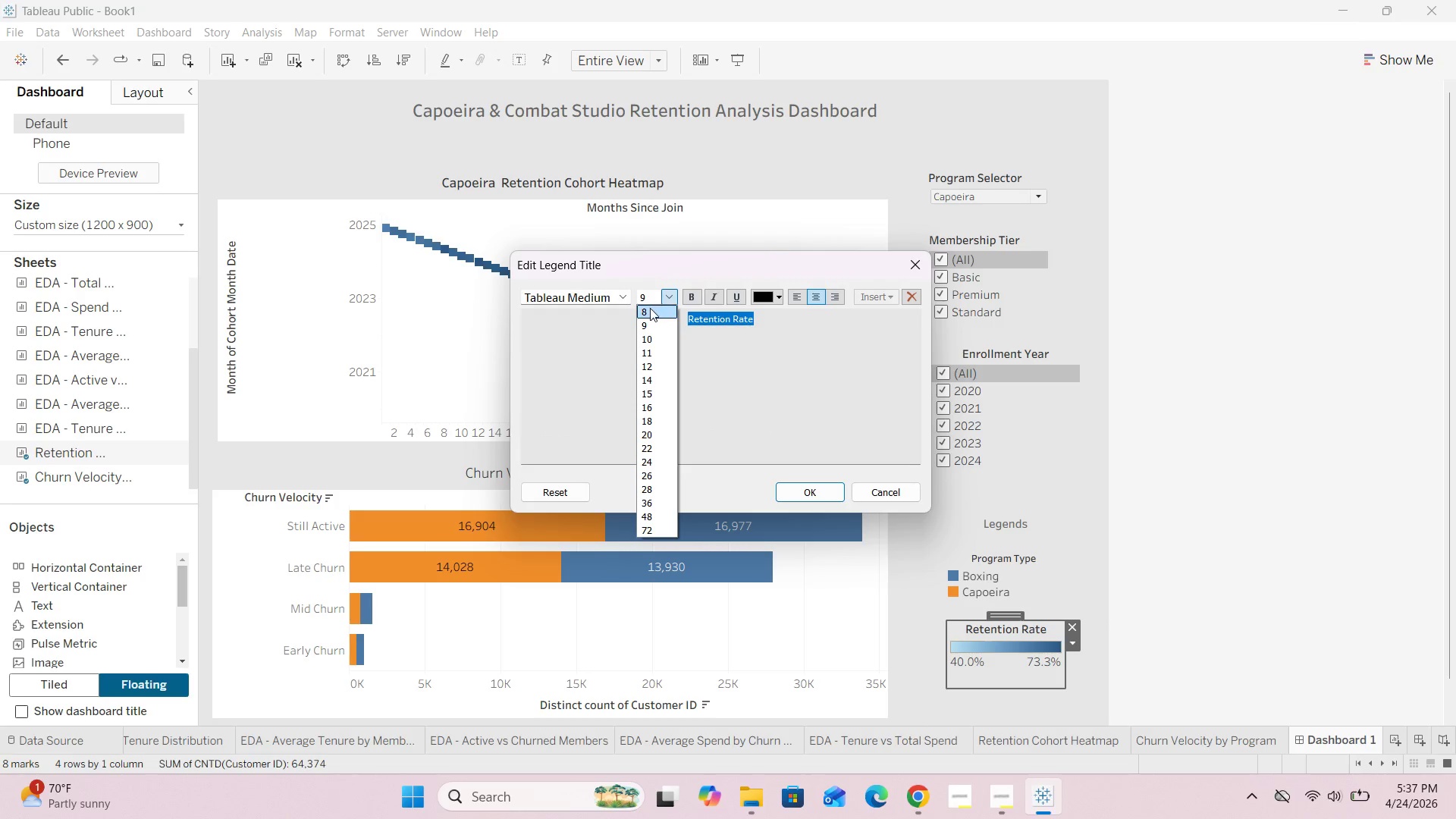 
left_click([650, 308])
 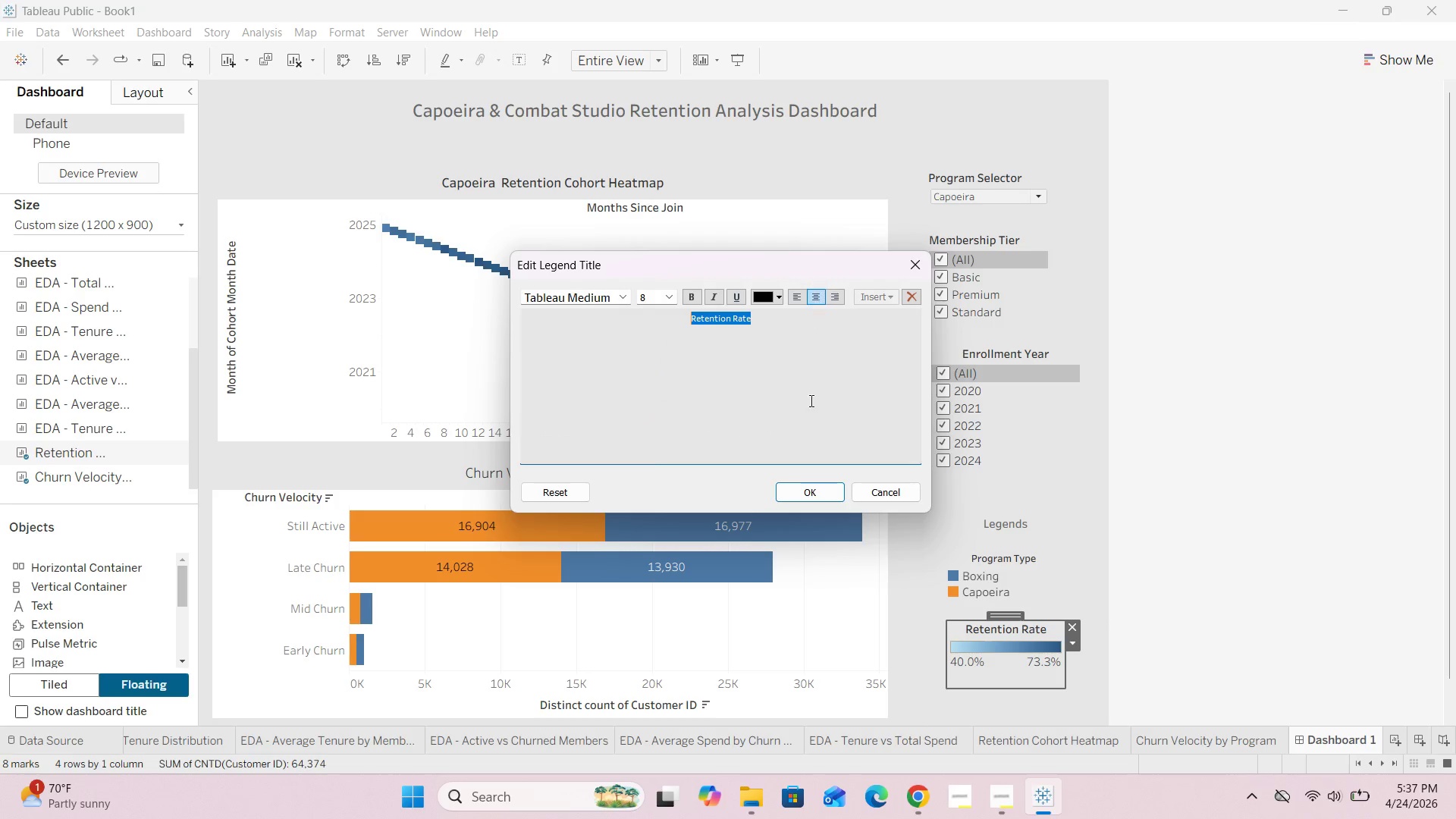 
left_click([805, 492])
 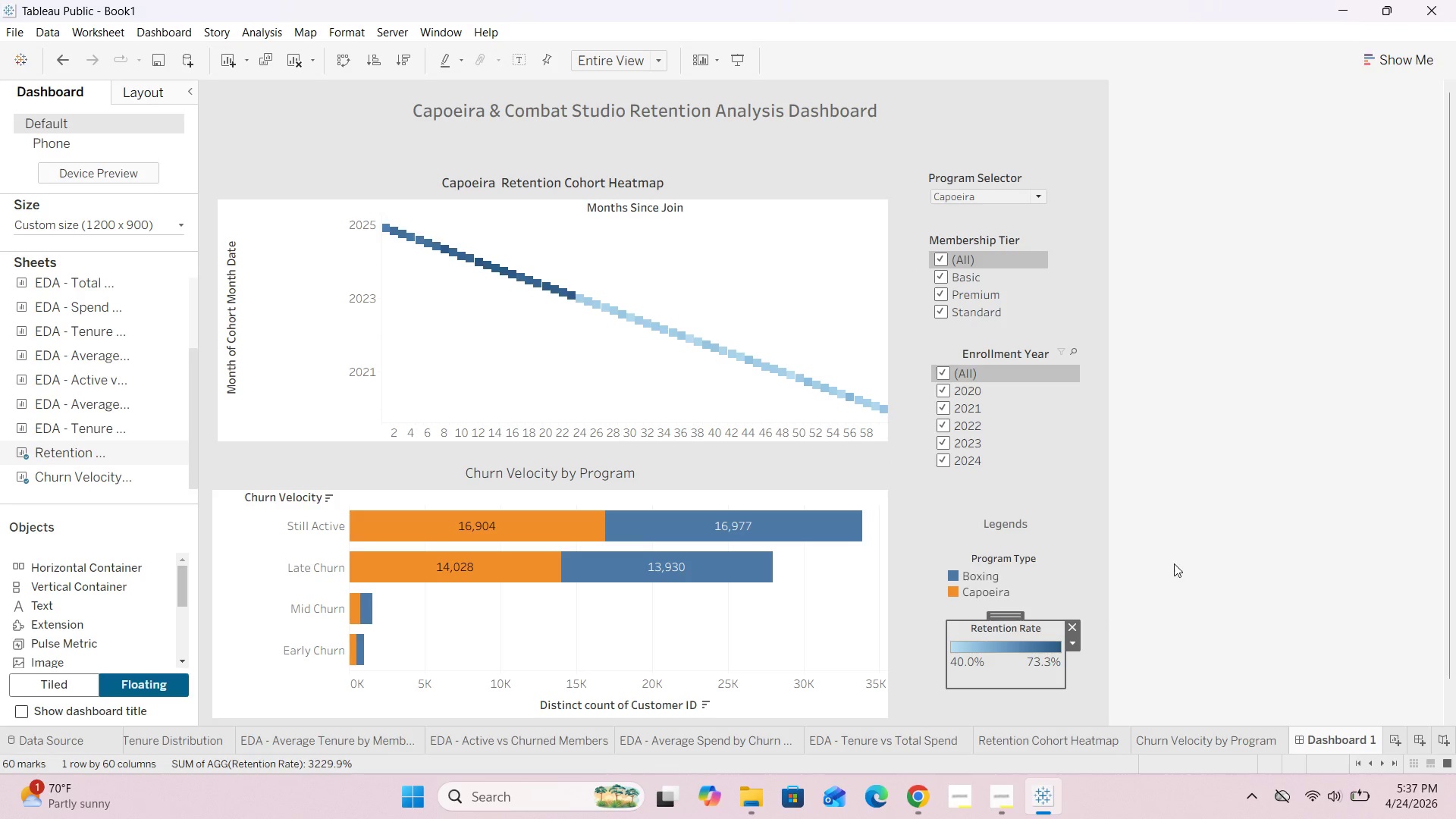 
left_click([1181, 566])
 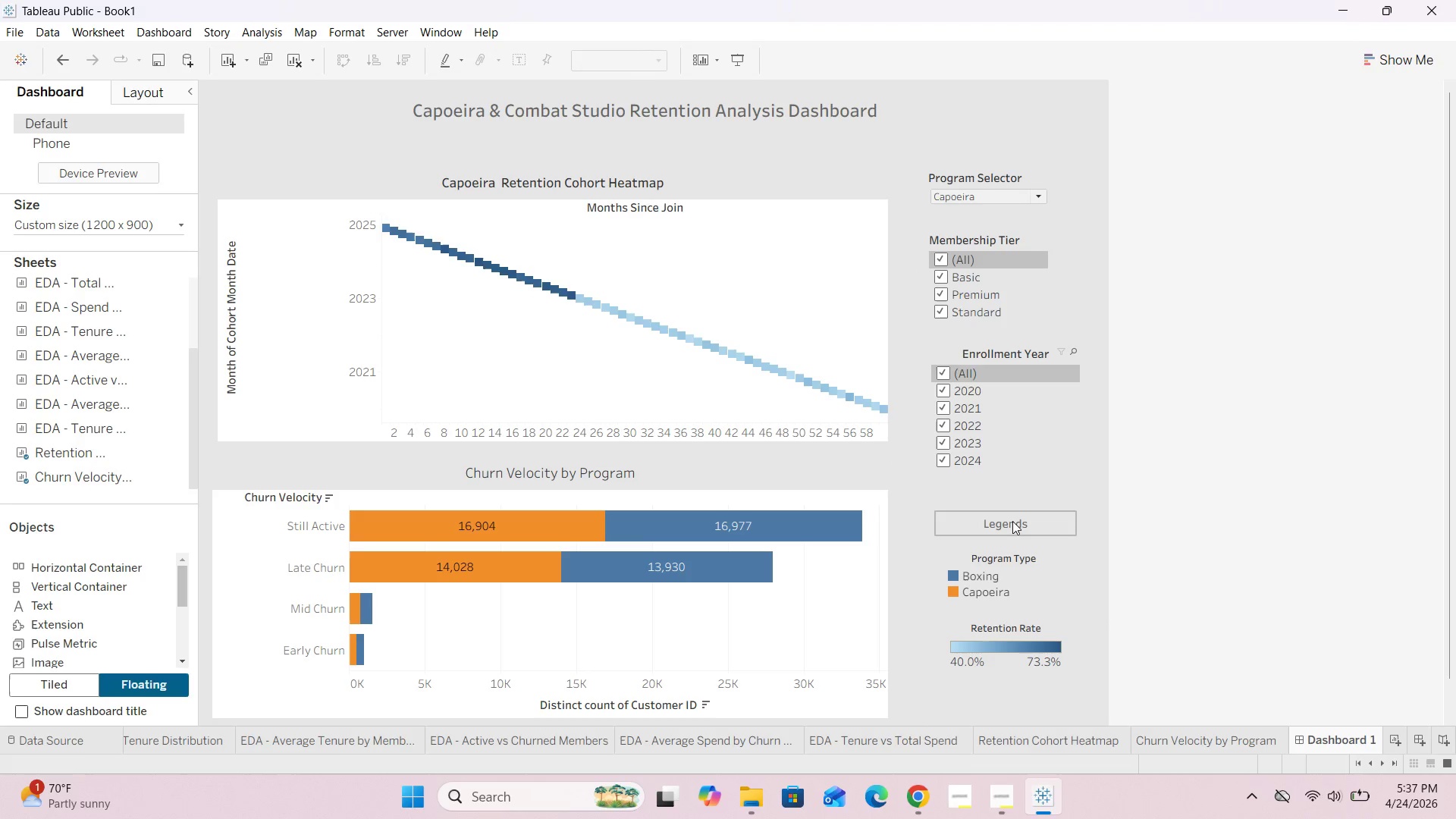 
left_click([1033, 592])
 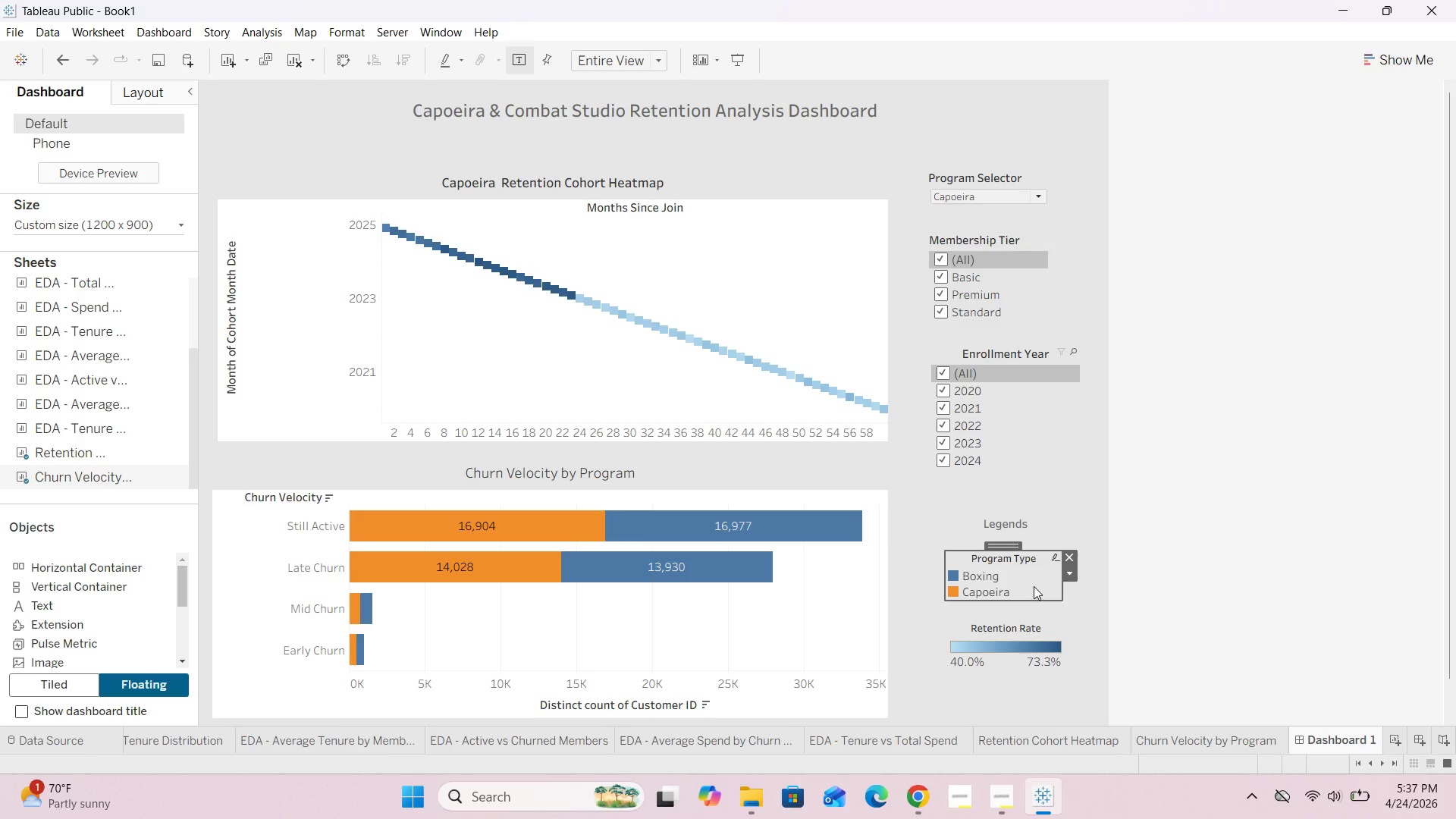 
right_click([1035, 585])
 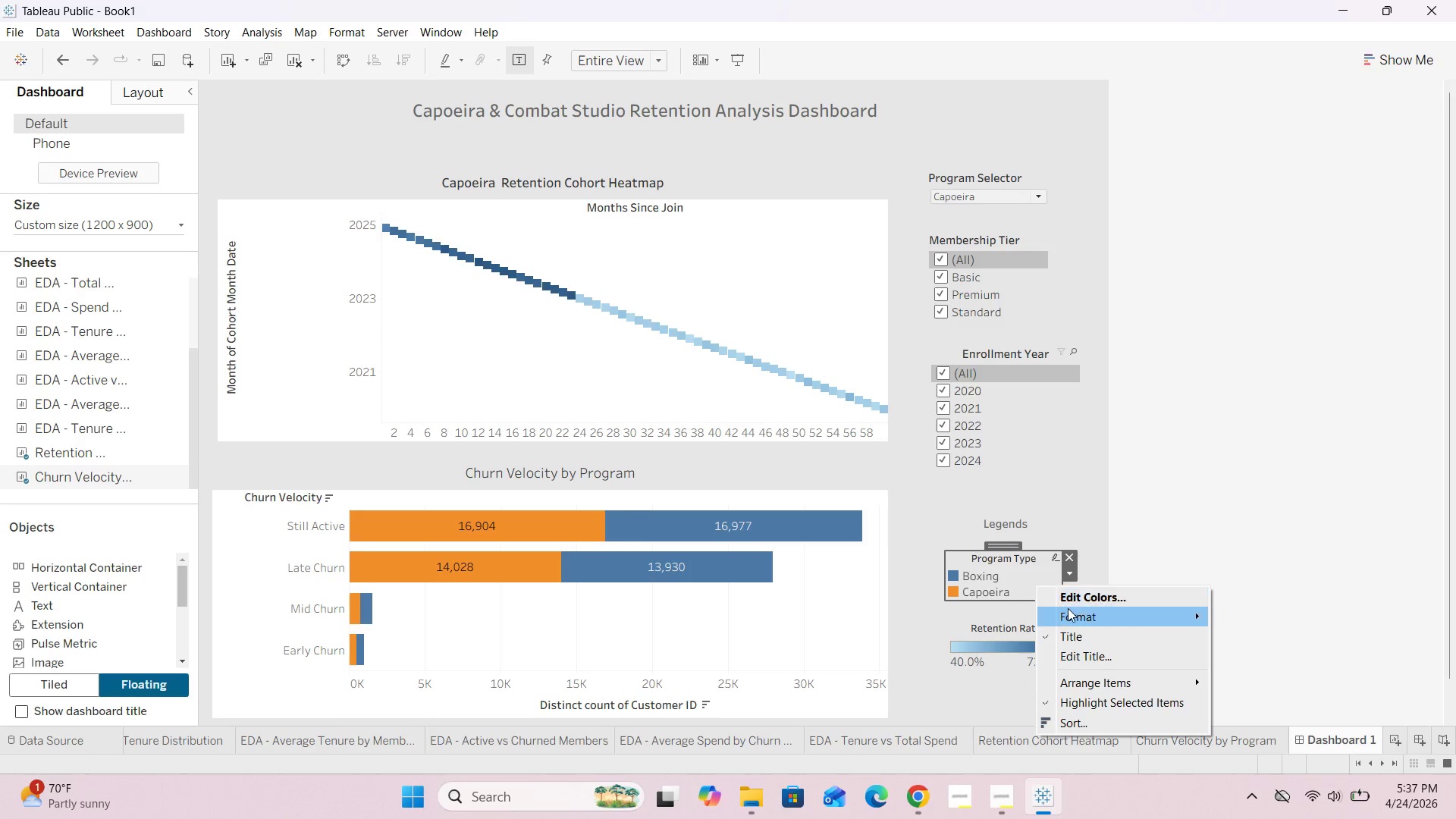 
left_click([1078, 613])
 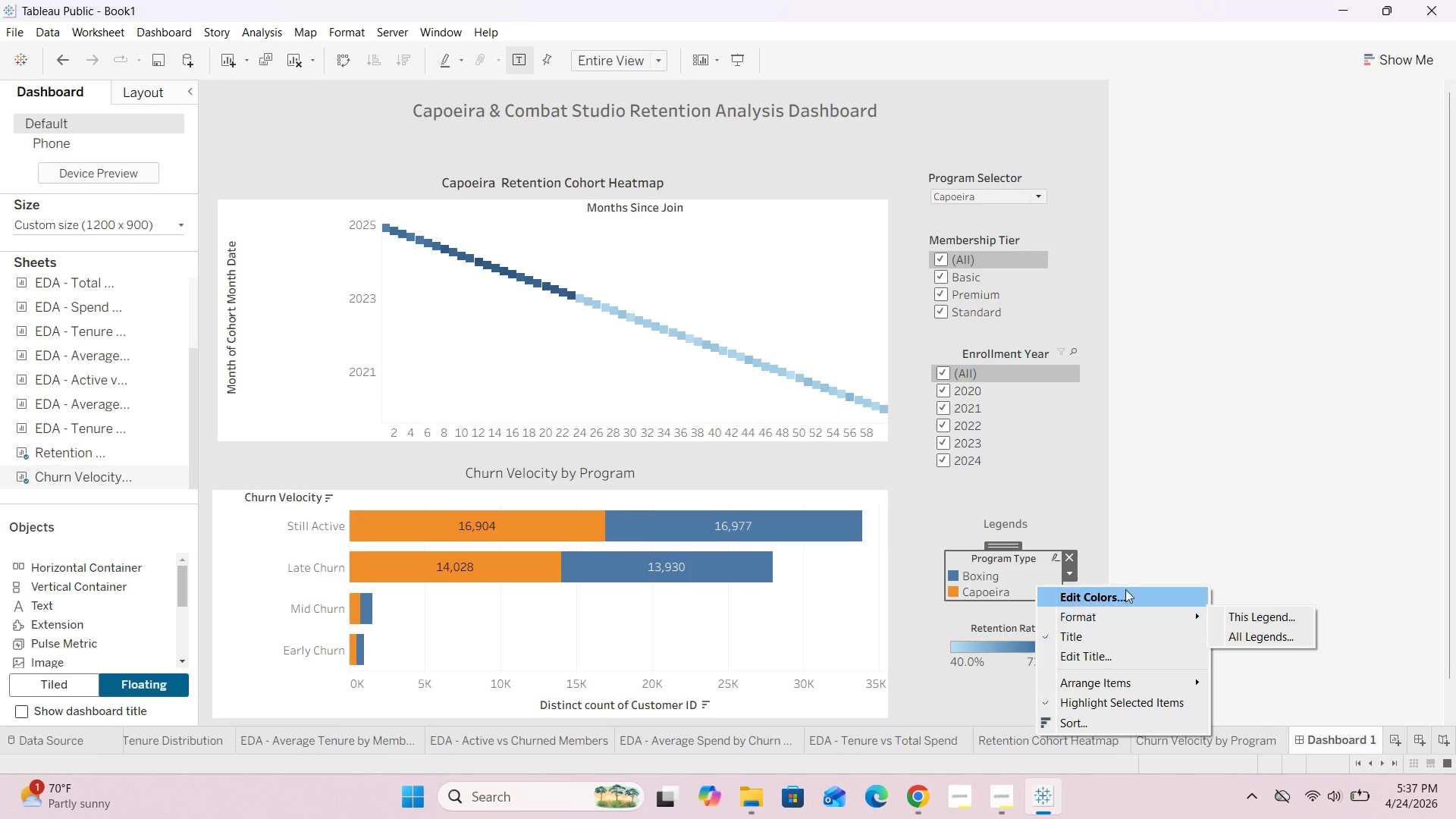 
left_click([1281, 510])
 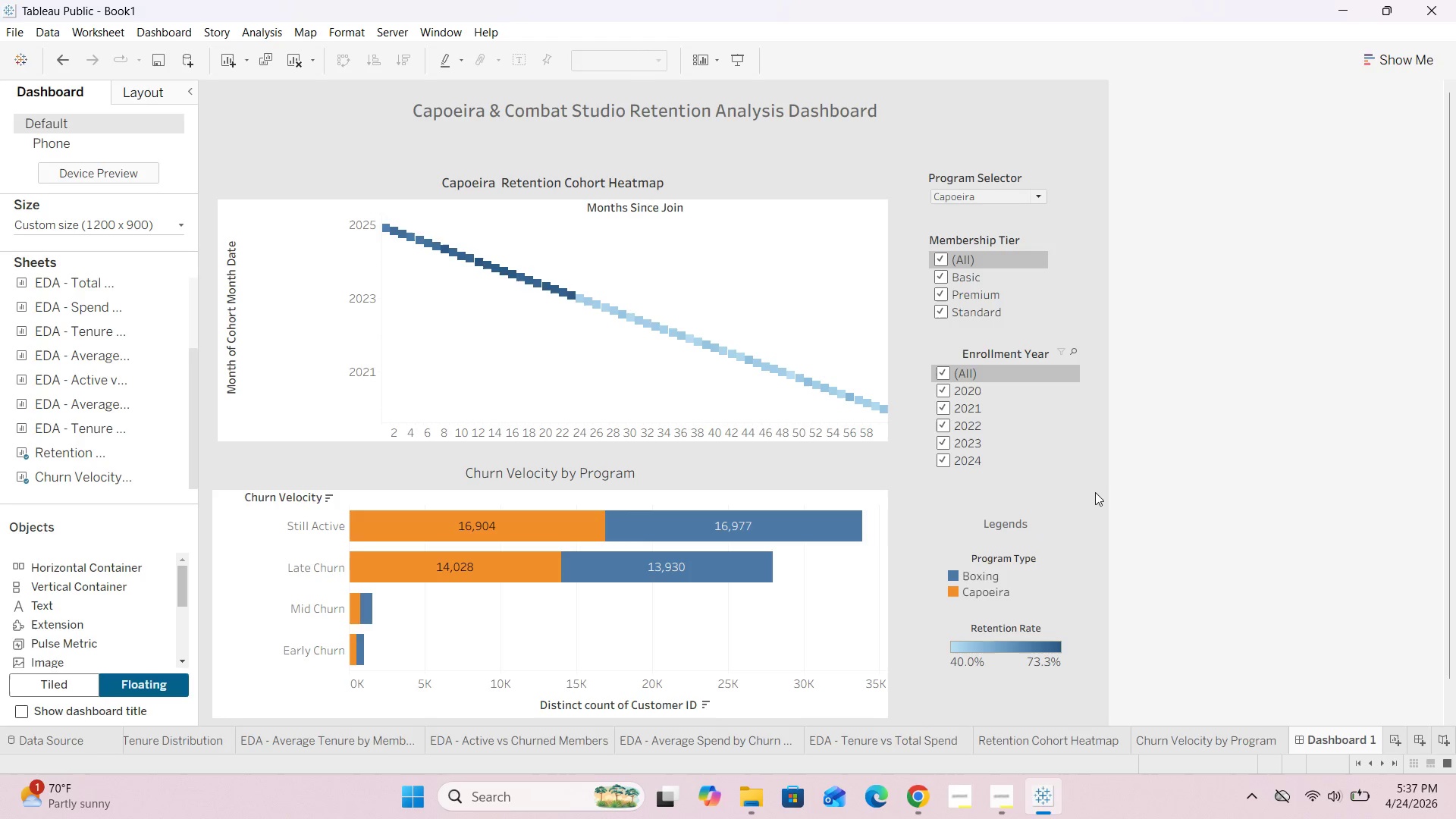 
scroll: coordinate [971, 419], scroll_direction: down, amount: 5.0
 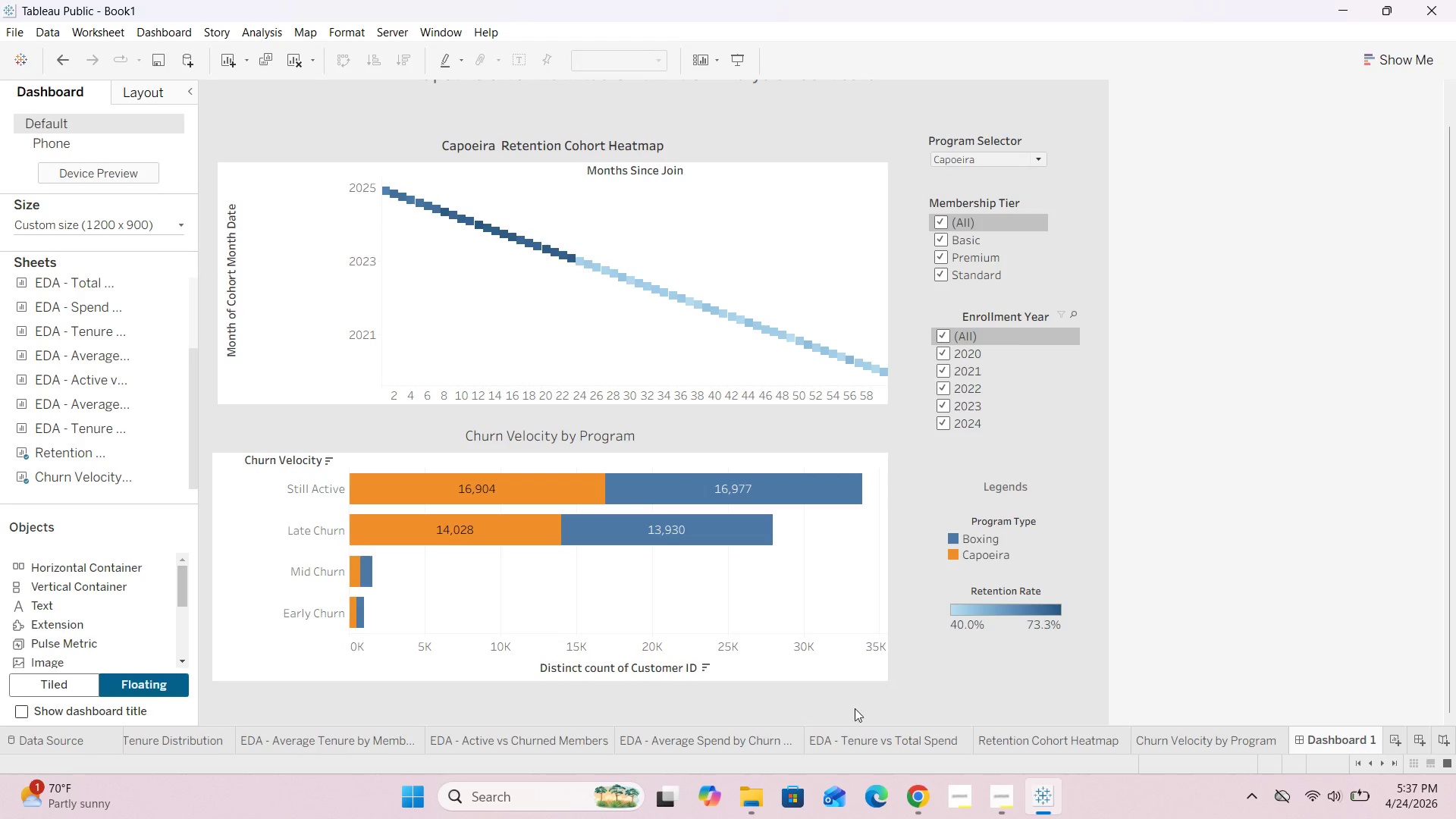 
left_click([846, 662])
 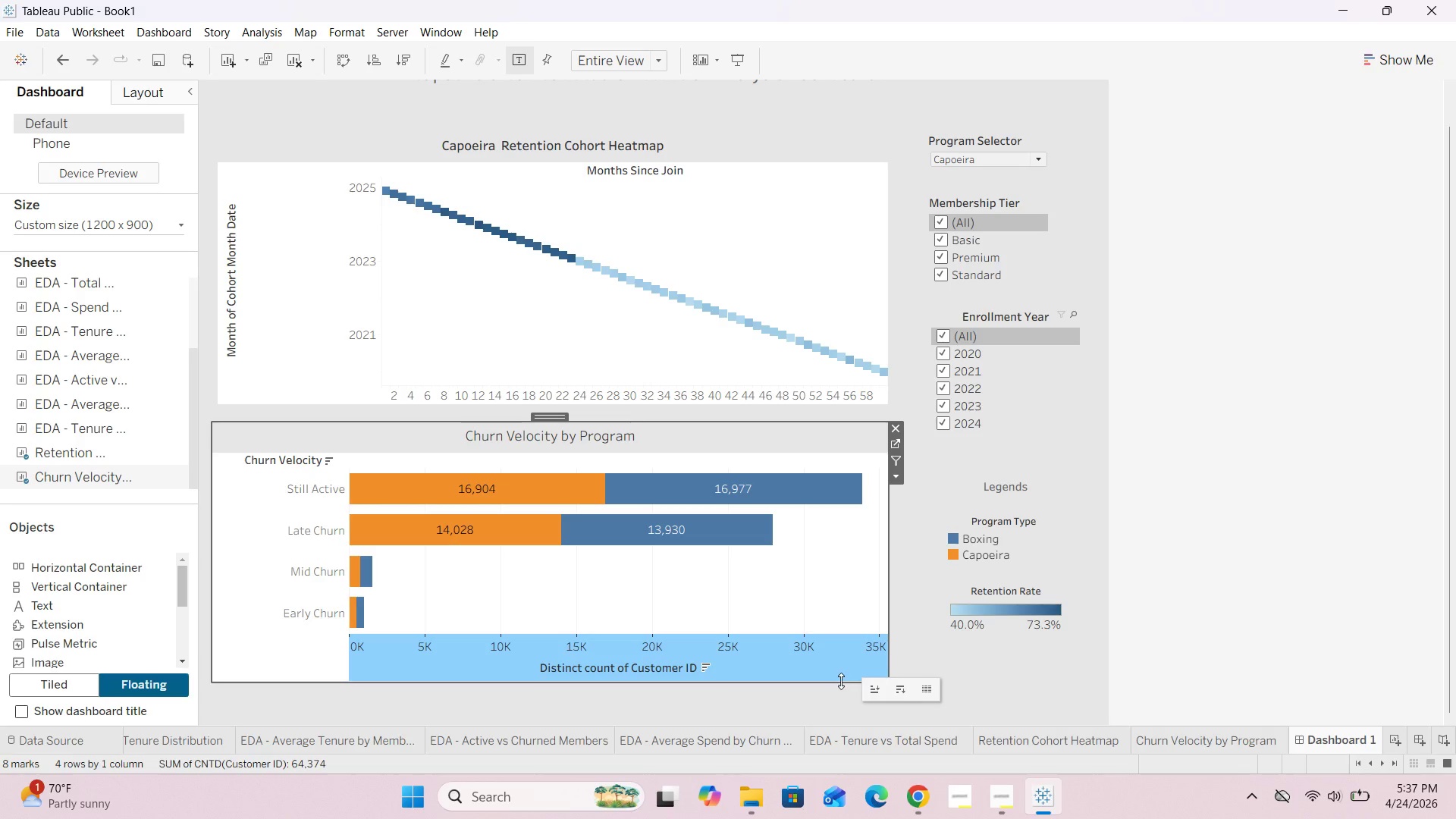 
left_click_drag(start_coordinate=[841, 681], to_coordinate=[838, 714])
 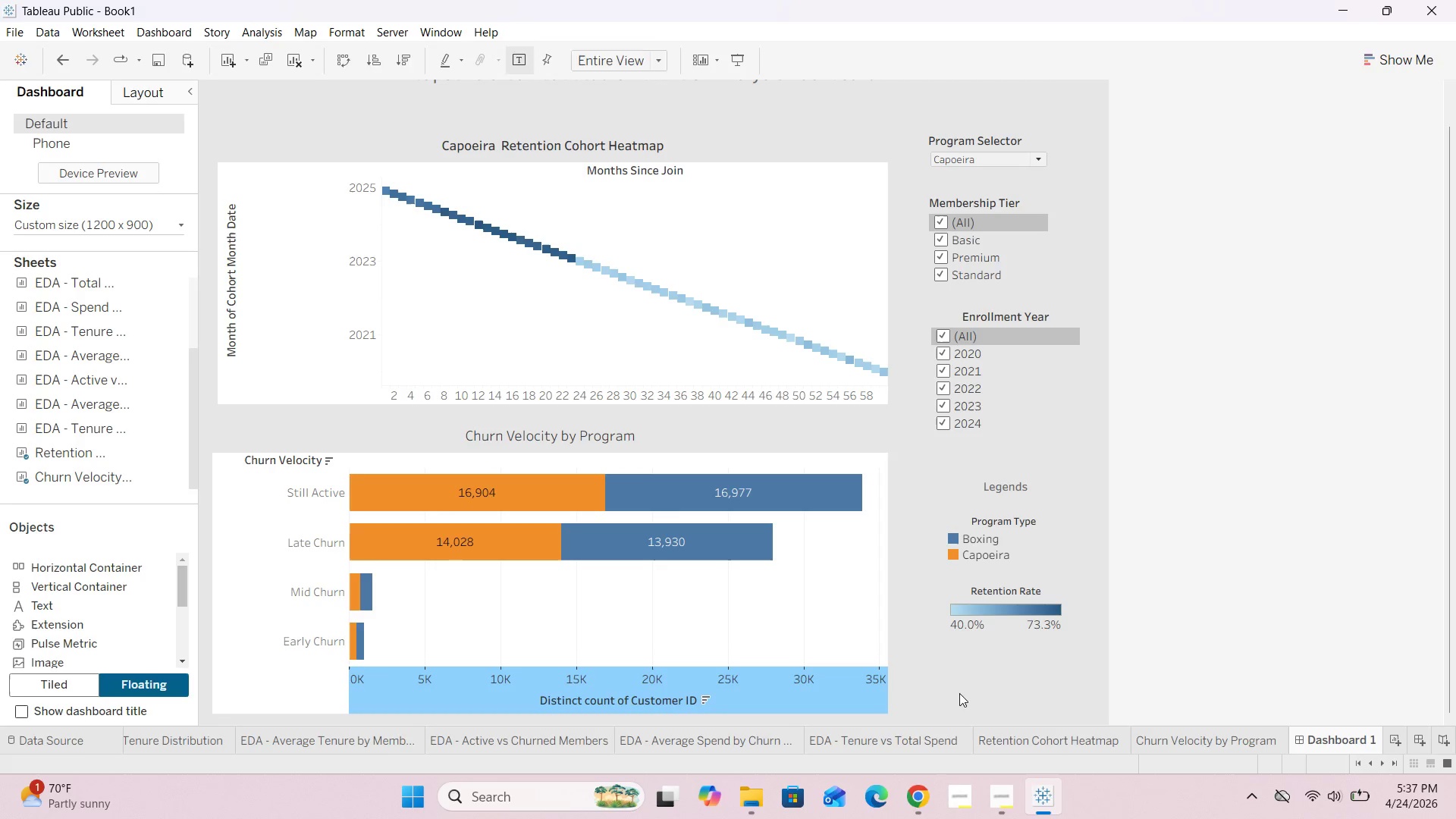 
double_click([853, 693])
 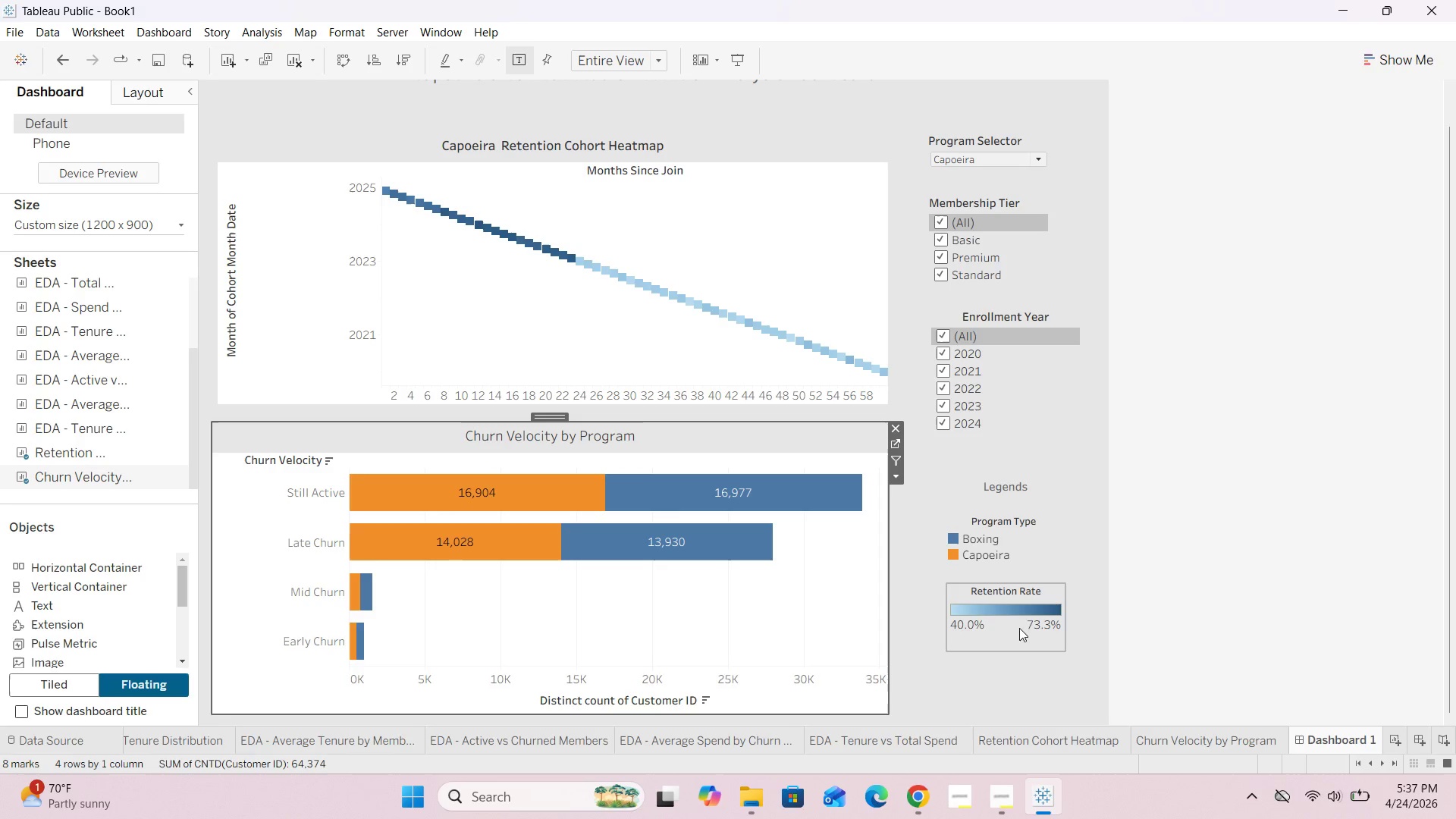 
left_click([1013, 642])
 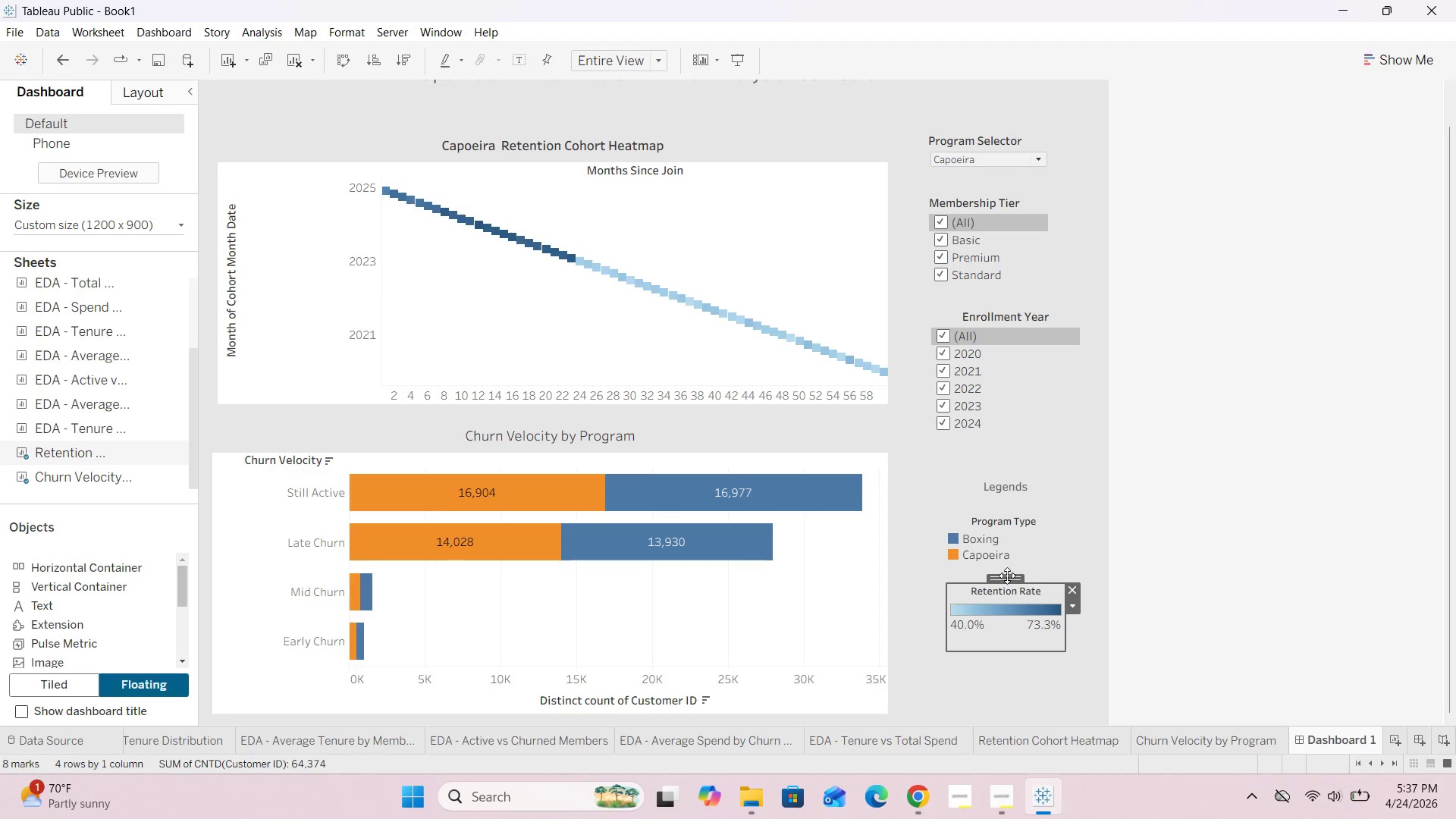 
left_click_drag(start_coordinate=[1006, 576], to_coordinate=[1005, 626])
 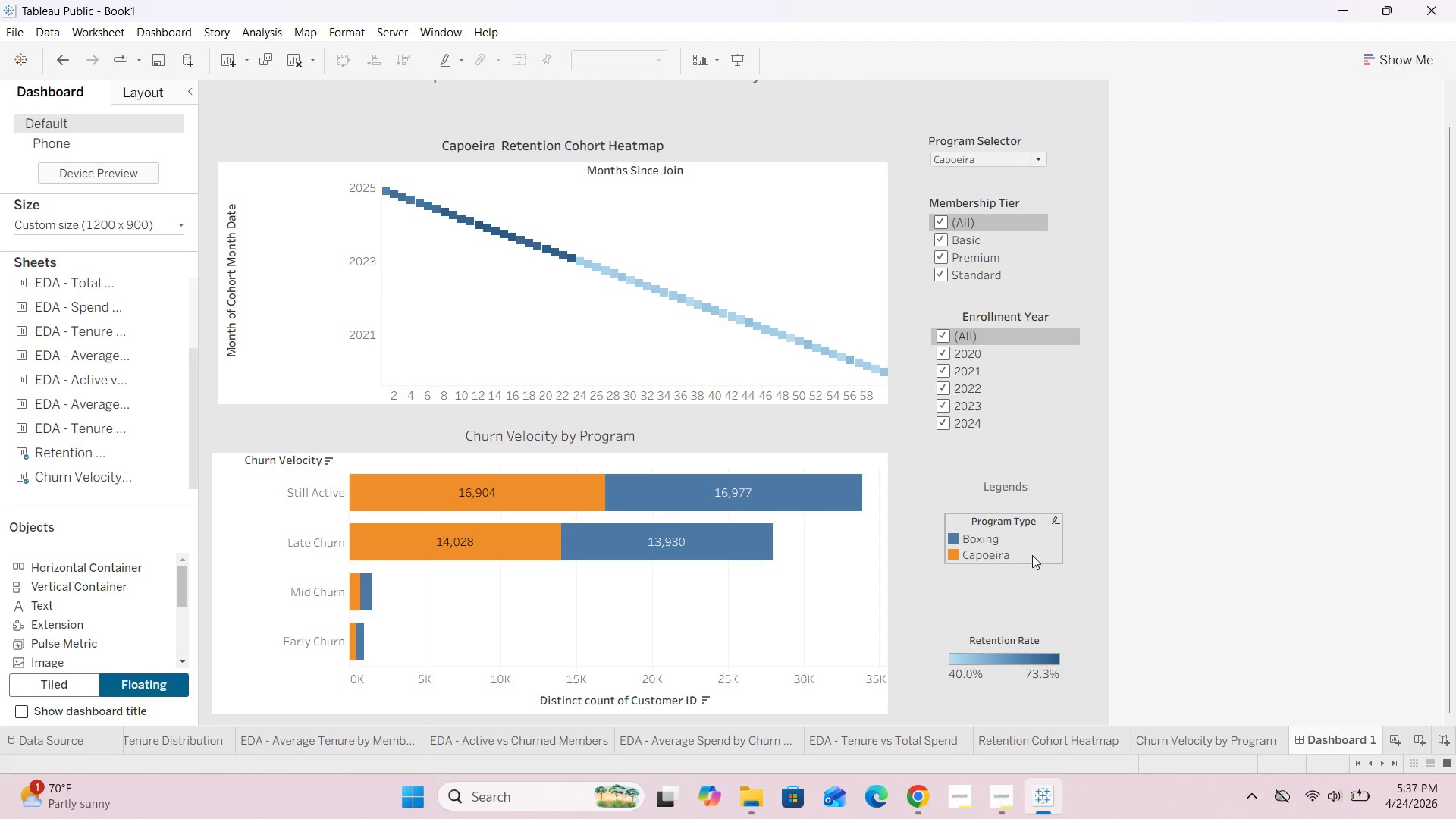 
double_click([1029, 548])
 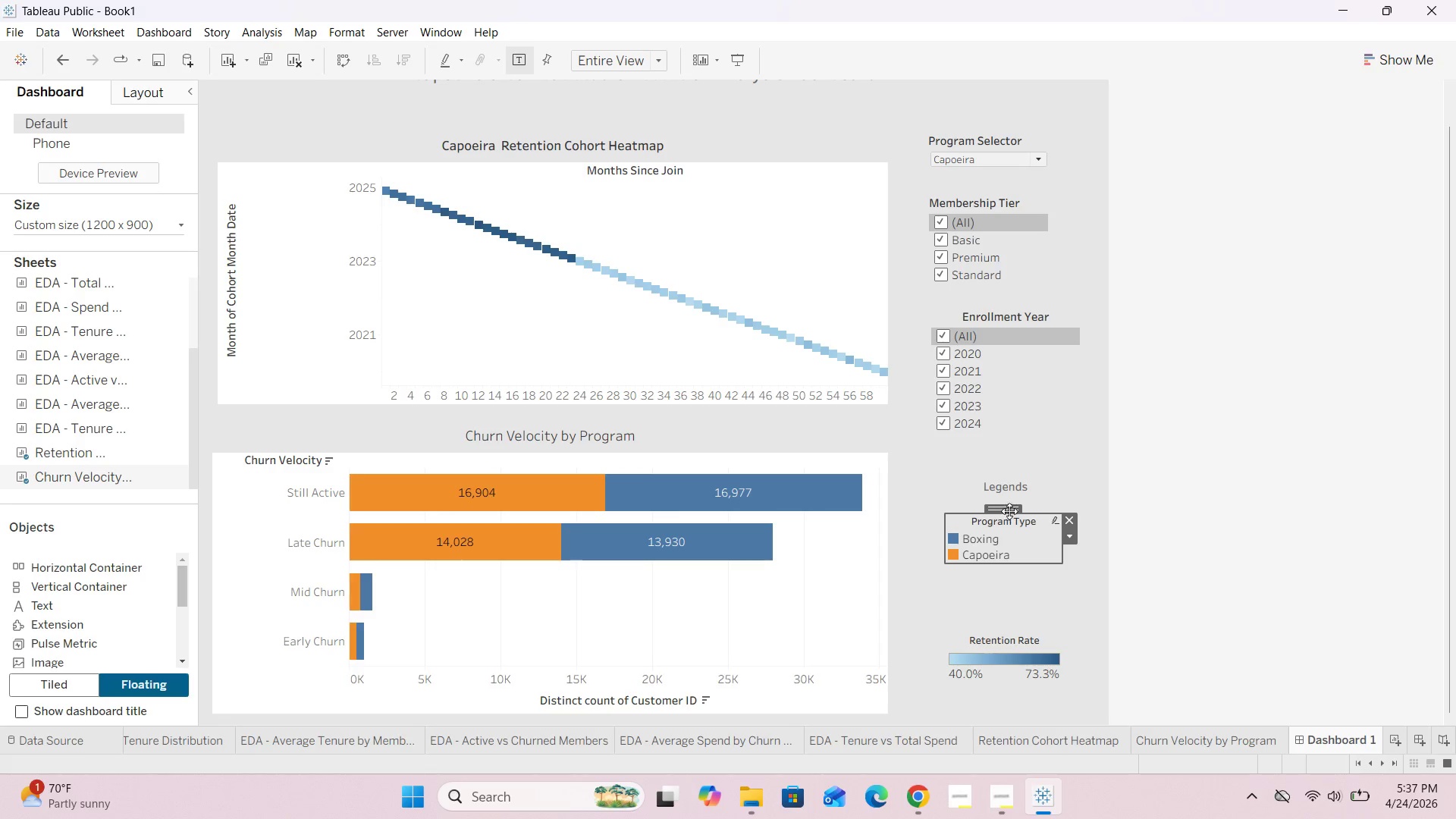 
left_click_drag(start_coordinate=[1009, 510], to_coordinate=[1015, 541])
 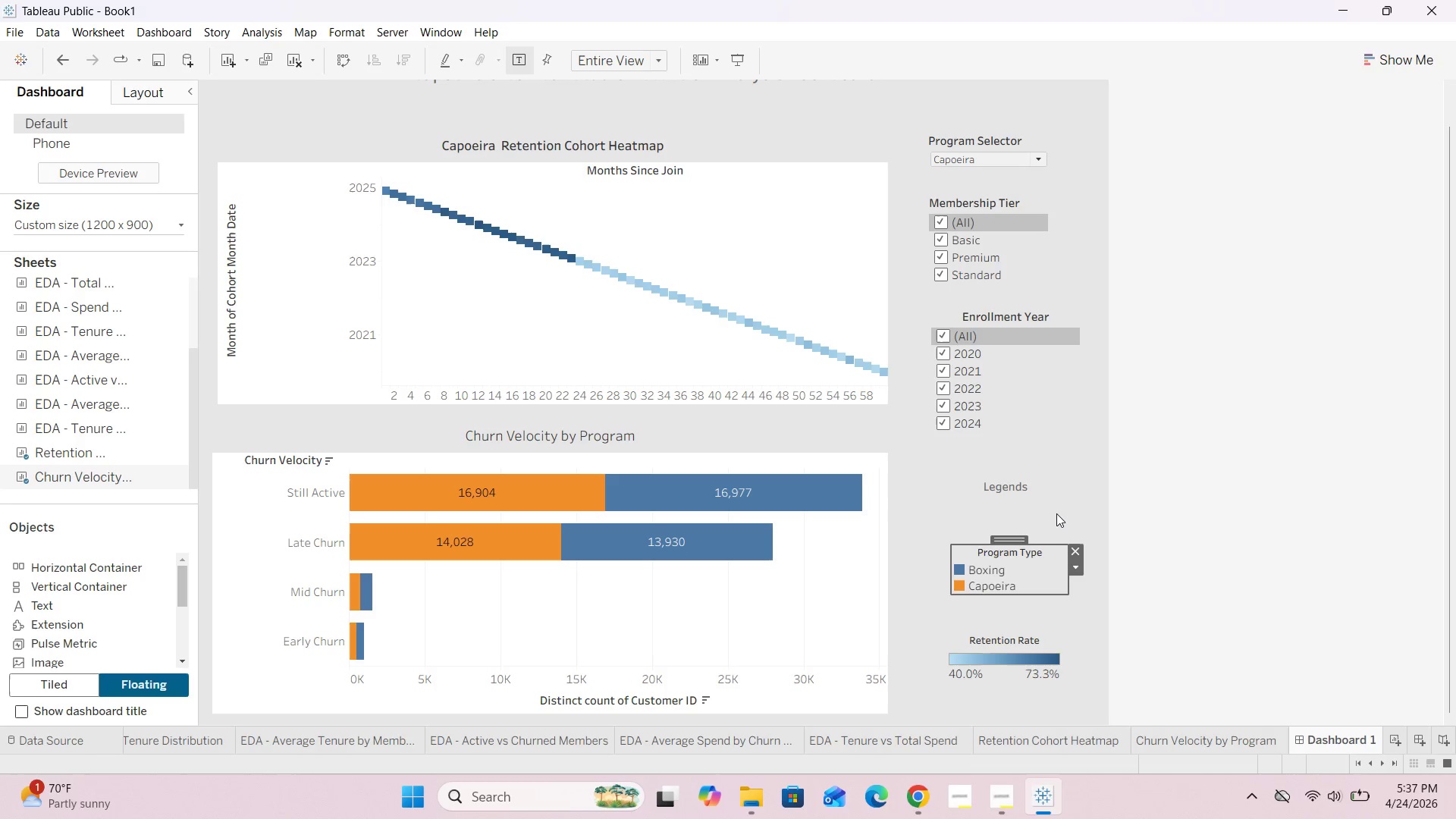 
left_click([1059, 510])
 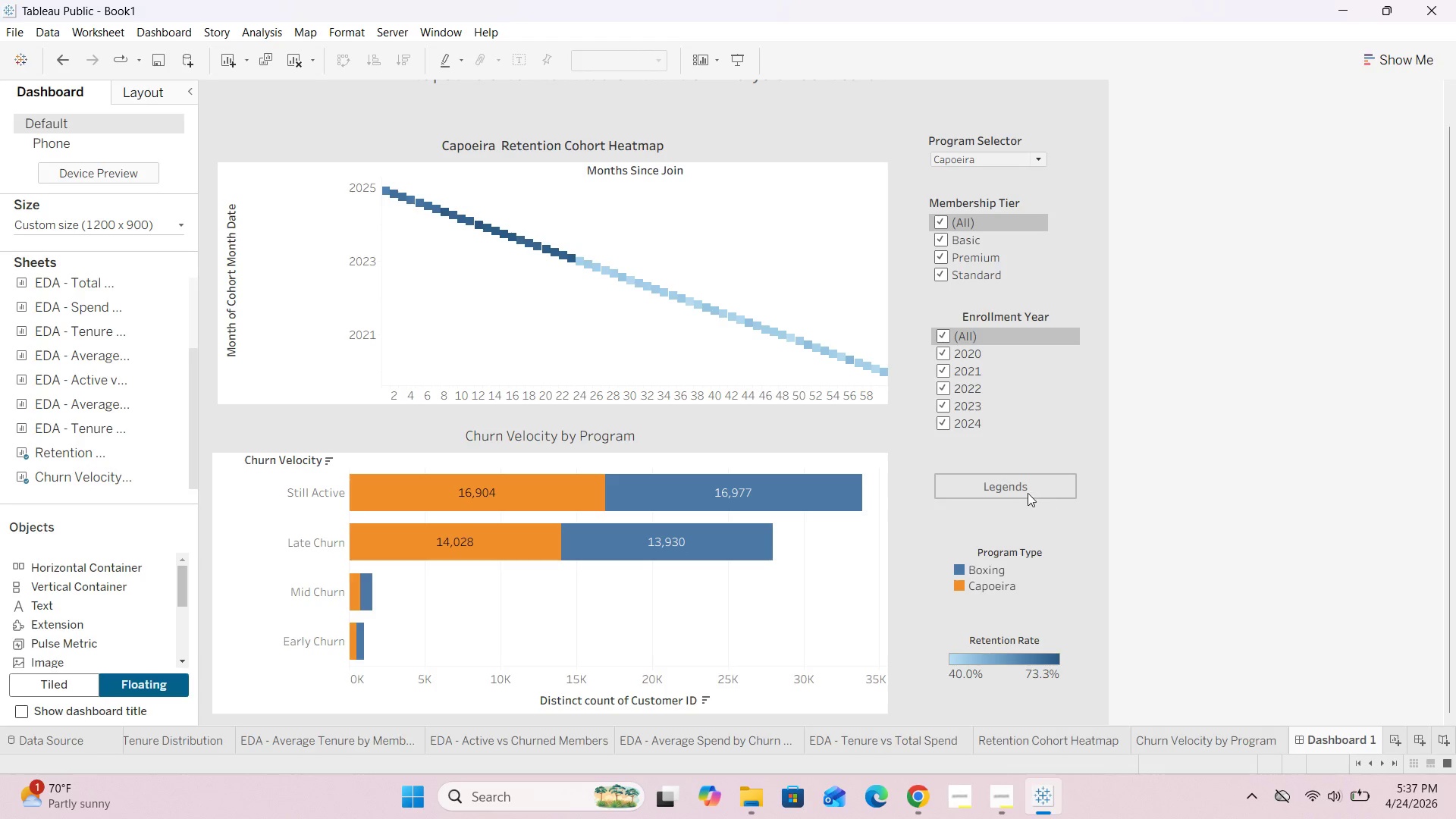 
left_click([1025, 492])
 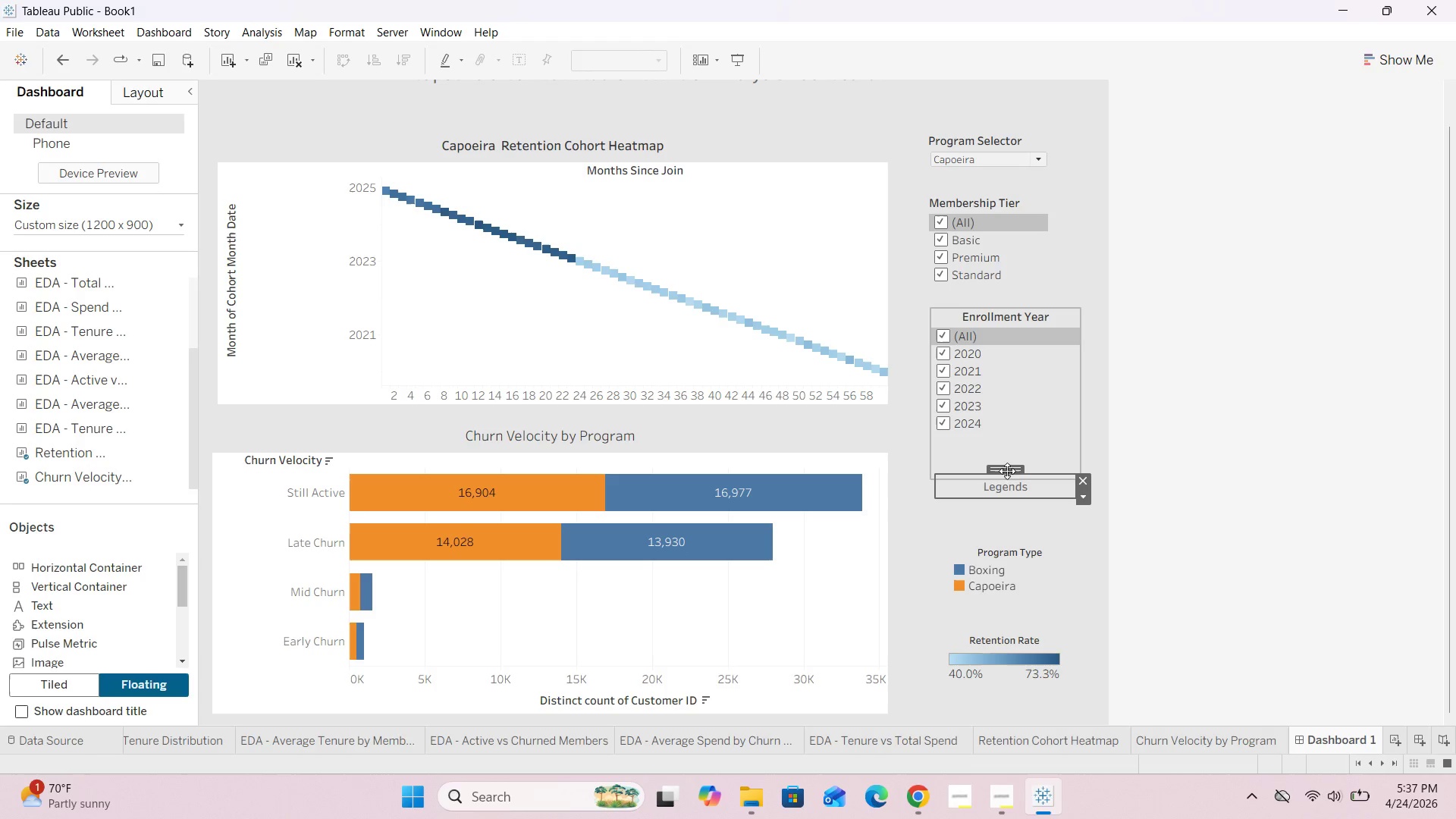 
left_click_drag(start_coordinate=[1007, 469], to_coordinate=[1007, 504])
 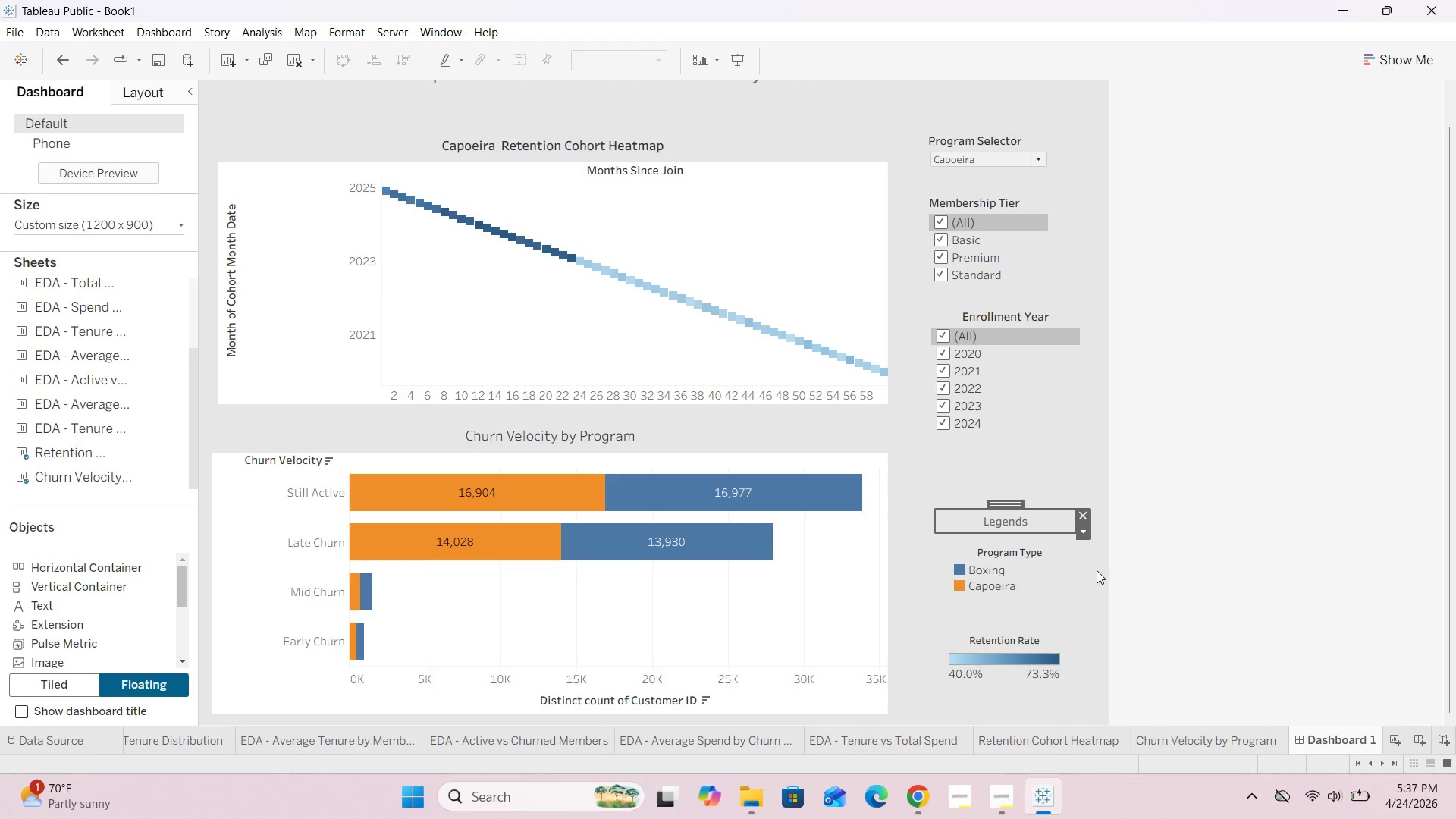 
left_click([1094, 571])
 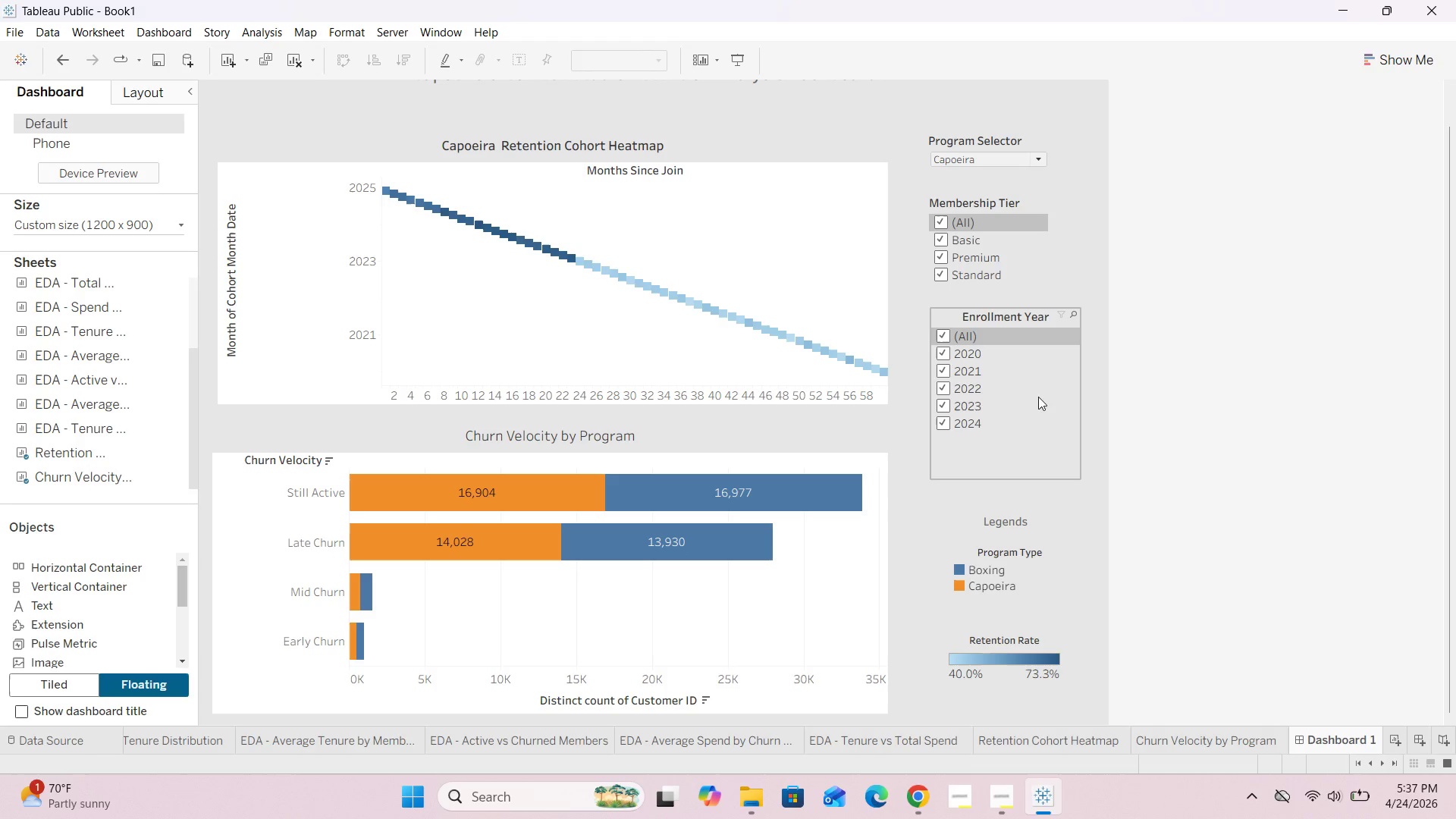 
left_click([1042, 413])
 